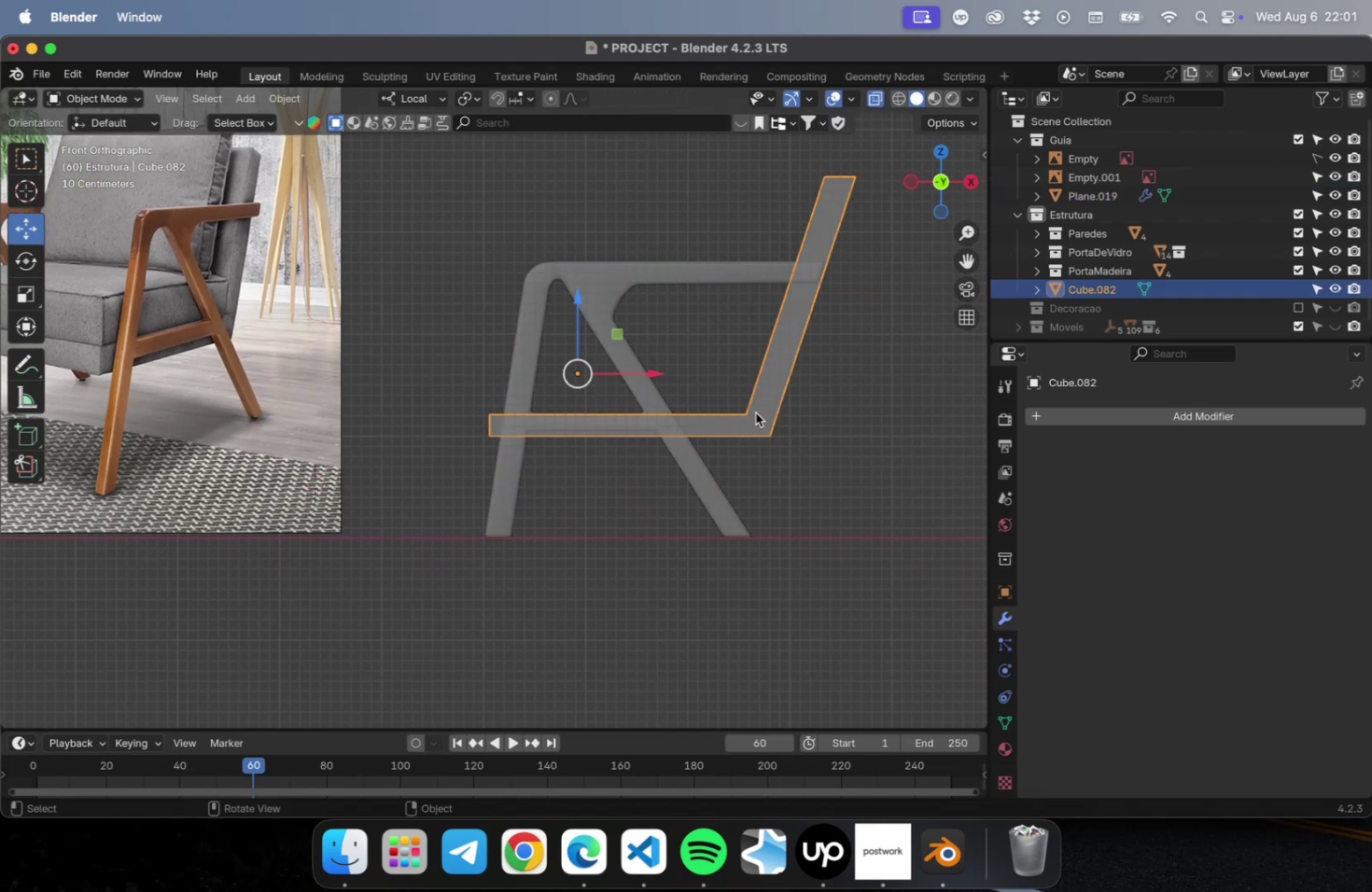 
key(Tab)
 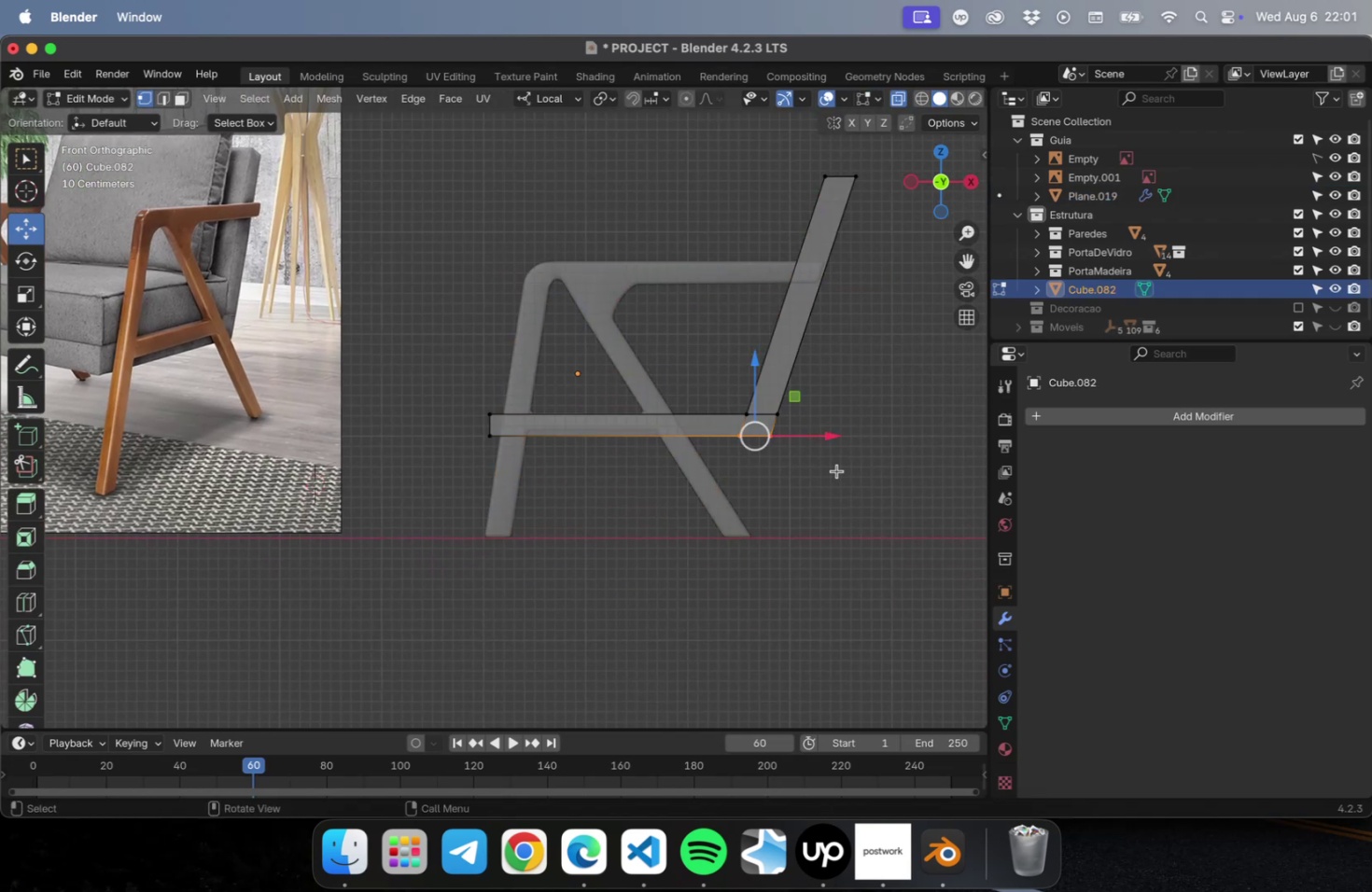 
left_click_drag(start_coordinate=[838, 472], to_coordinate=[469, 427])
 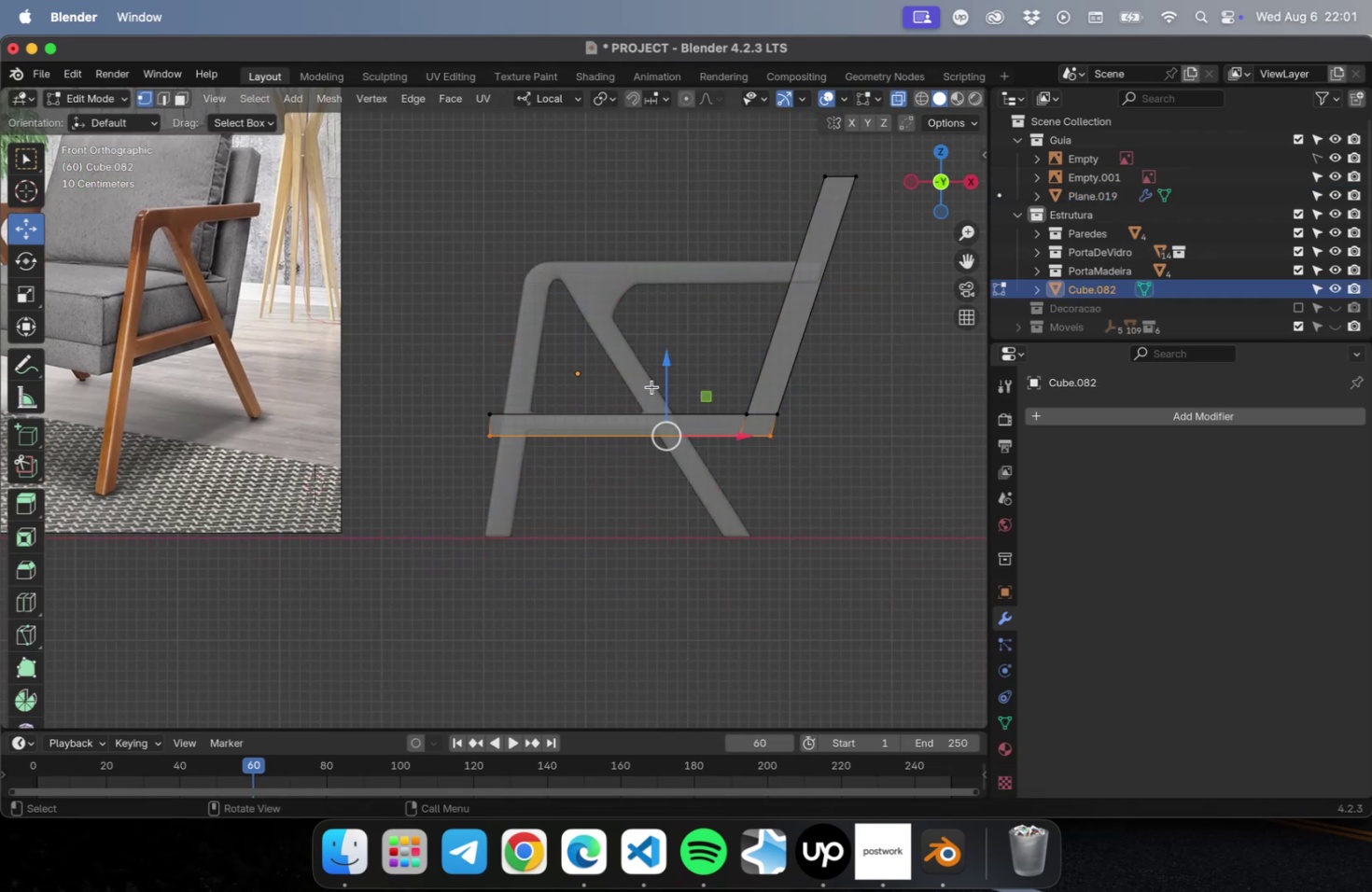 
scroll: coordinate [650, 408], scroll_direction: up, amount: 10.0
 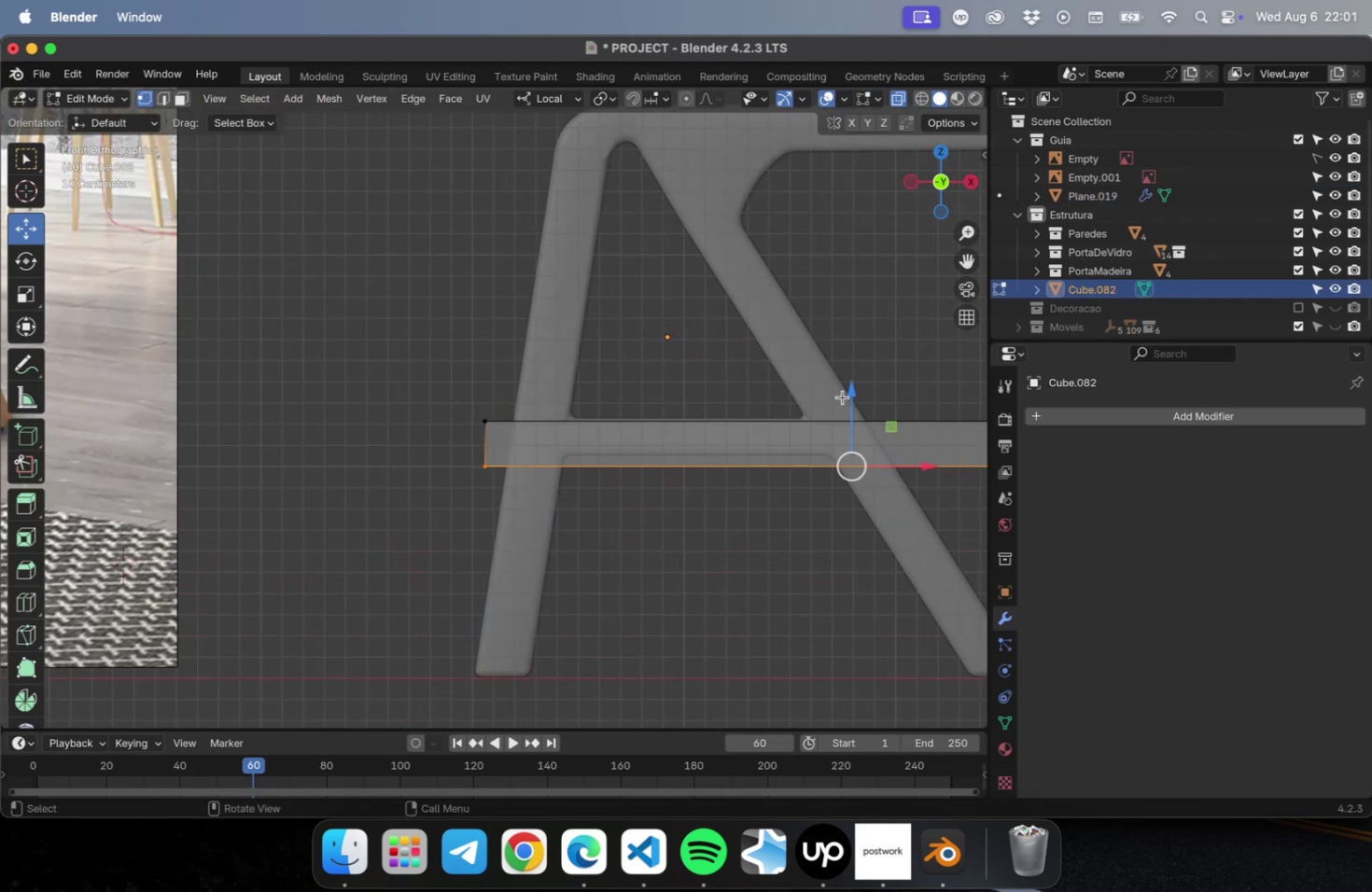 
left_click_drag(start_coordinate=[850, 395], to_coordinate=[847, 416])
 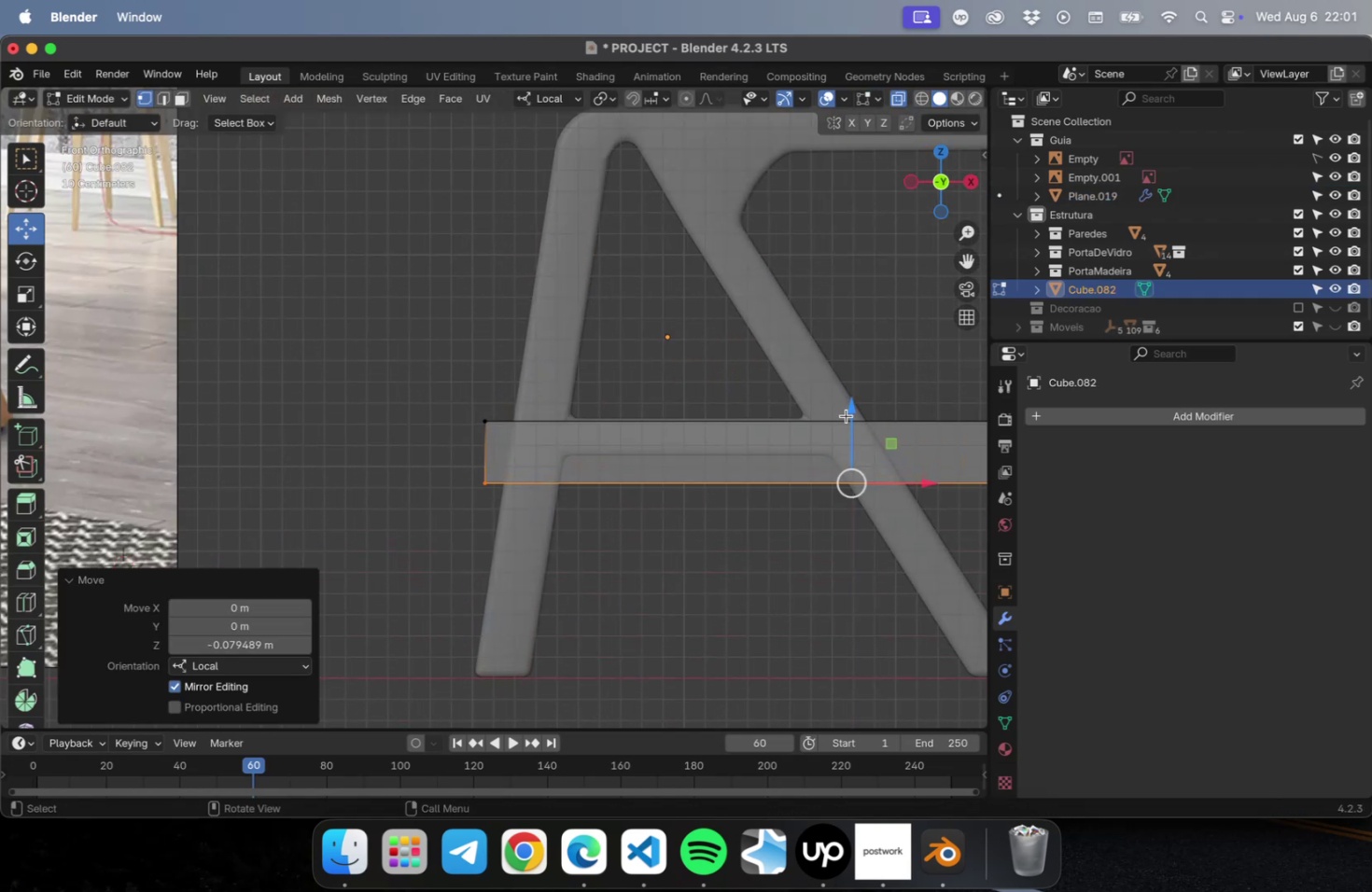 
scroll: coordinate [844, 417], scroll_direction: down, amount: 2.0
 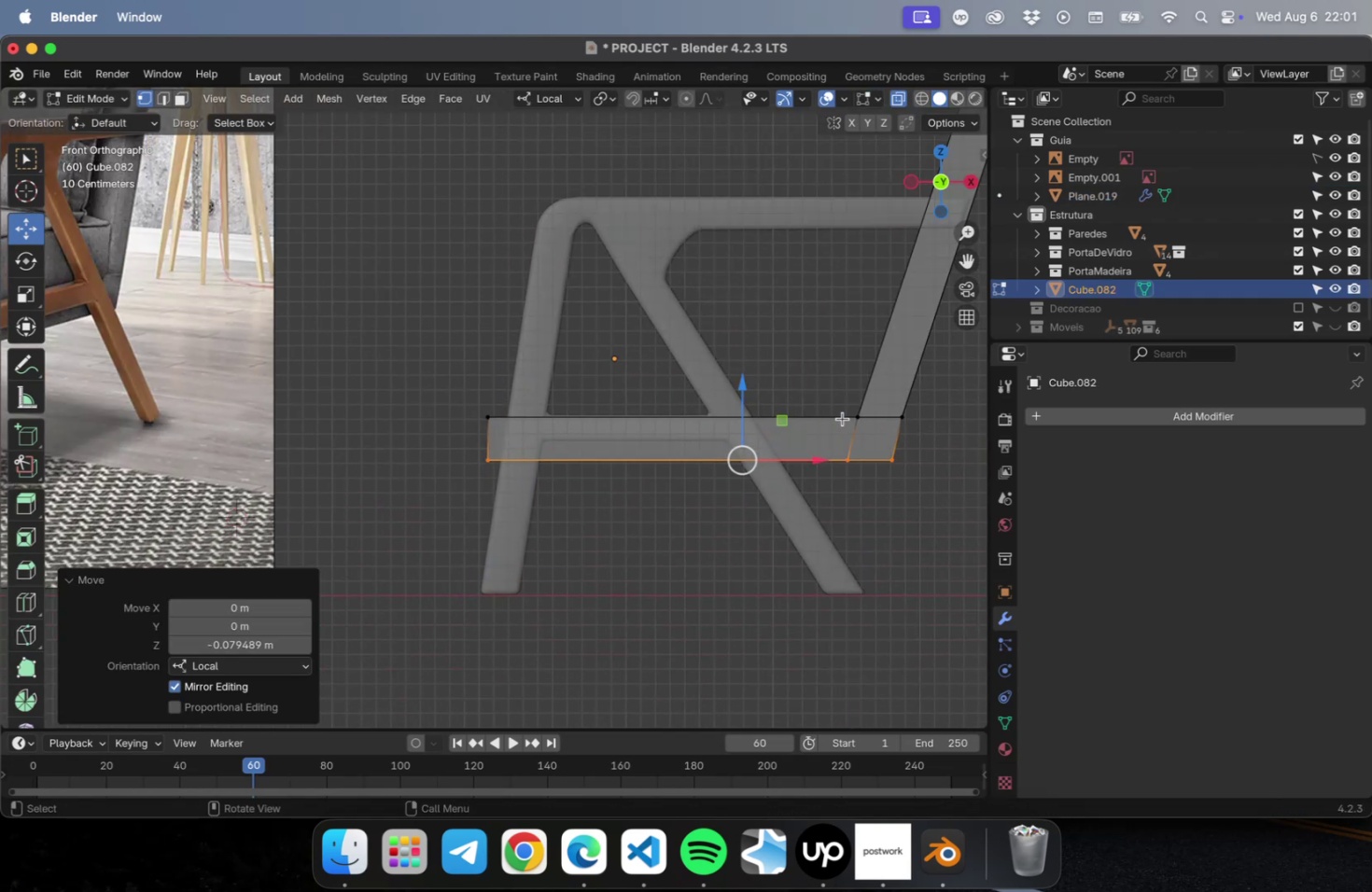 
hold_key(key=ShiftLeft, duration=0.75)
 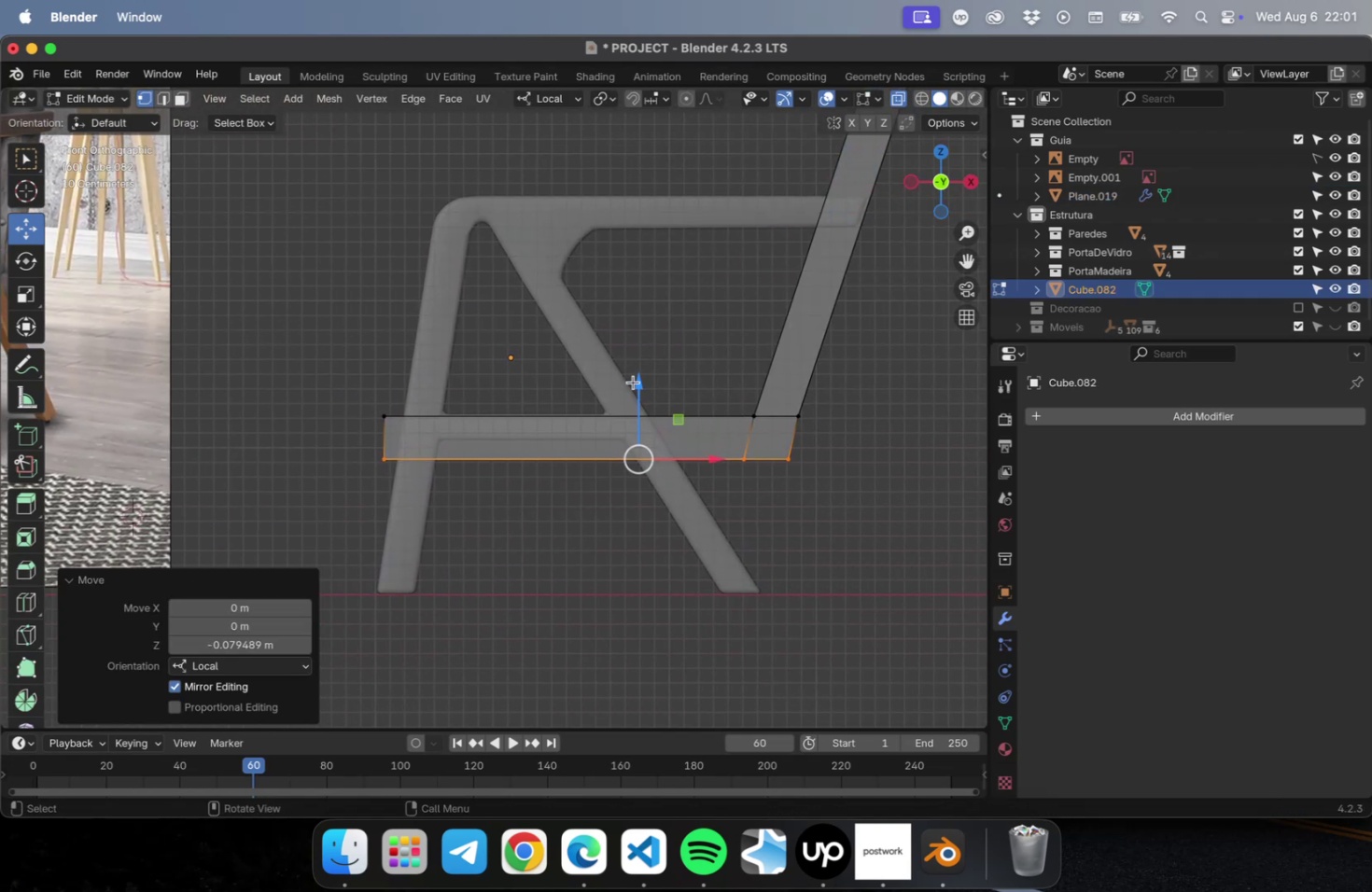 
left_click_drag(start_coordinate=[637, 383], to_coordinate=[637, 375])
 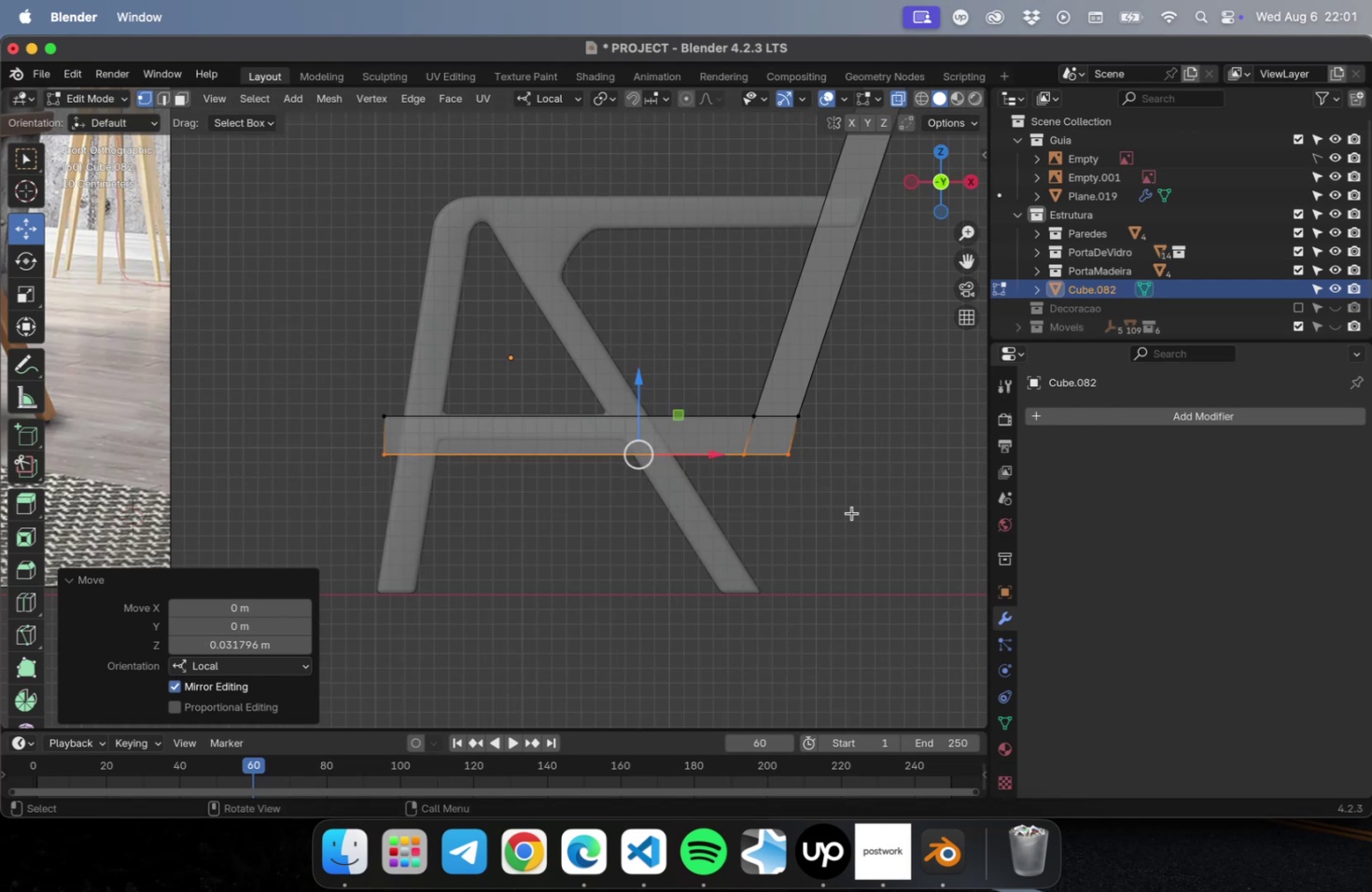 
left_click_drag(start_coordinate=[849, 511], to_coordinate=[732, 433])
 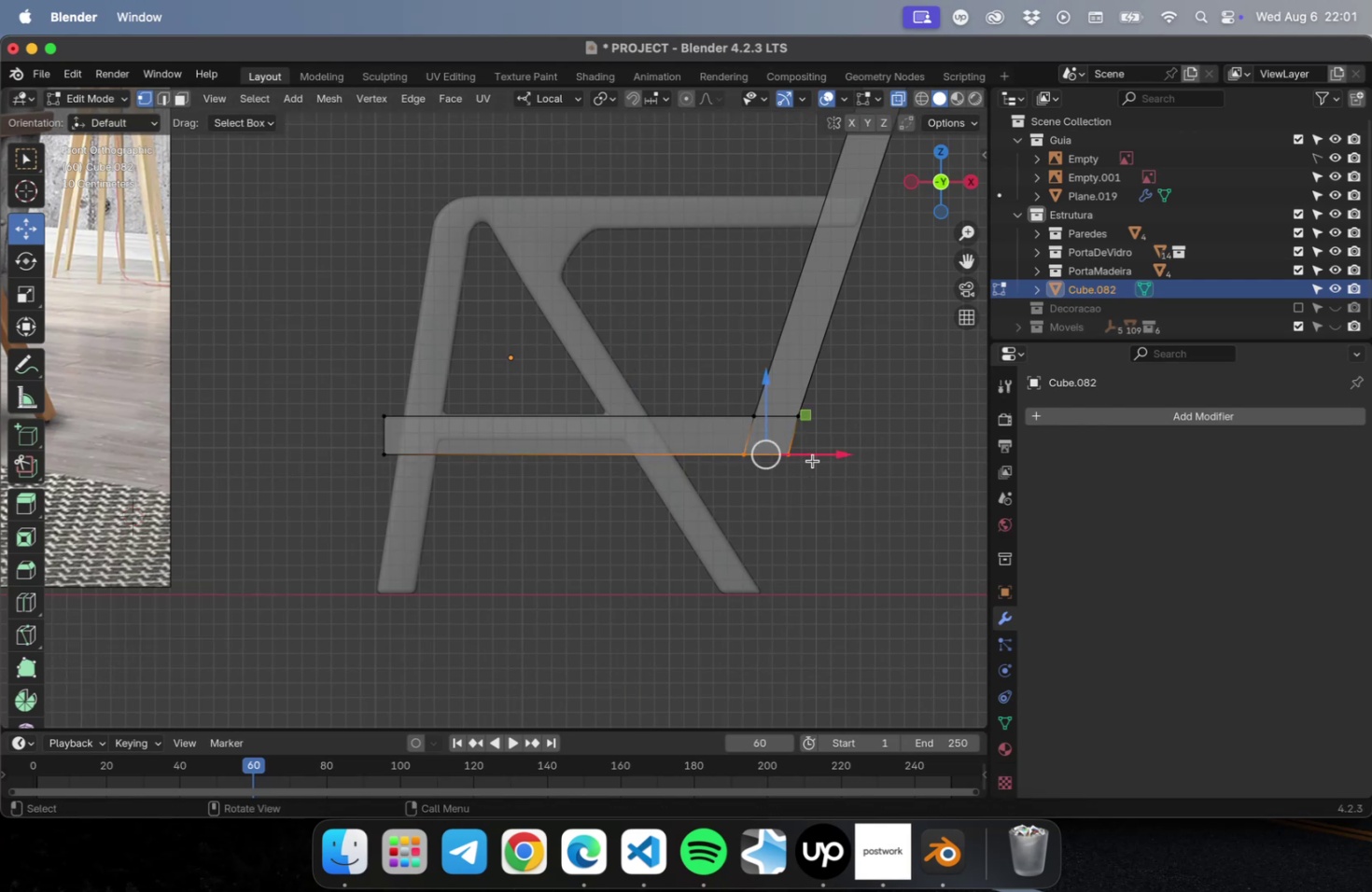 
left_click_drag(start_coordinate=[815, 457], to_coordinate=[805, 457])
 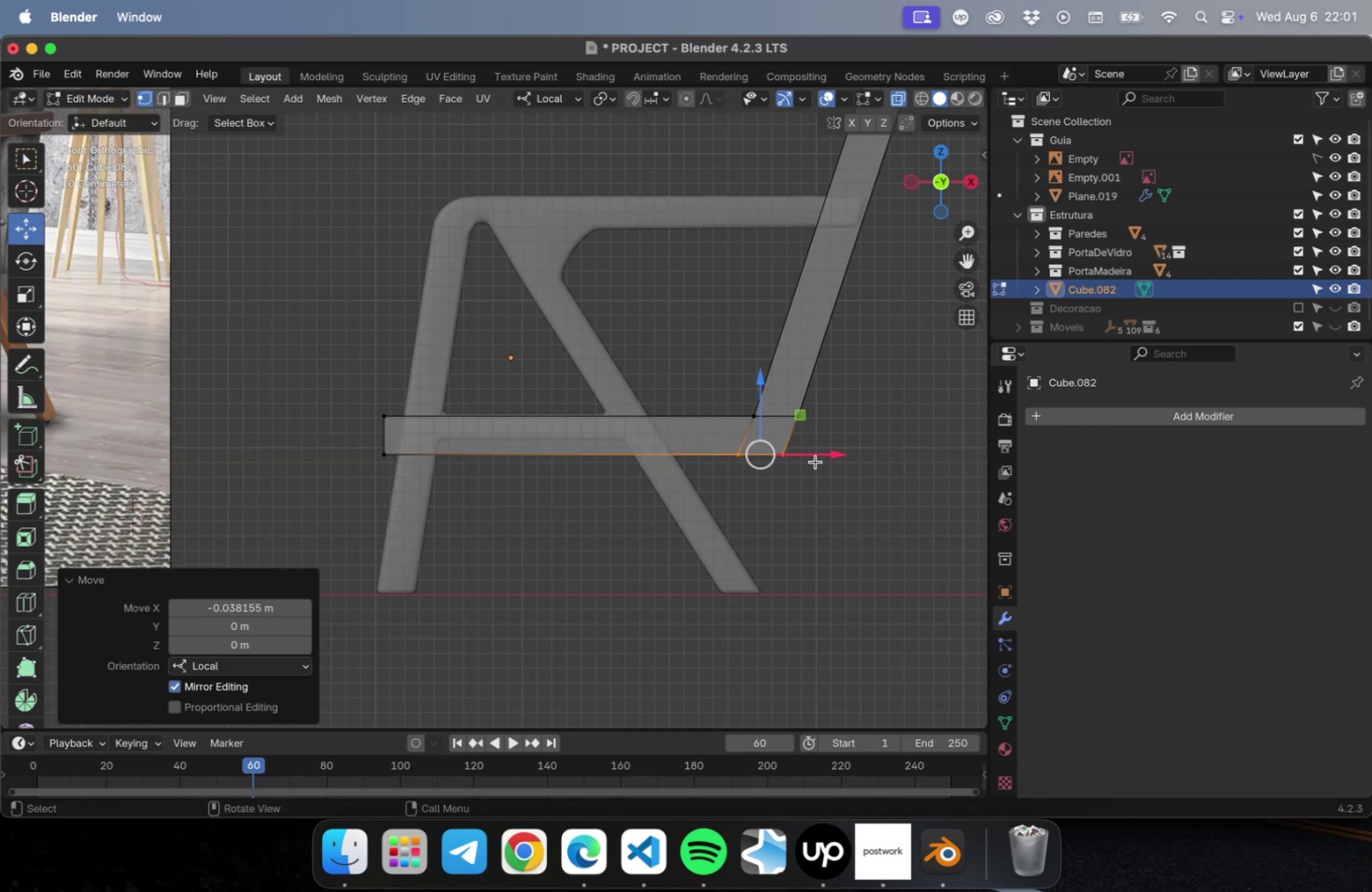 
scroll: coordinate [842, 467], scroll_direction: up, amount: 23.0
 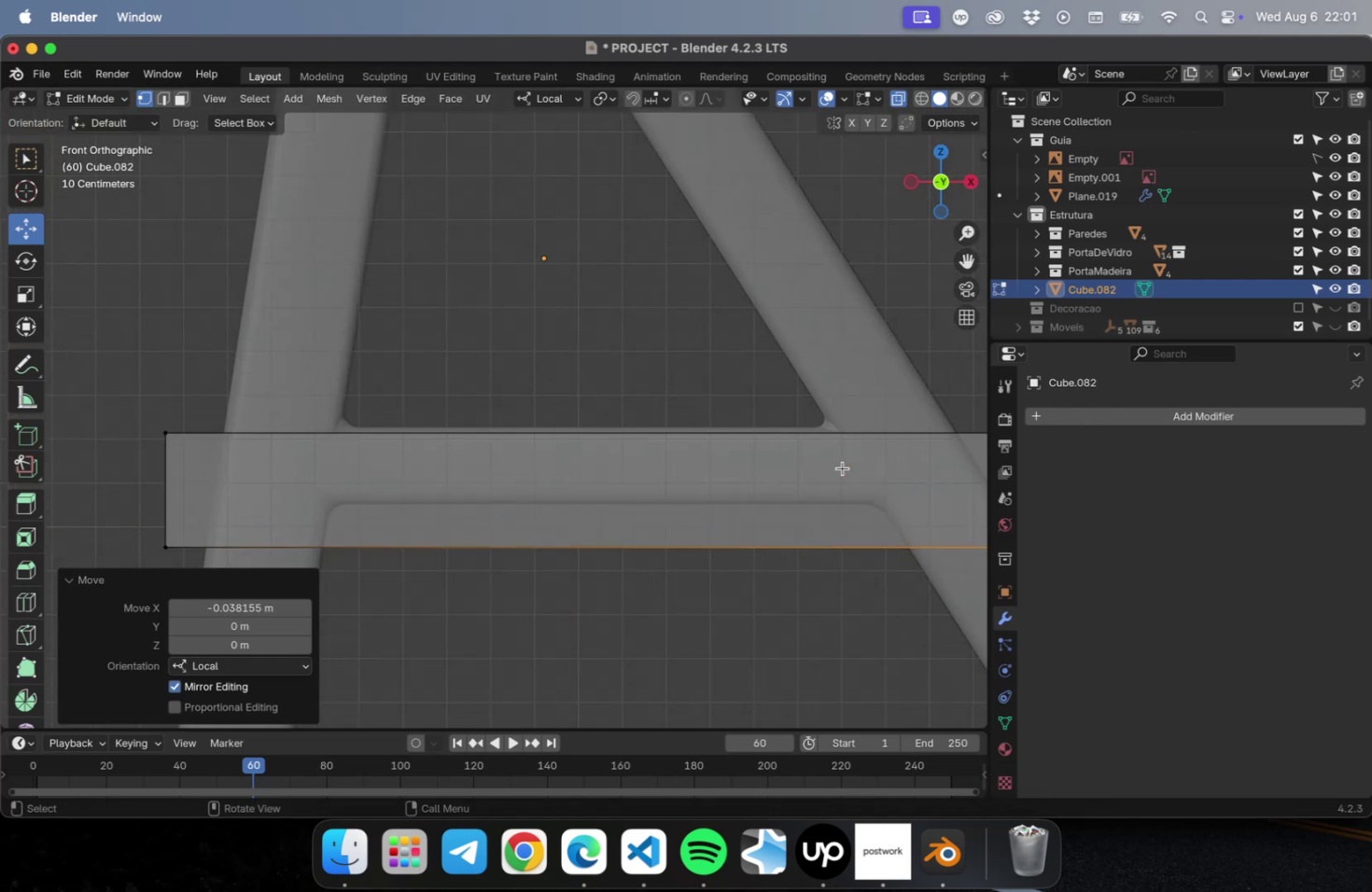 
hold_key(key=ShiftLeft, duration=0.6)
 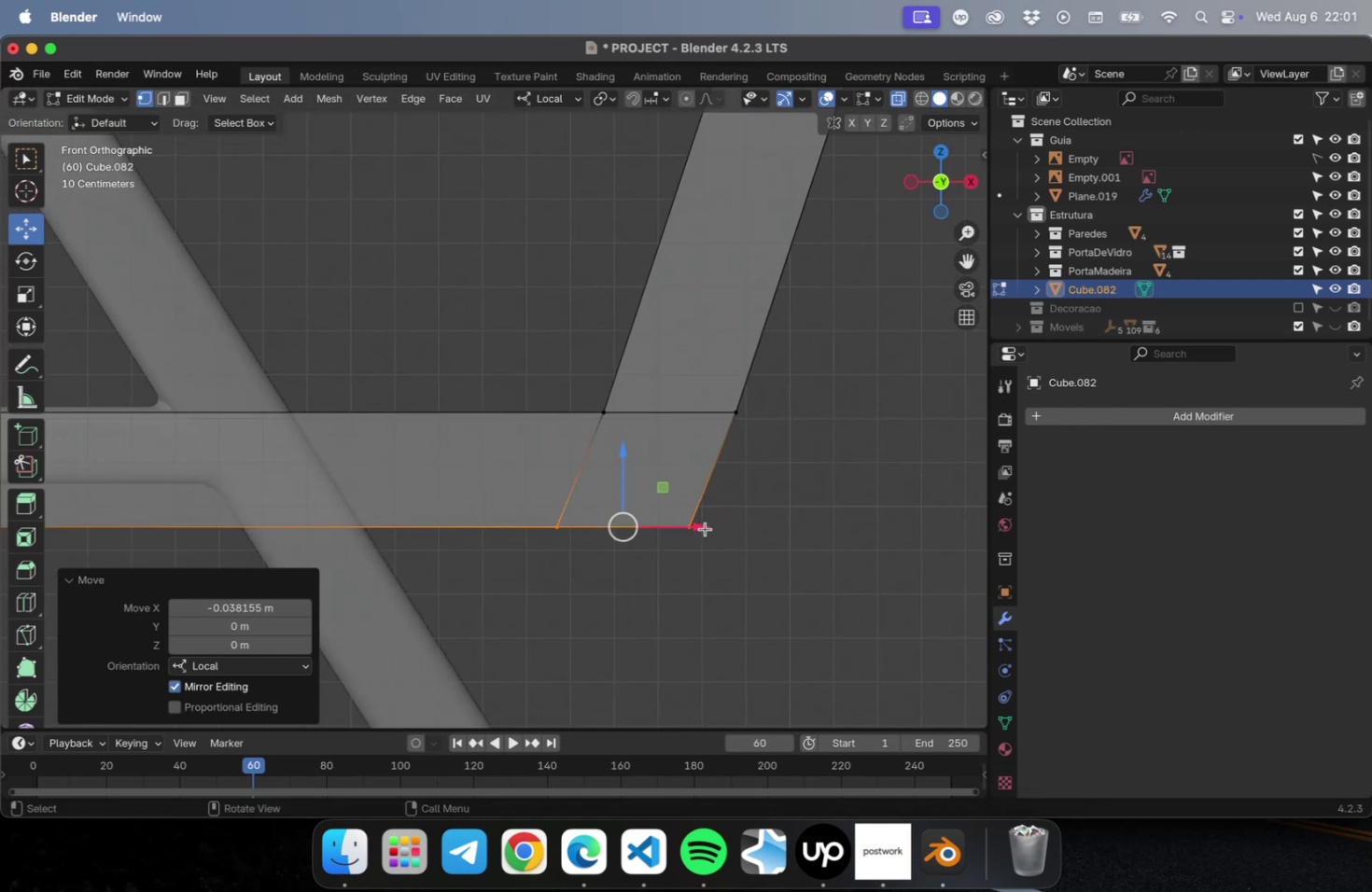 
left_click_drag(start_coordinate=[700, 526], to_coordinate=[710, 523])
 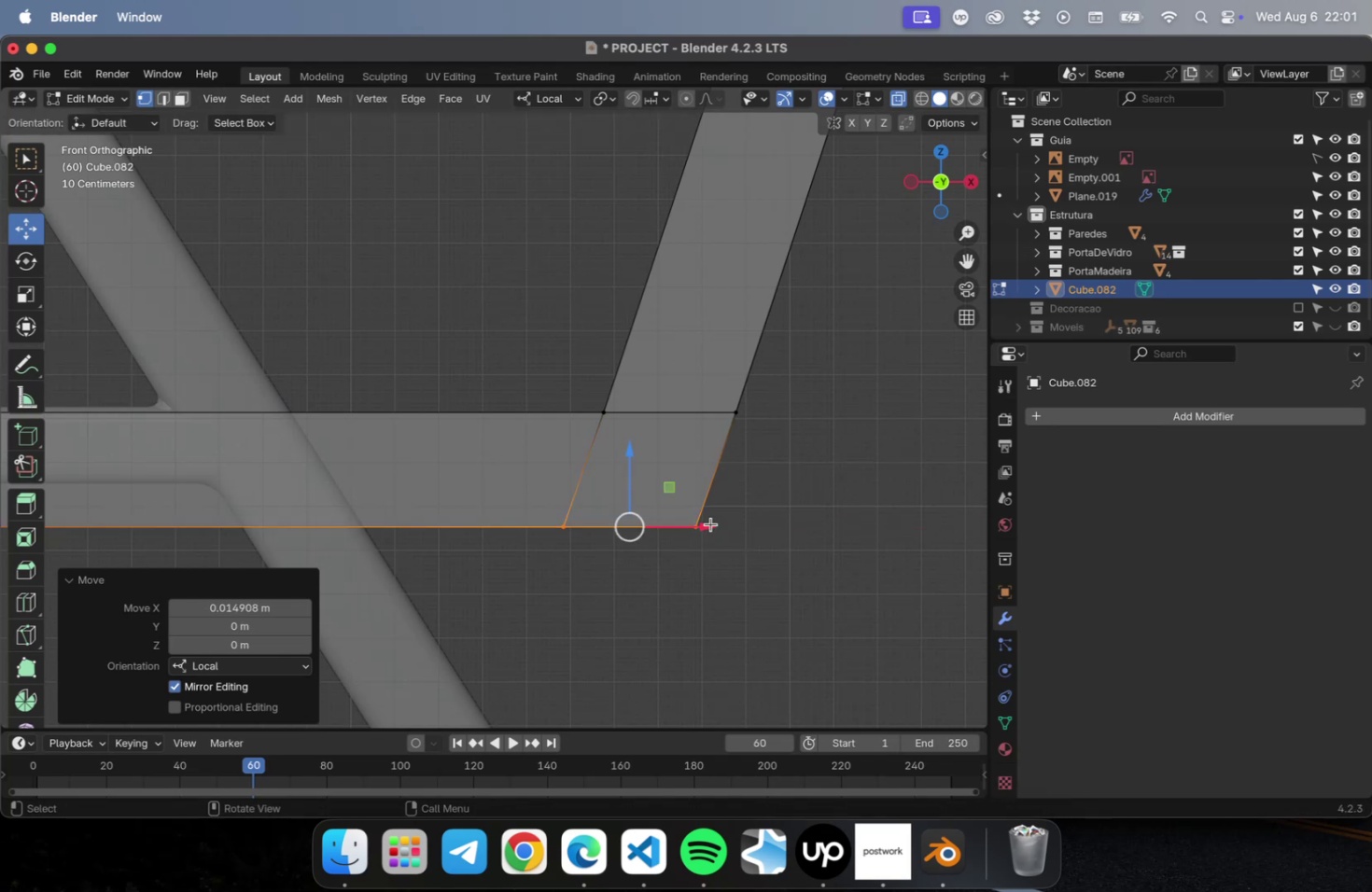 
key(Tab)
 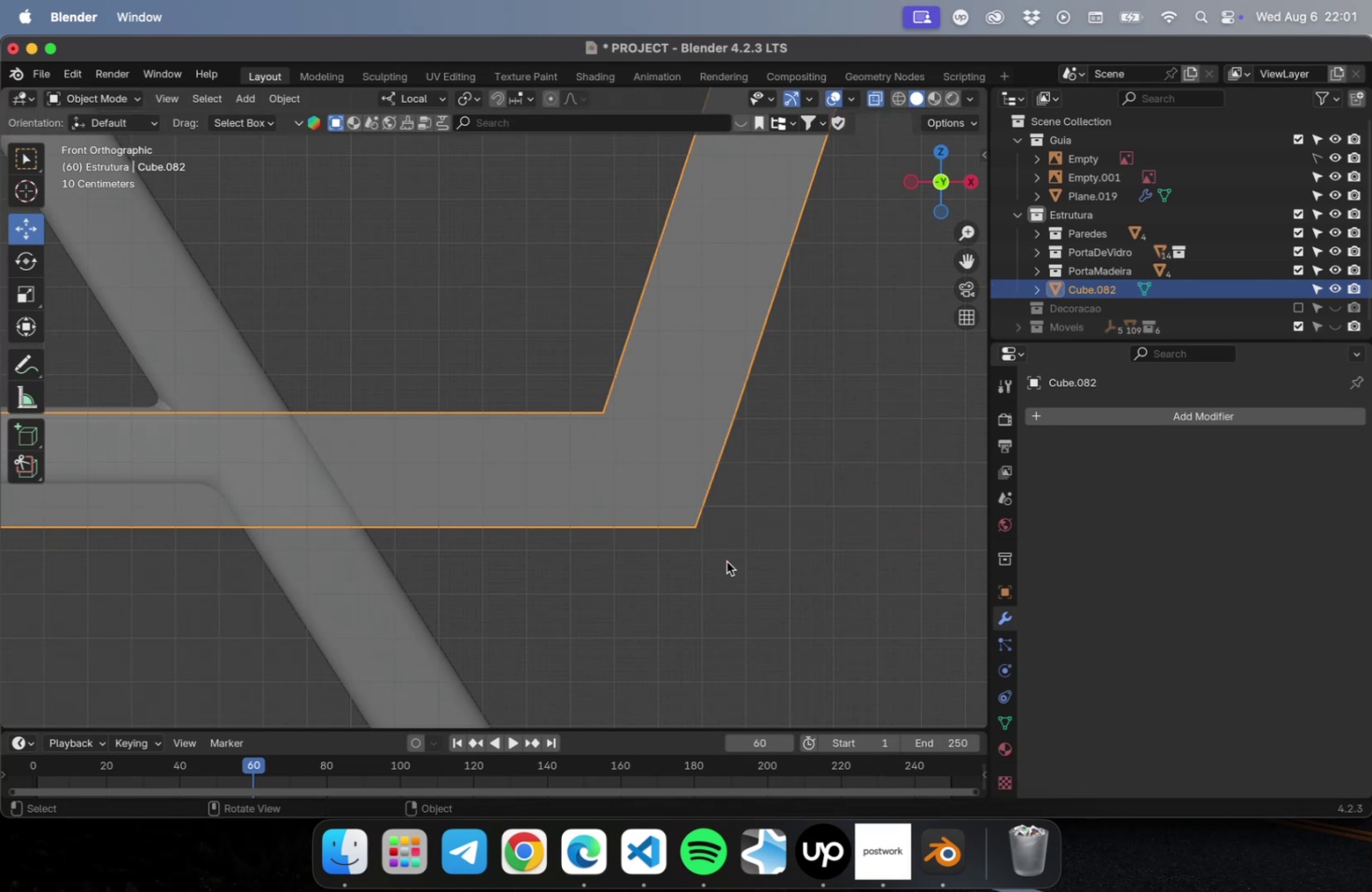 
left_click([726, 561])
 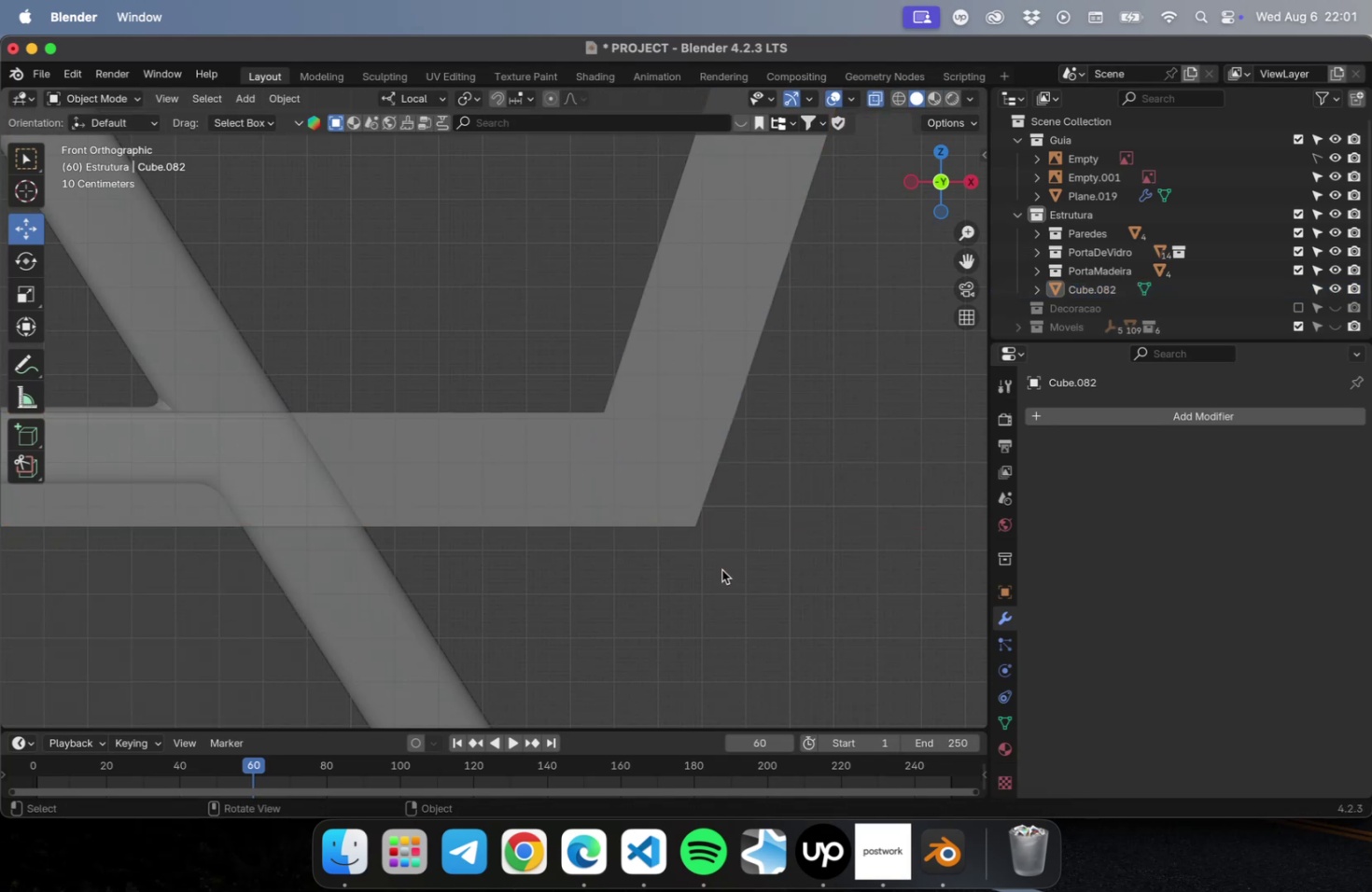 
scroll: coordinate [718, 574], scroll_direction: down, amount: 37.0
 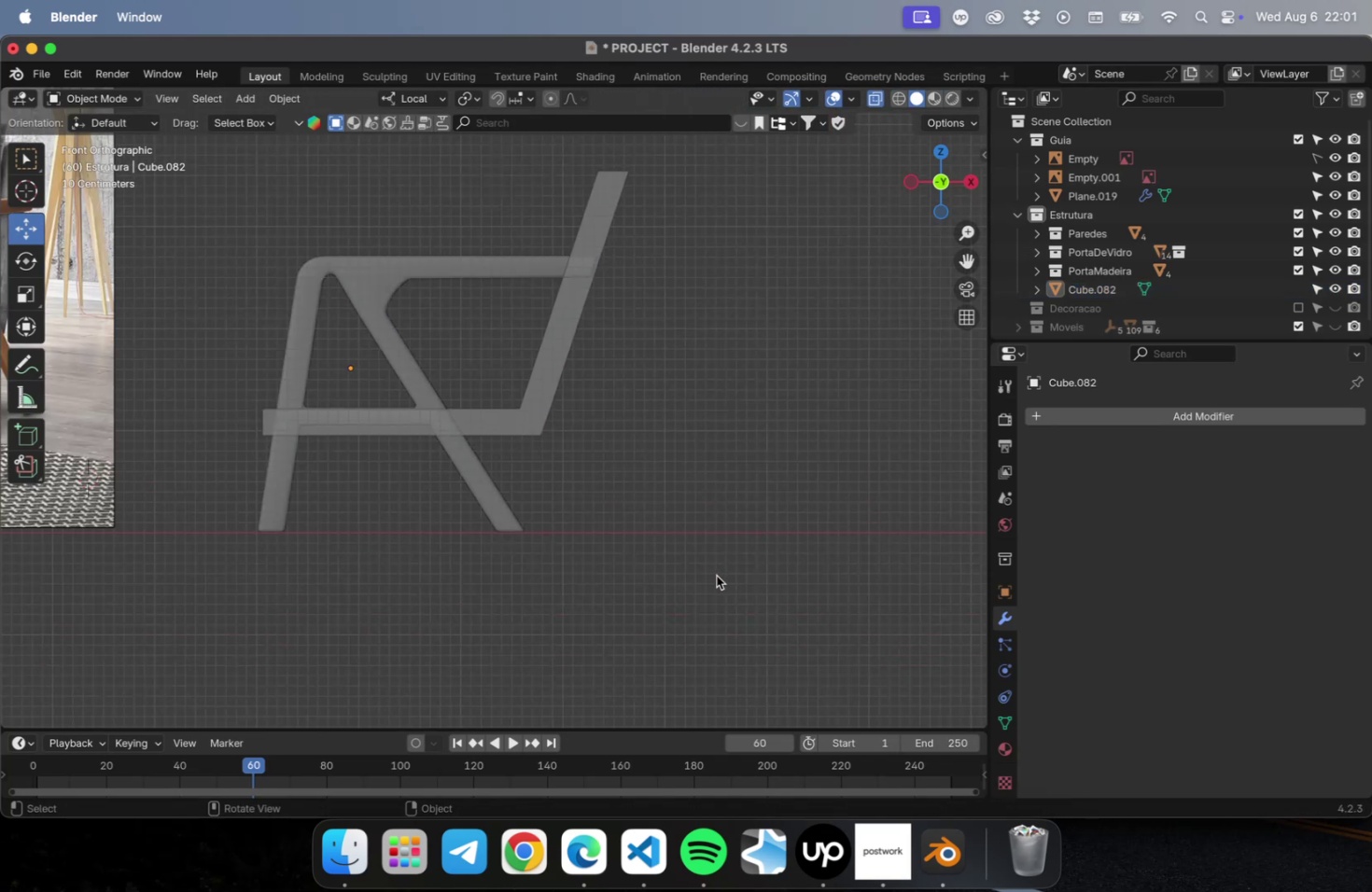 
key(Meta+CommandLeft)
 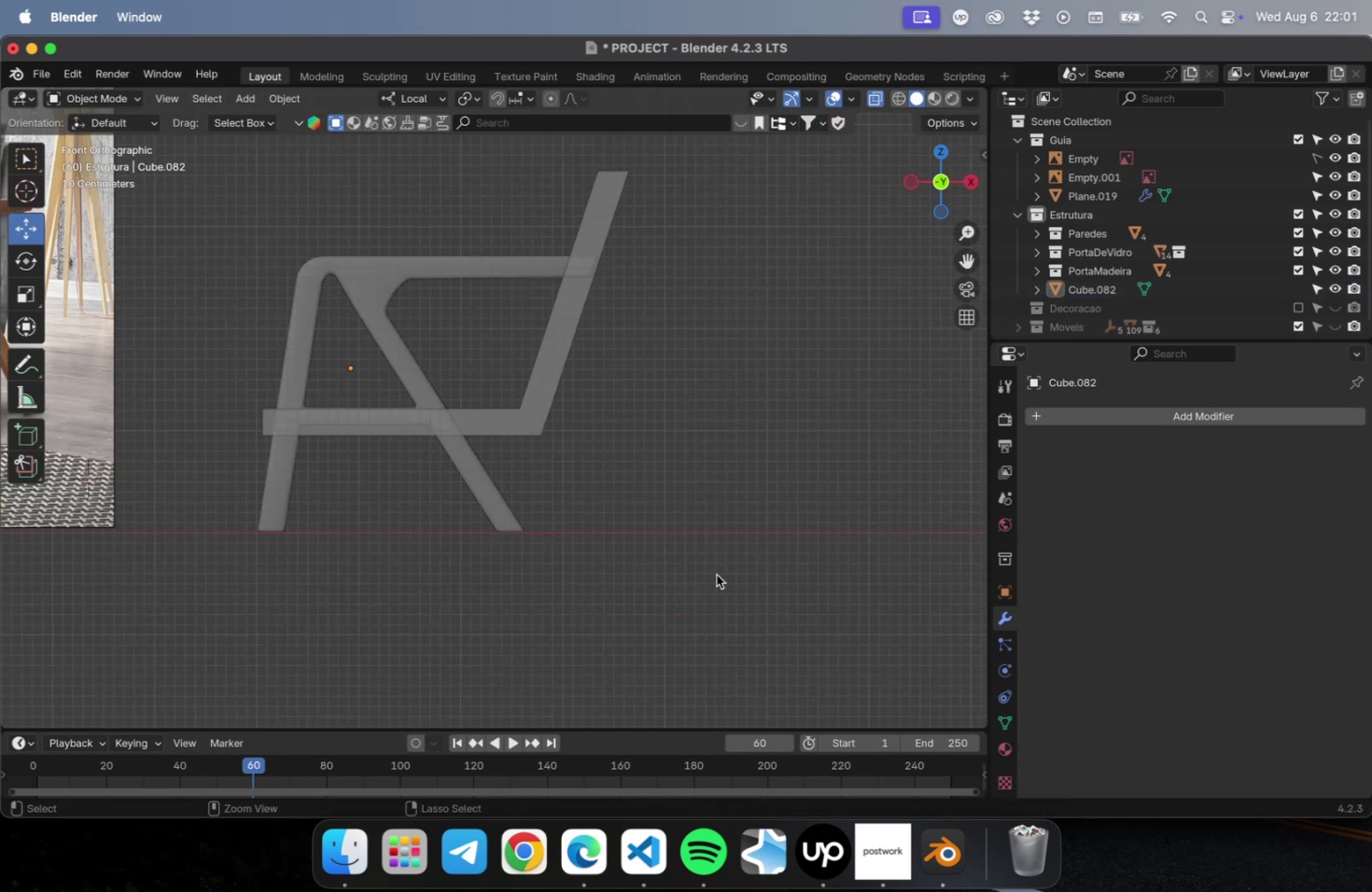 
key(Meta+S)
 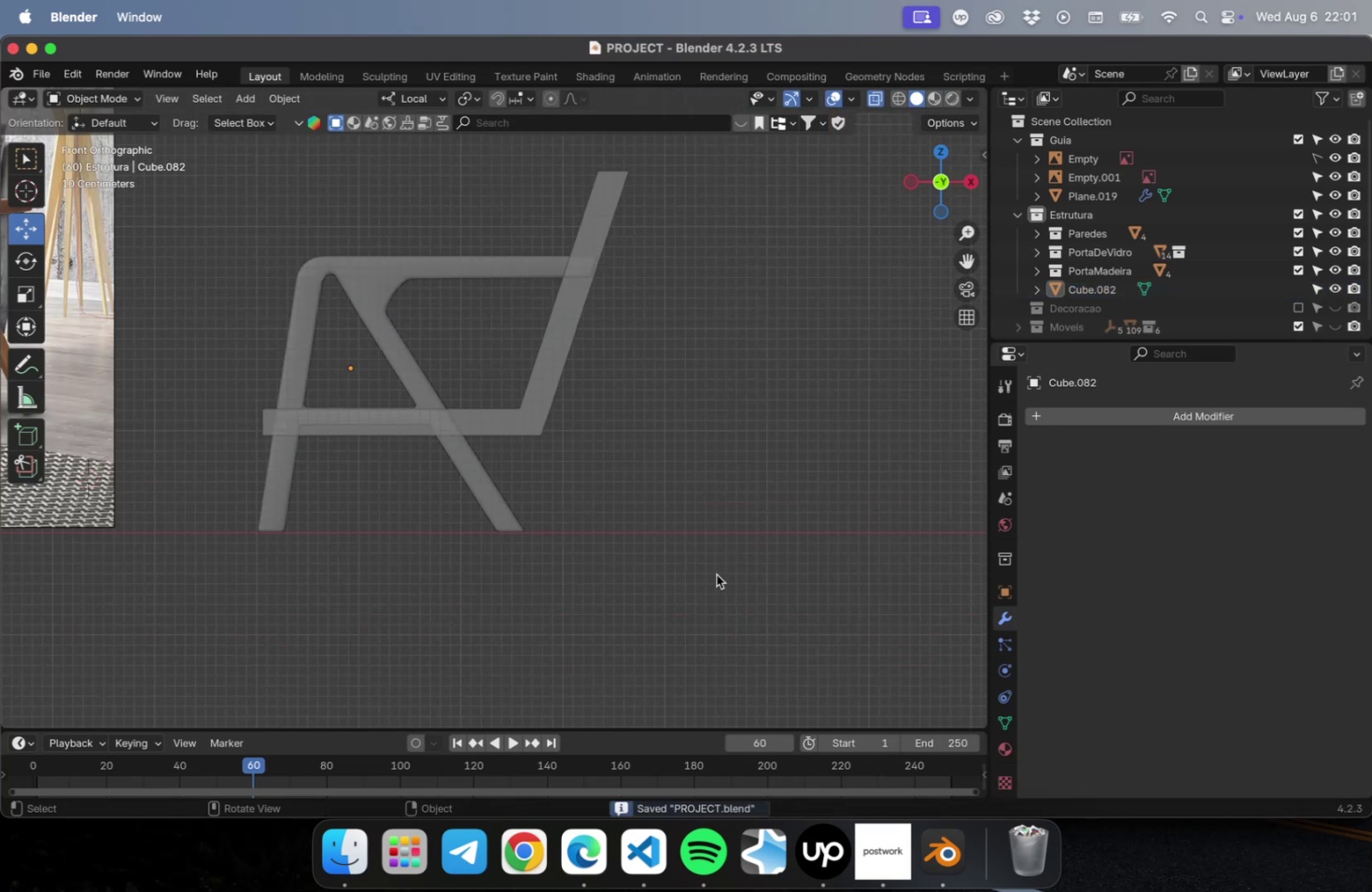 
scroll: coordinate [655, 450], scroll_direction: down, amount: 9.0
 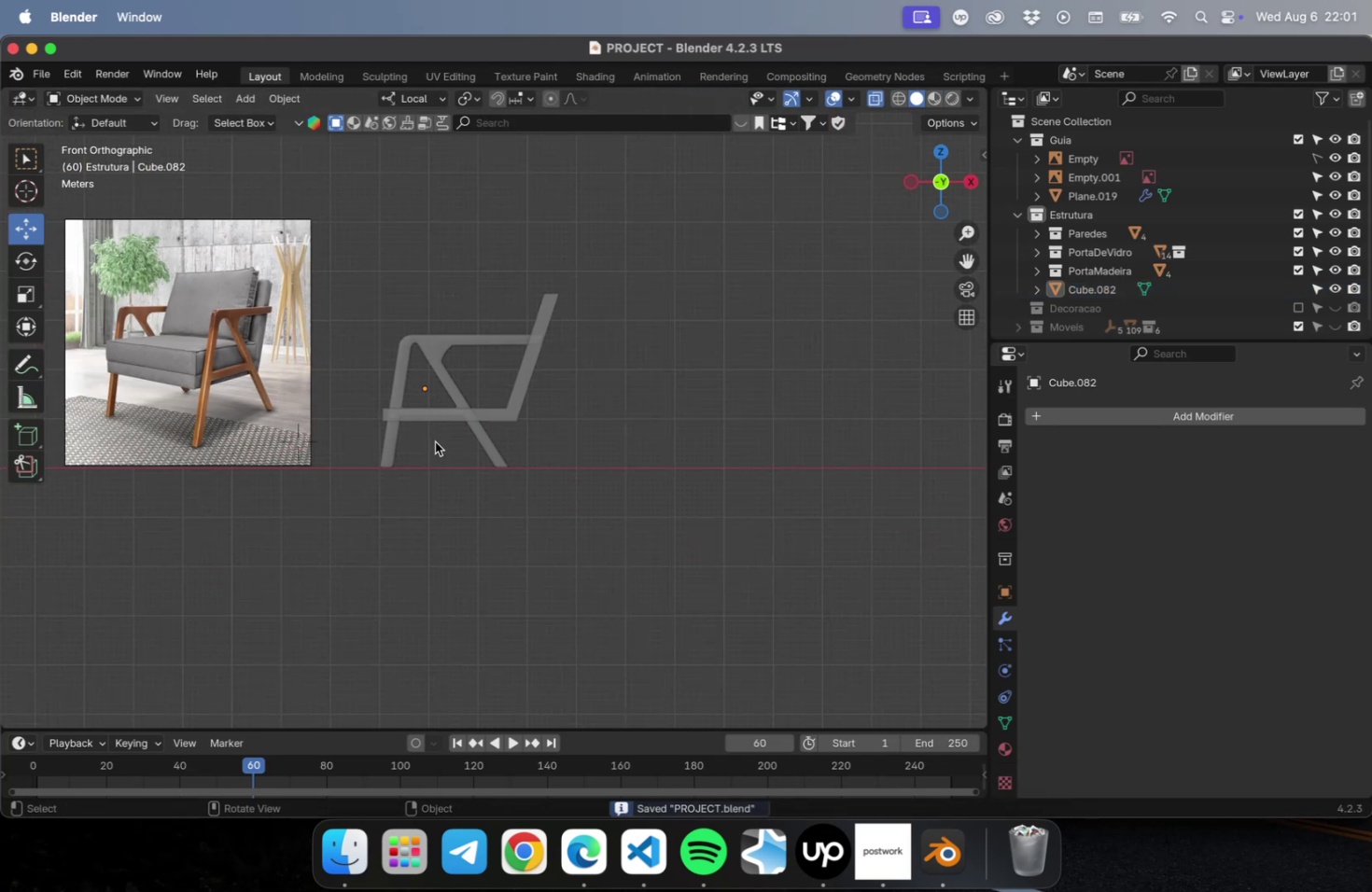 
hold_key(key=ShiftLeft, duration=0.78)
 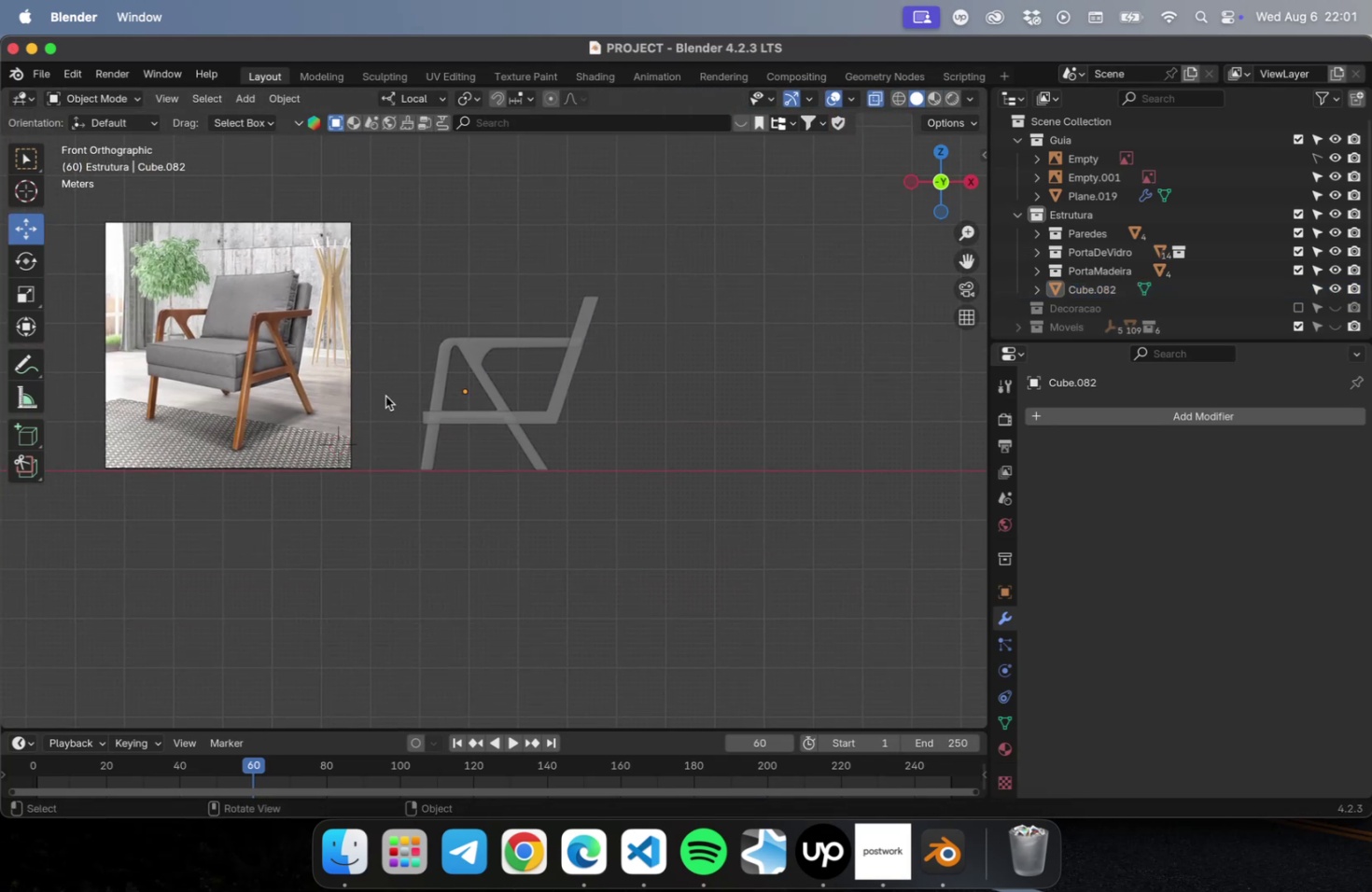 
wait(5.68)
 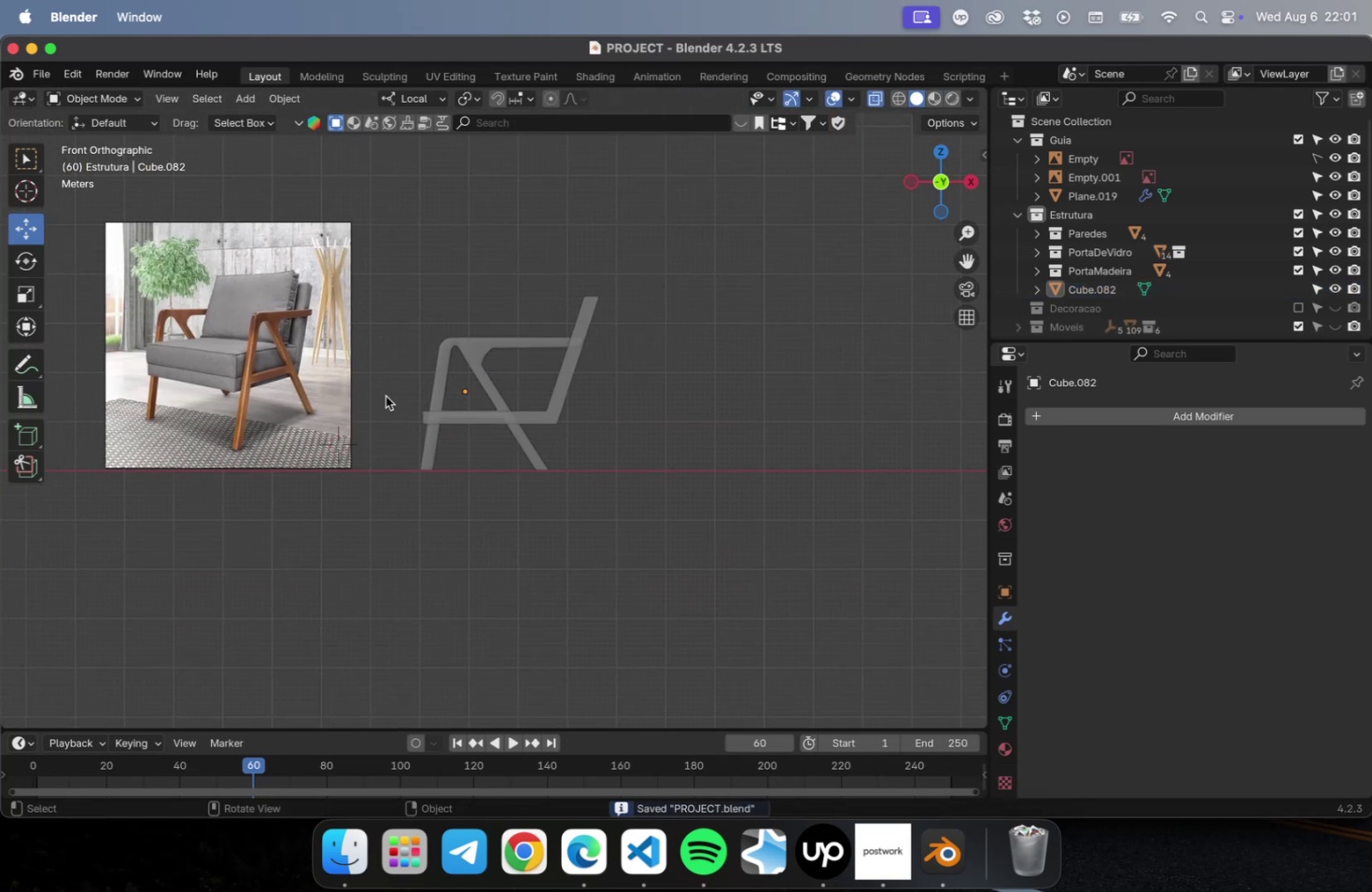 
key(Tab)
 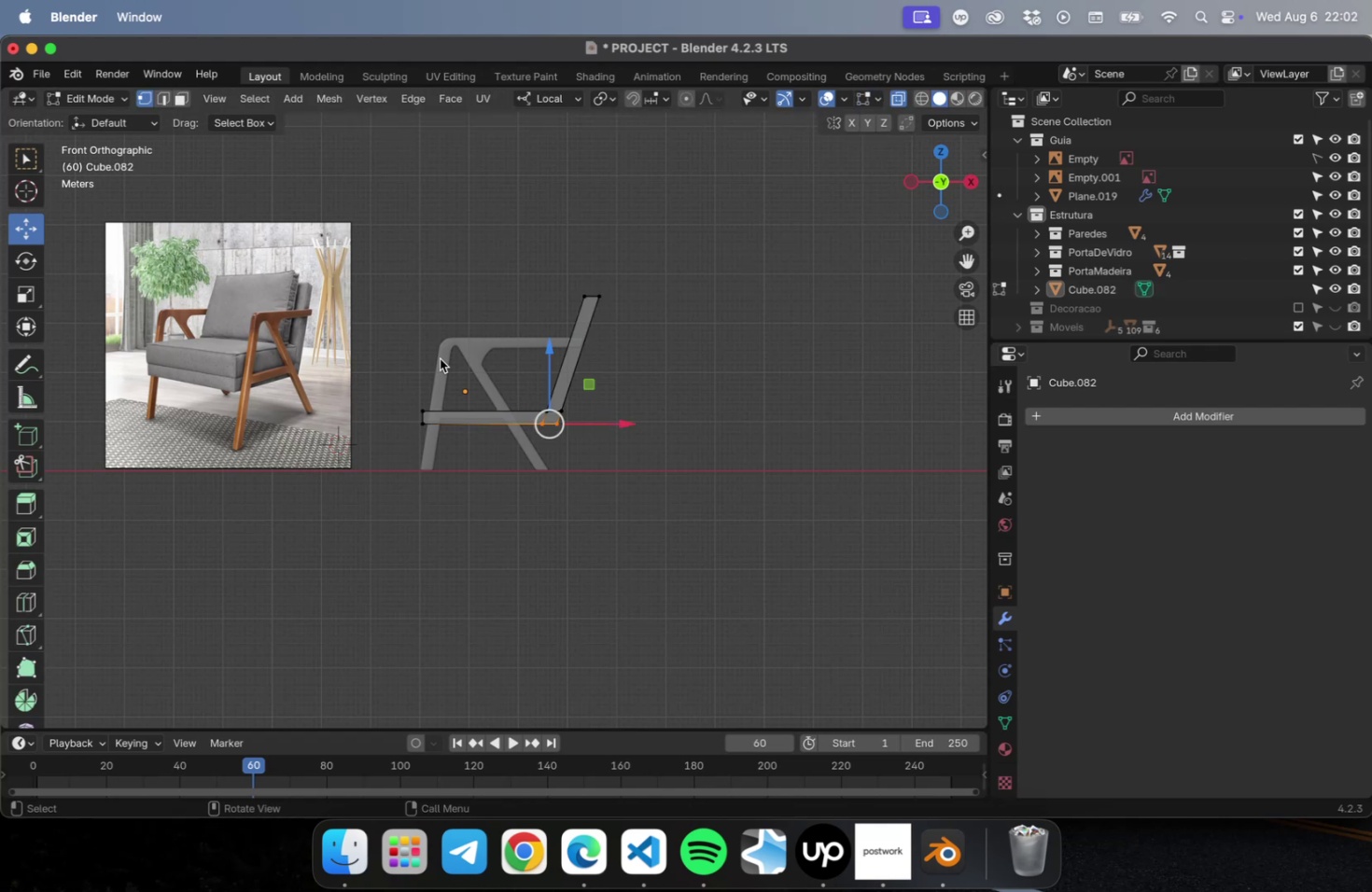 
left_click_drag(start_coordinate=[521, 243], to_coordinate=[699, 356])
 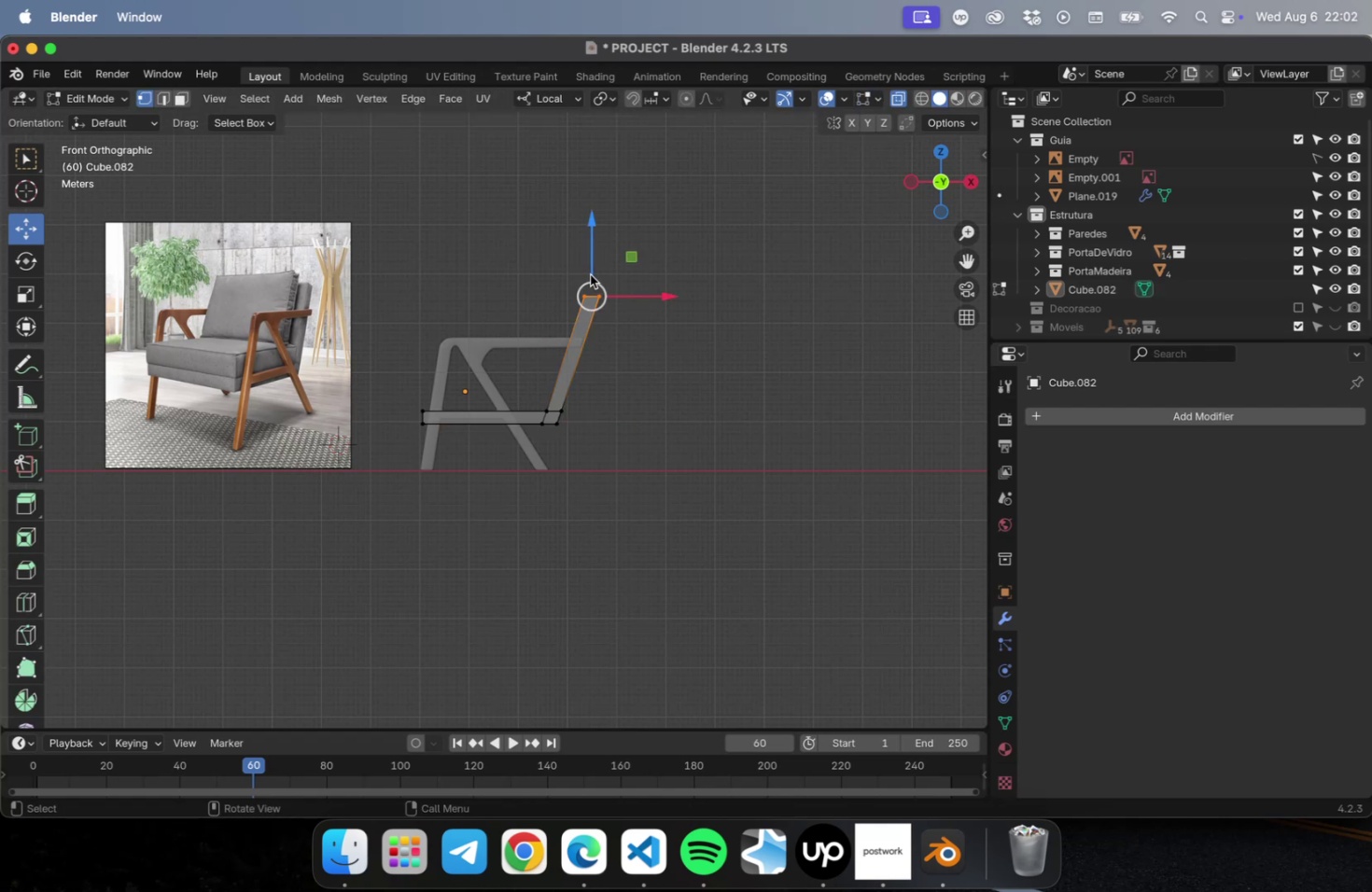 
scroll: coordinate [591, 269], scroll_direction: up, amount: 38.0
 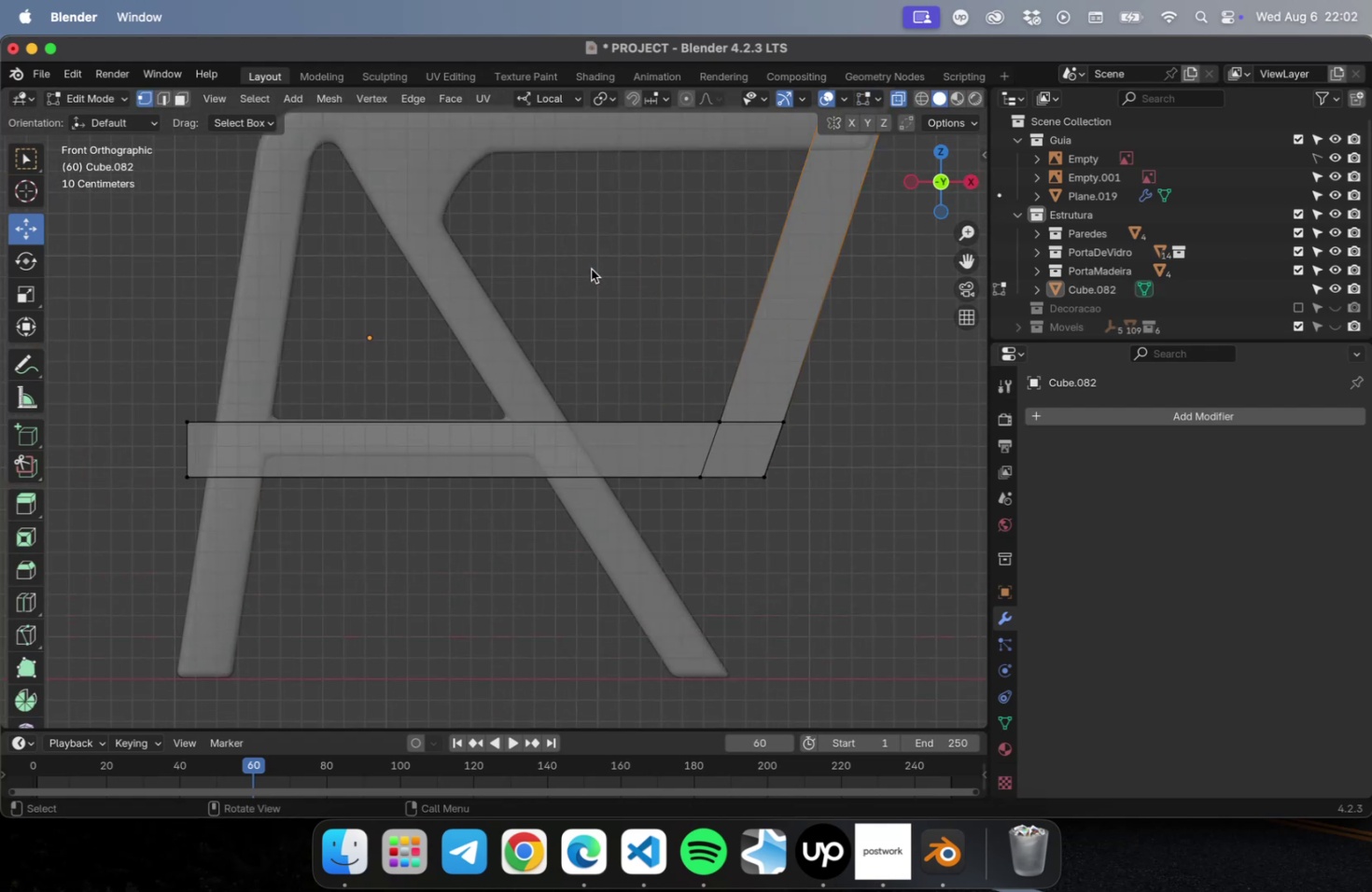 
hold_key(key=ShiftLeft, duration=0.58)
 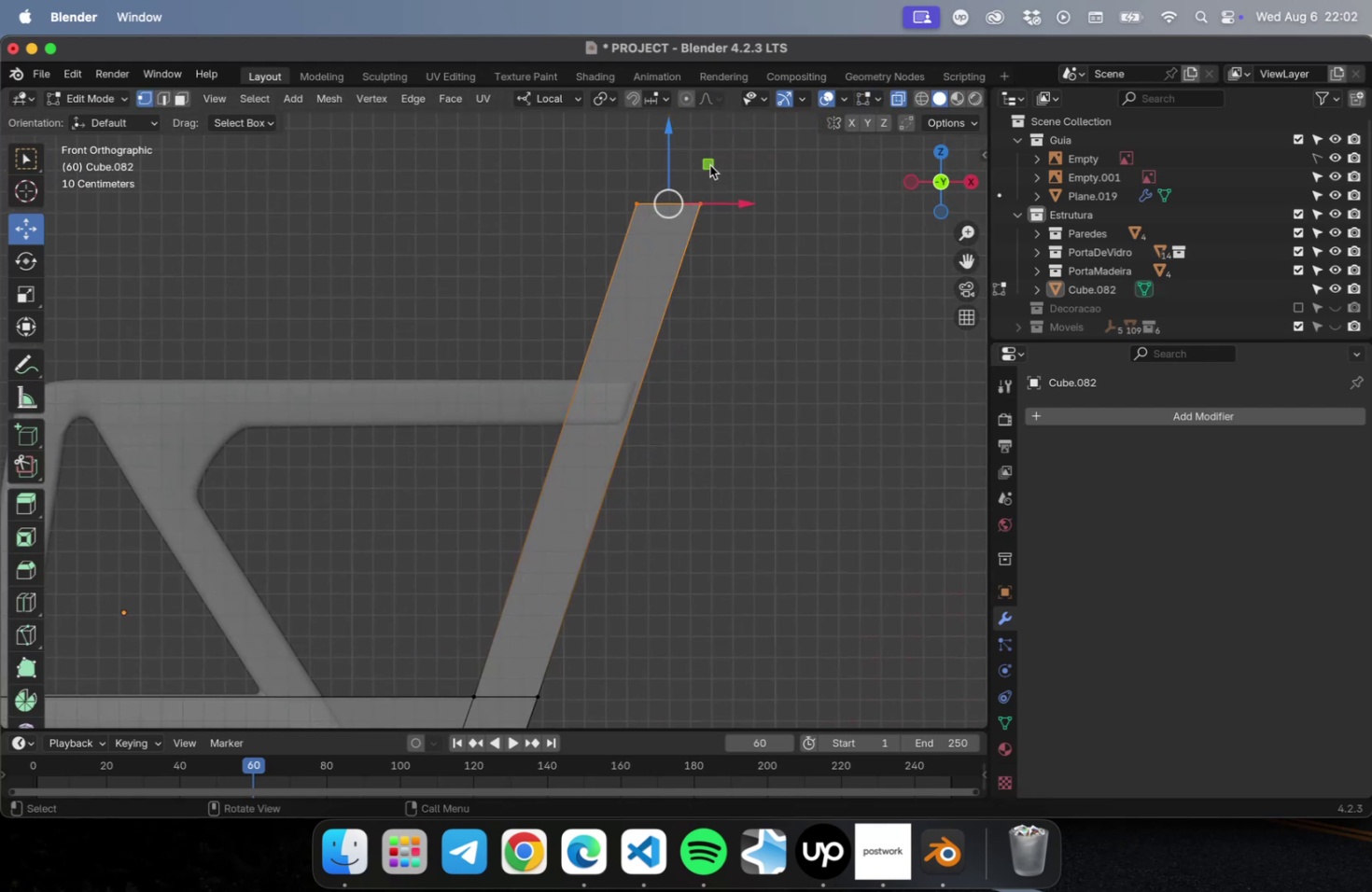 
left_click_drag(start_coordinate=[708, 164], to_coordinate=[695, 208])
 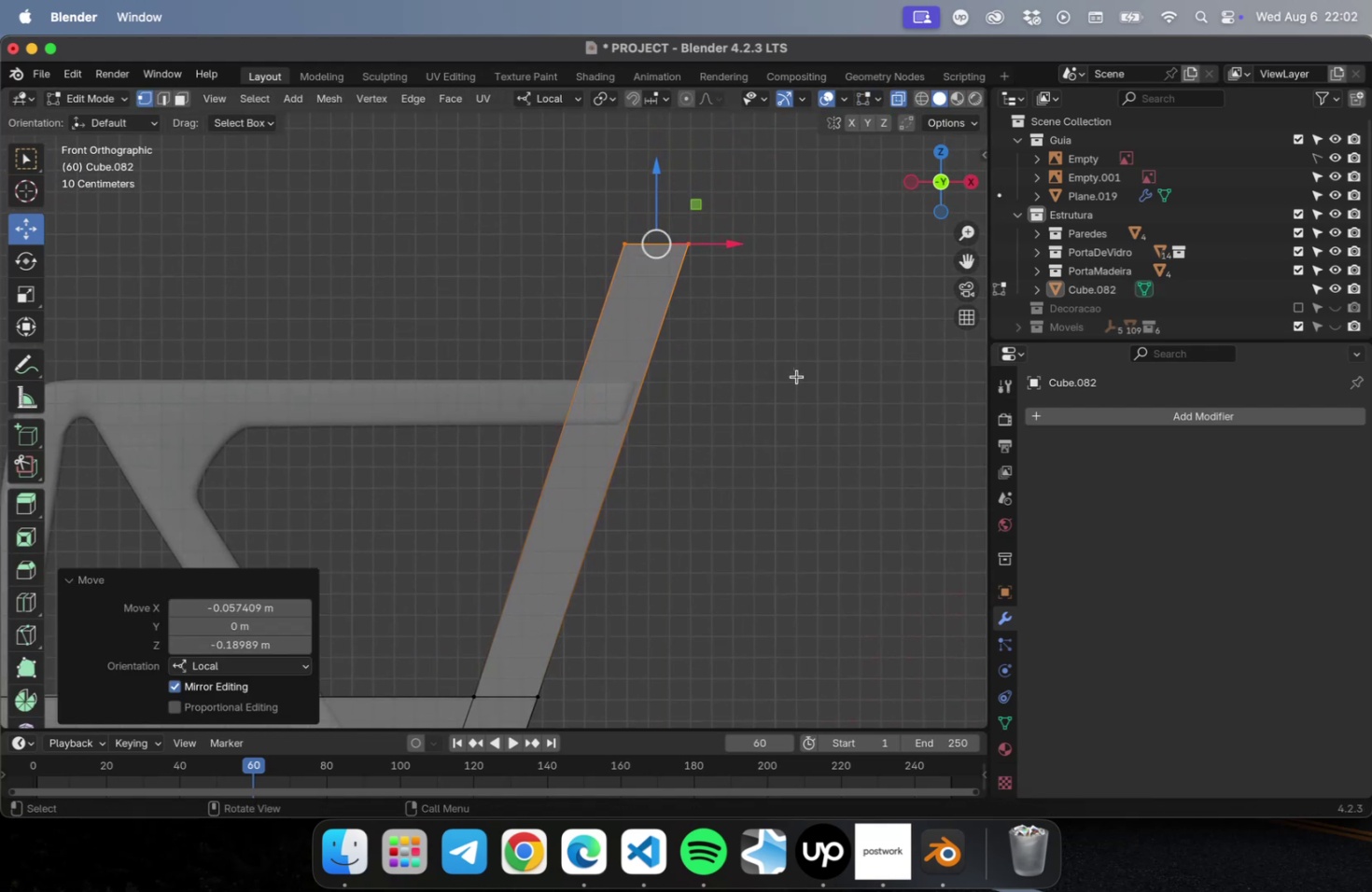 
left_click([796, 376])
 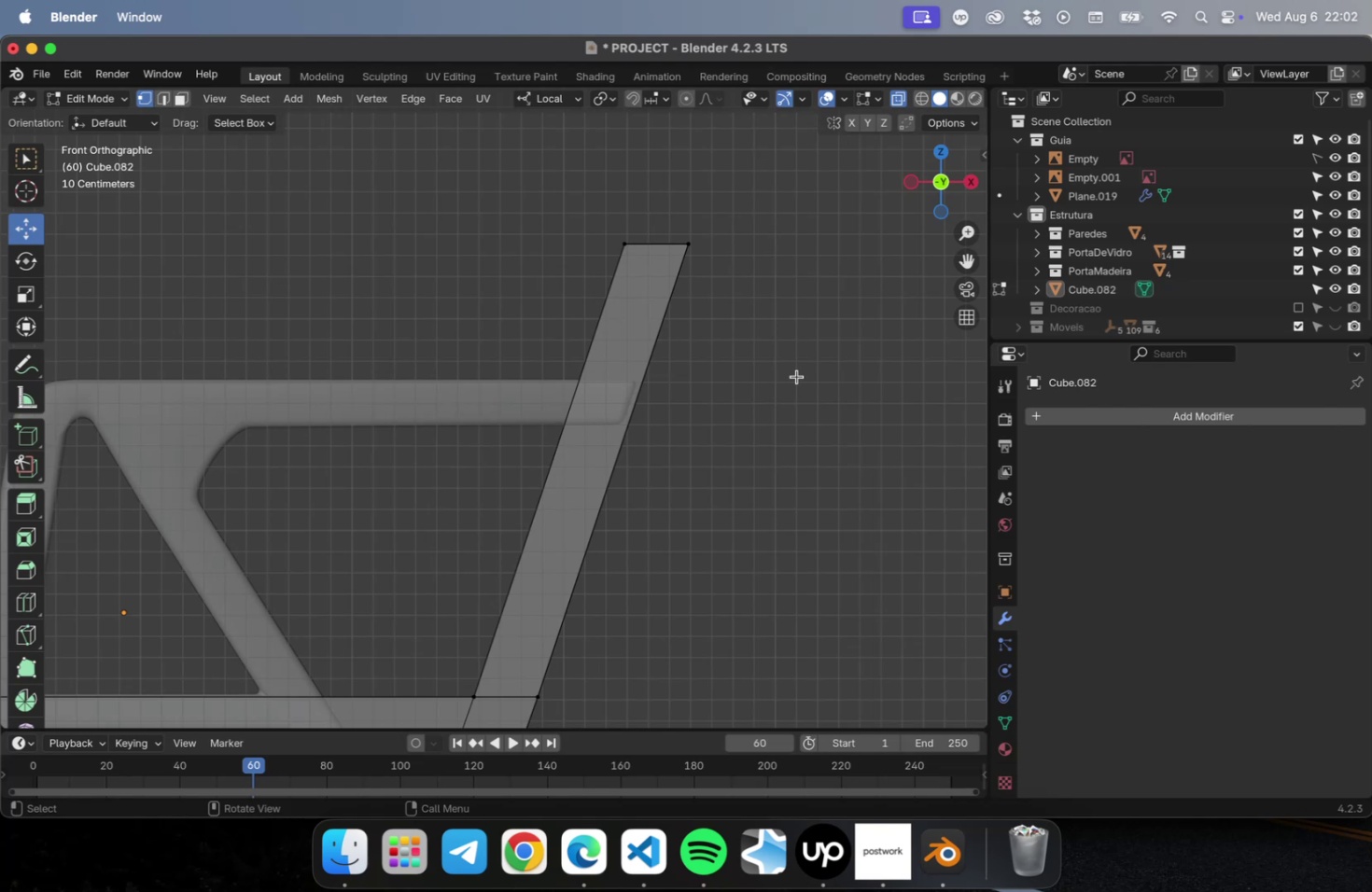 
key(Meta+S)
 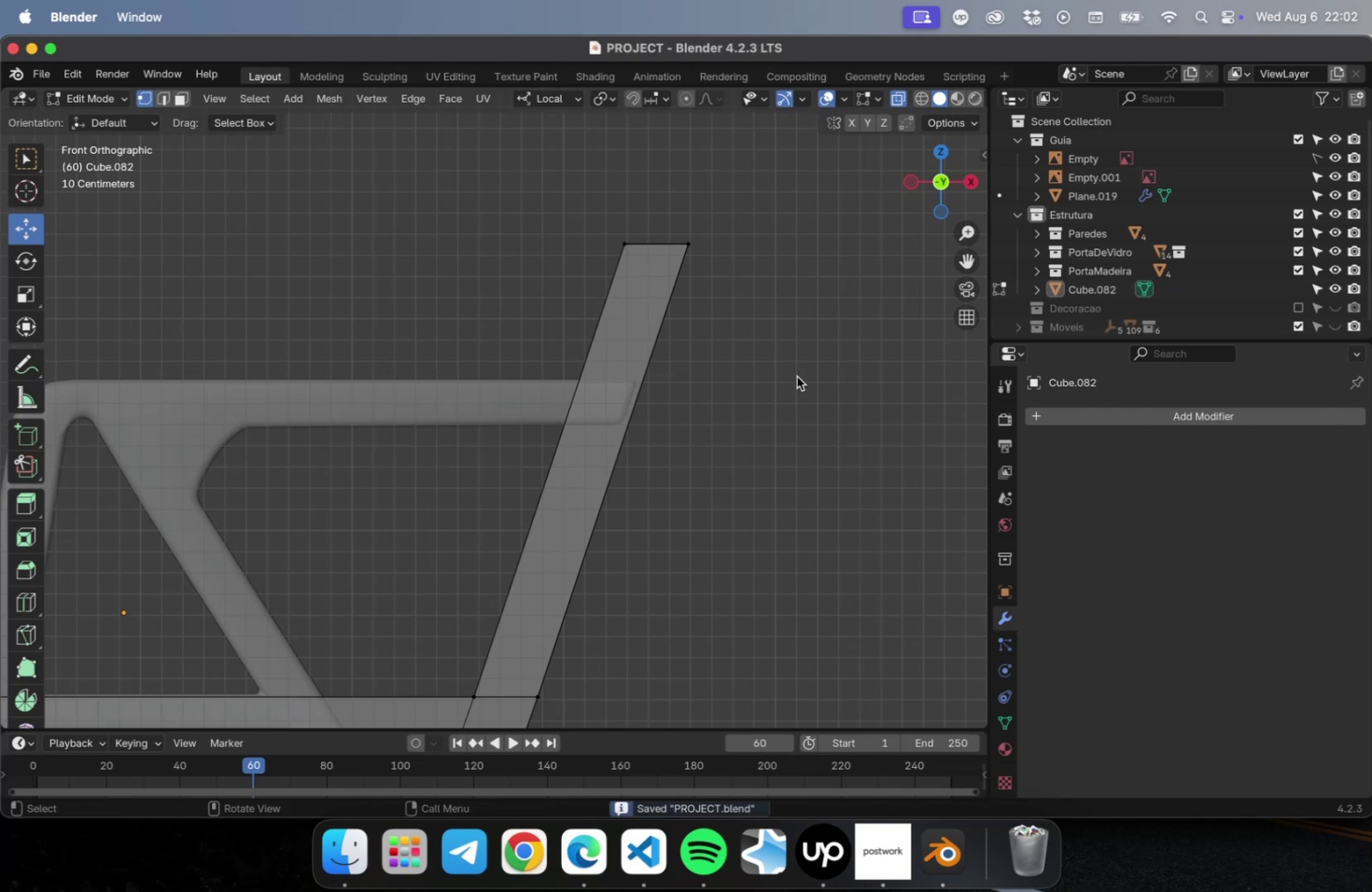 
scroll: coordinate [794, 380], scroll_direction: down, amount: 39.0
 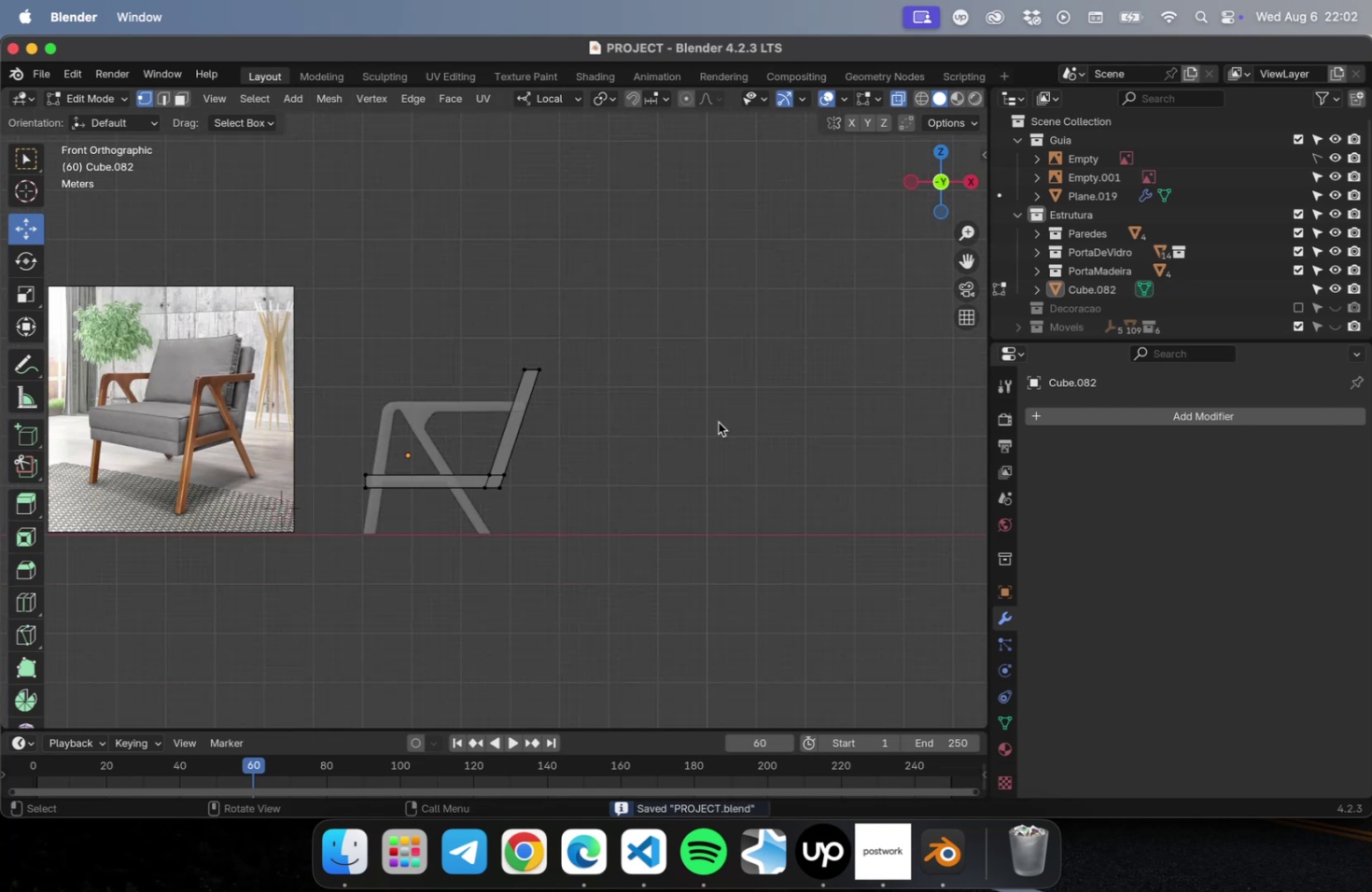 
hold_key(key=ShiftLeft, duration=0.36)
 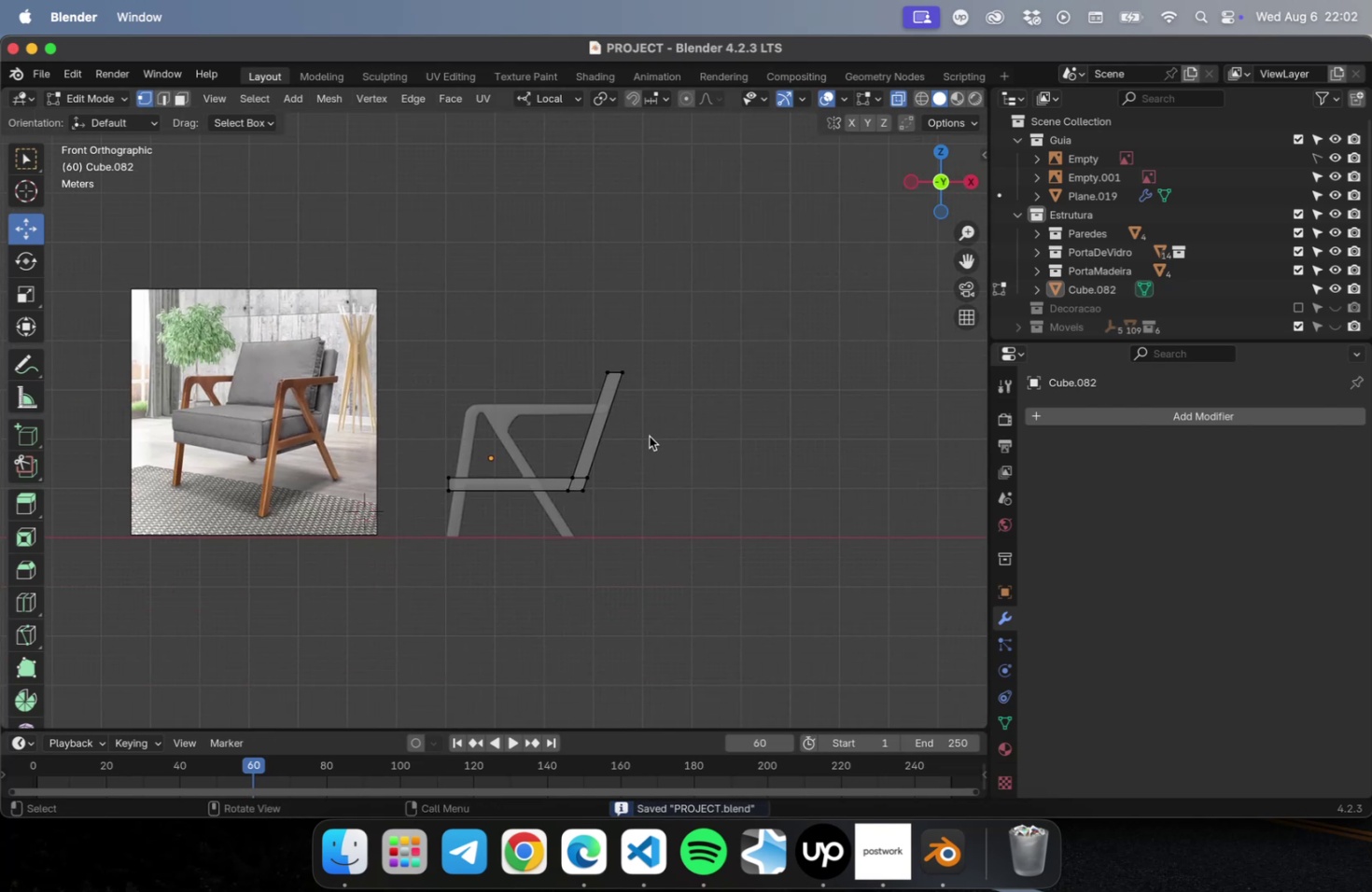 
key(Tab)
 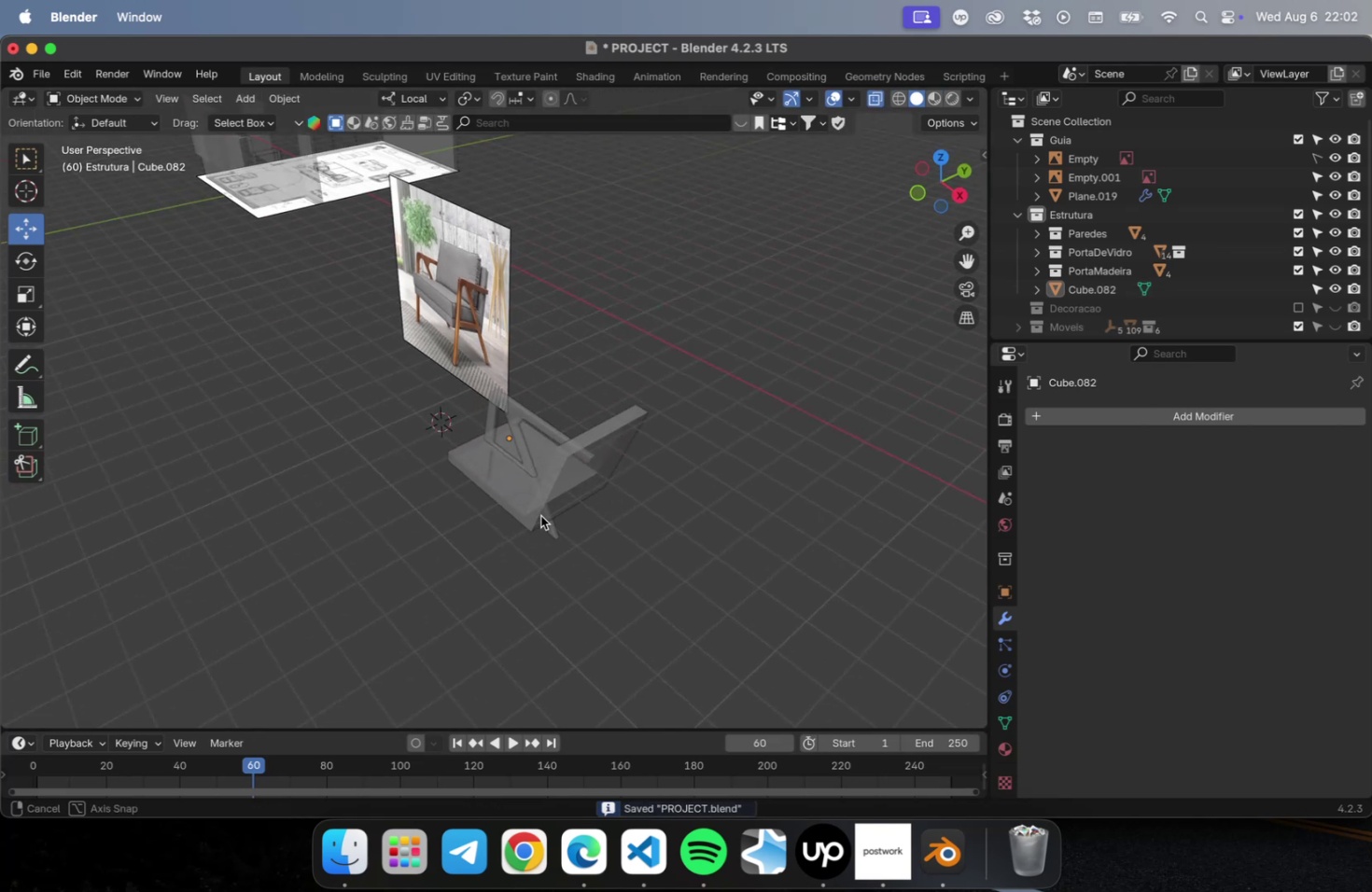 
left_click([534, 506])
 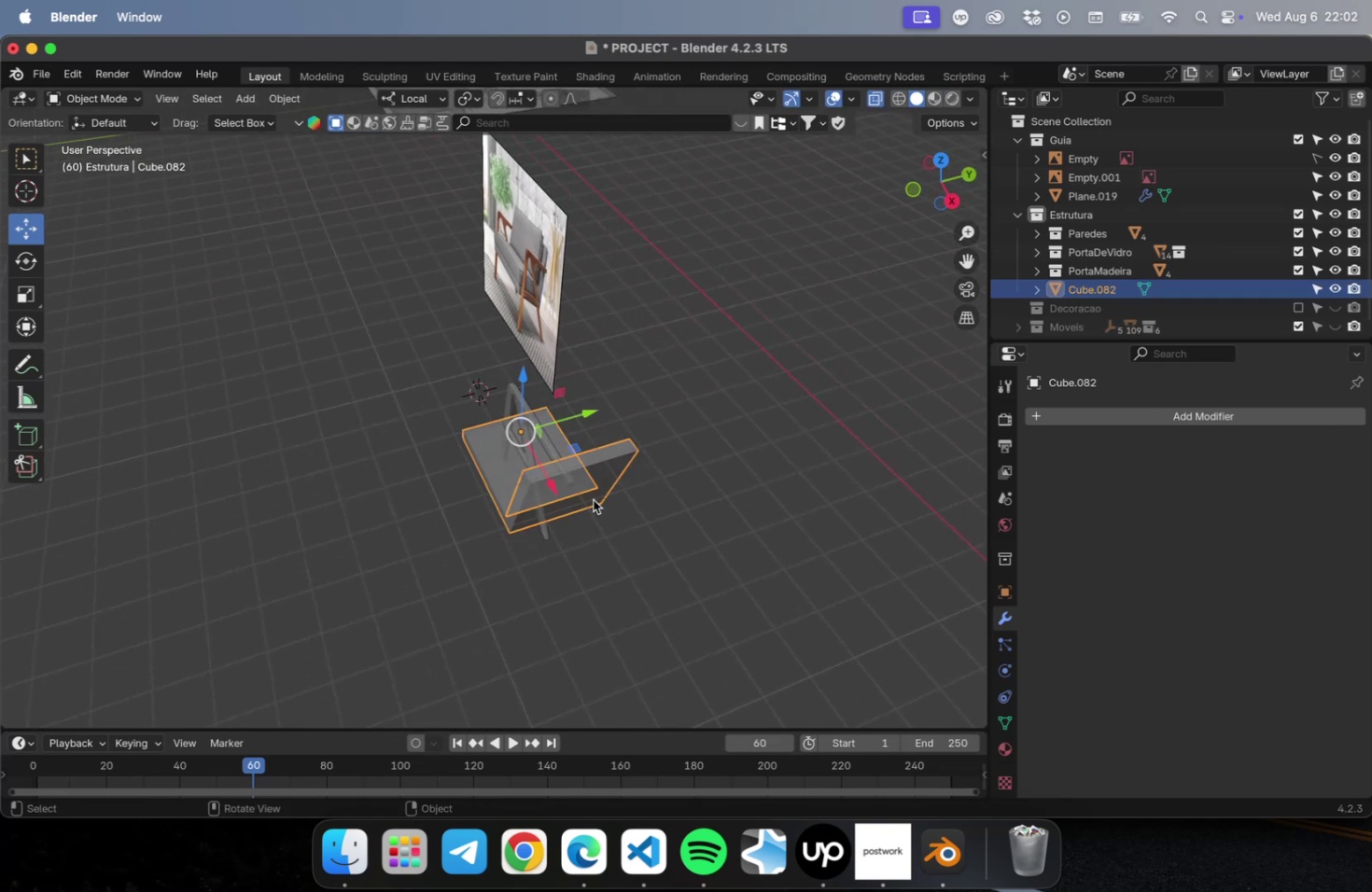 
key(NumLock)
 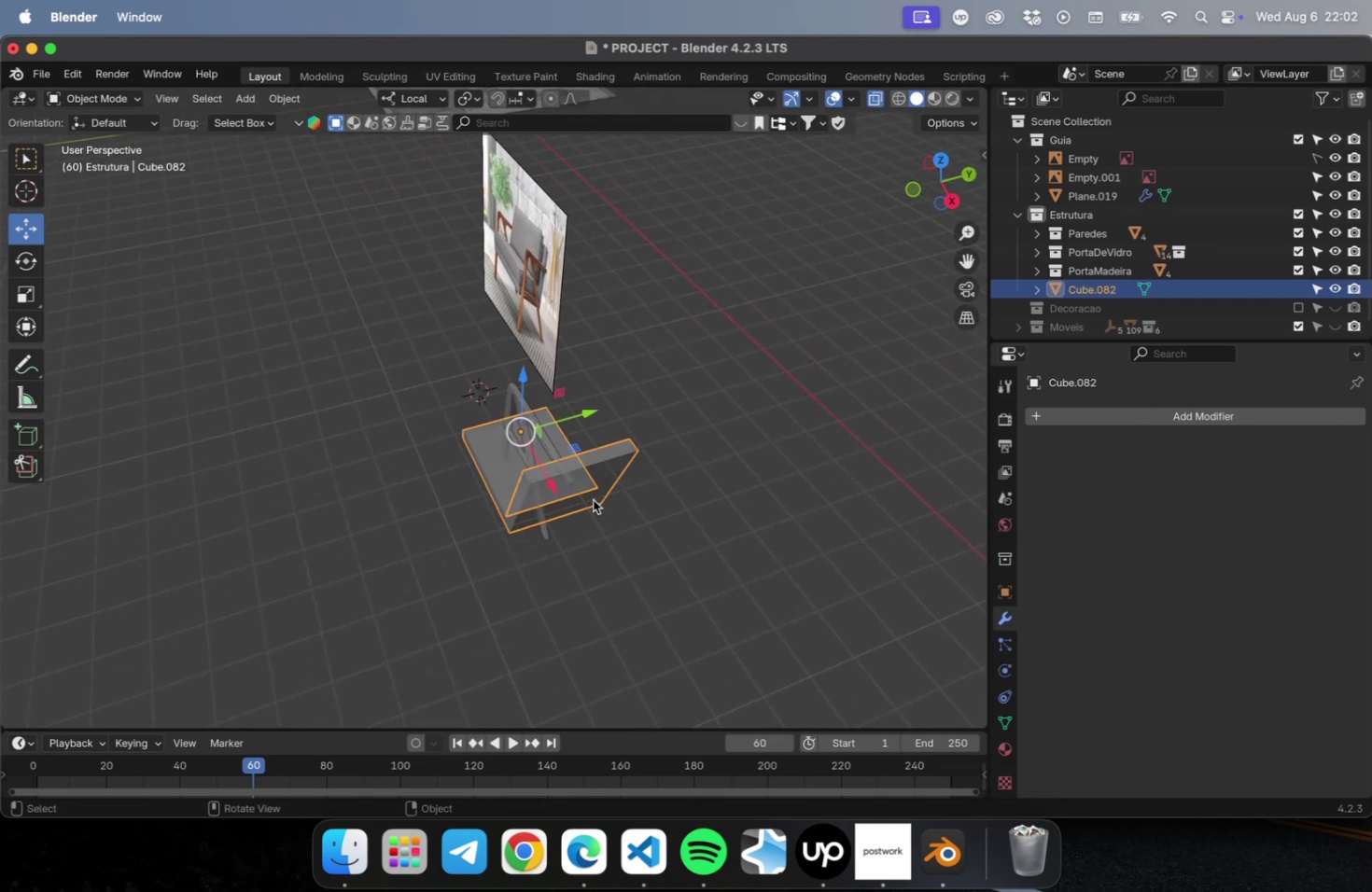 
key(Numpad7)
 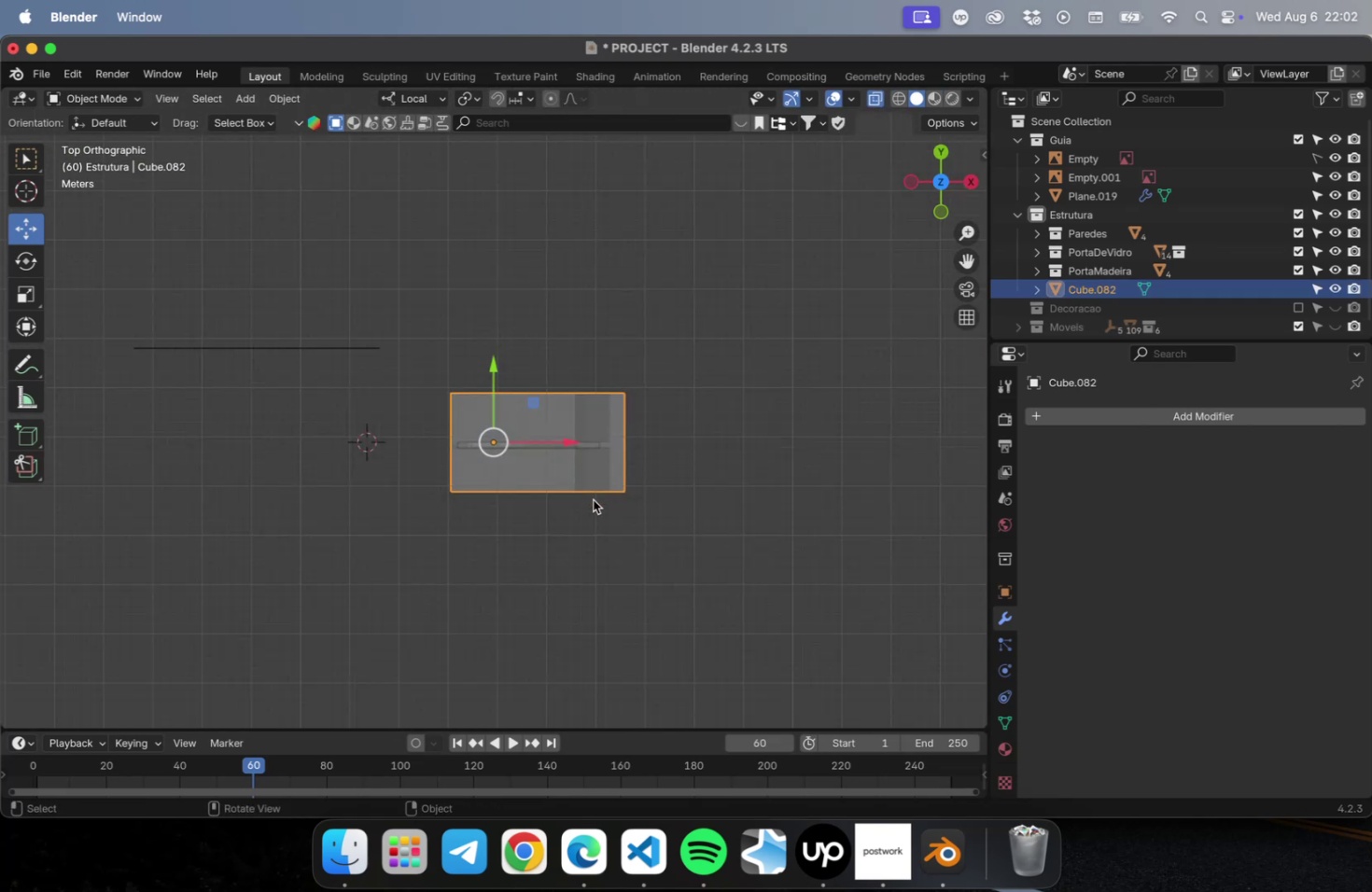 
key(Tab)
 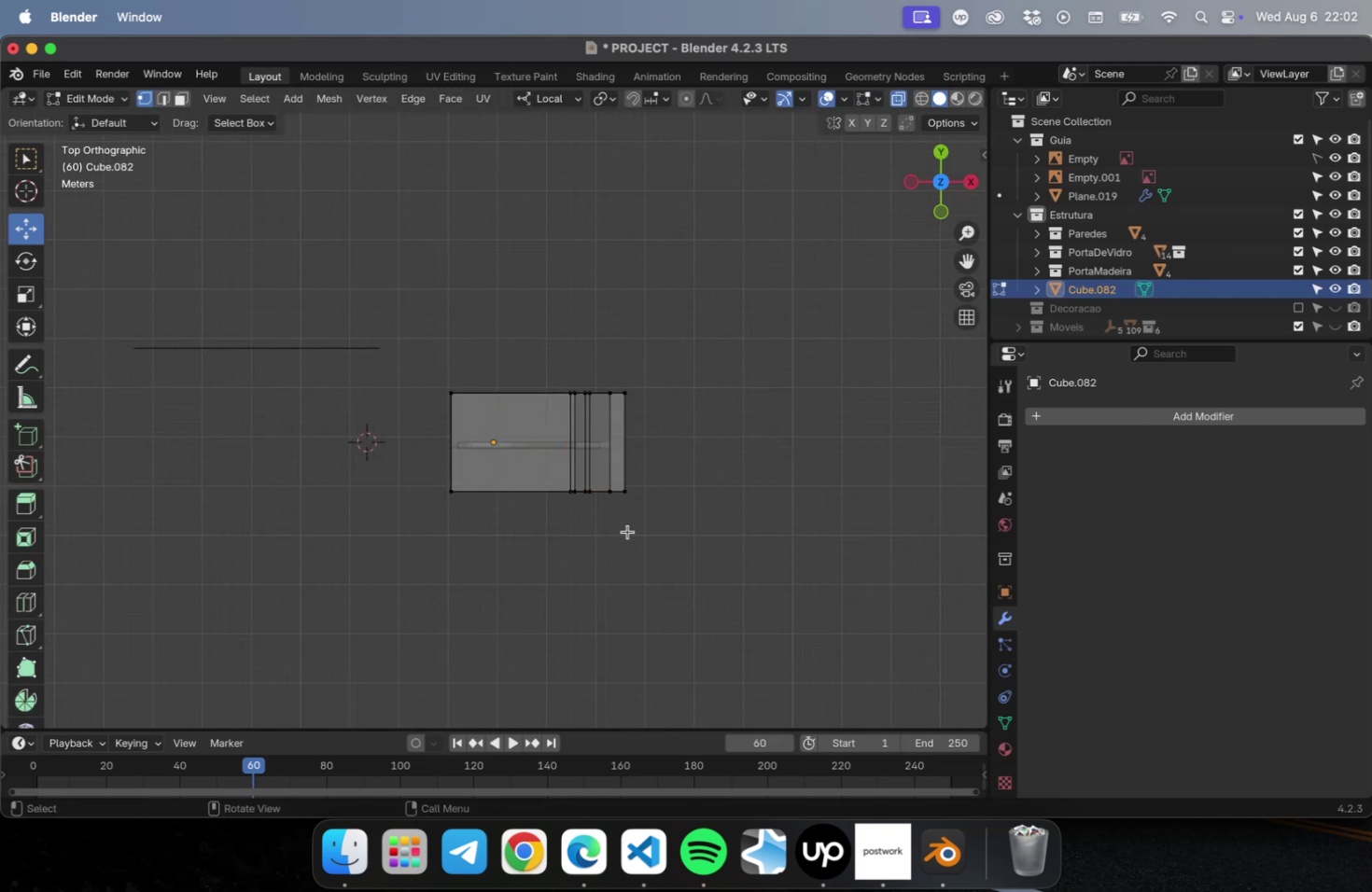 
left_click_drag(start_coordinate=[699, 521], to_coordinate=[352, 460])
 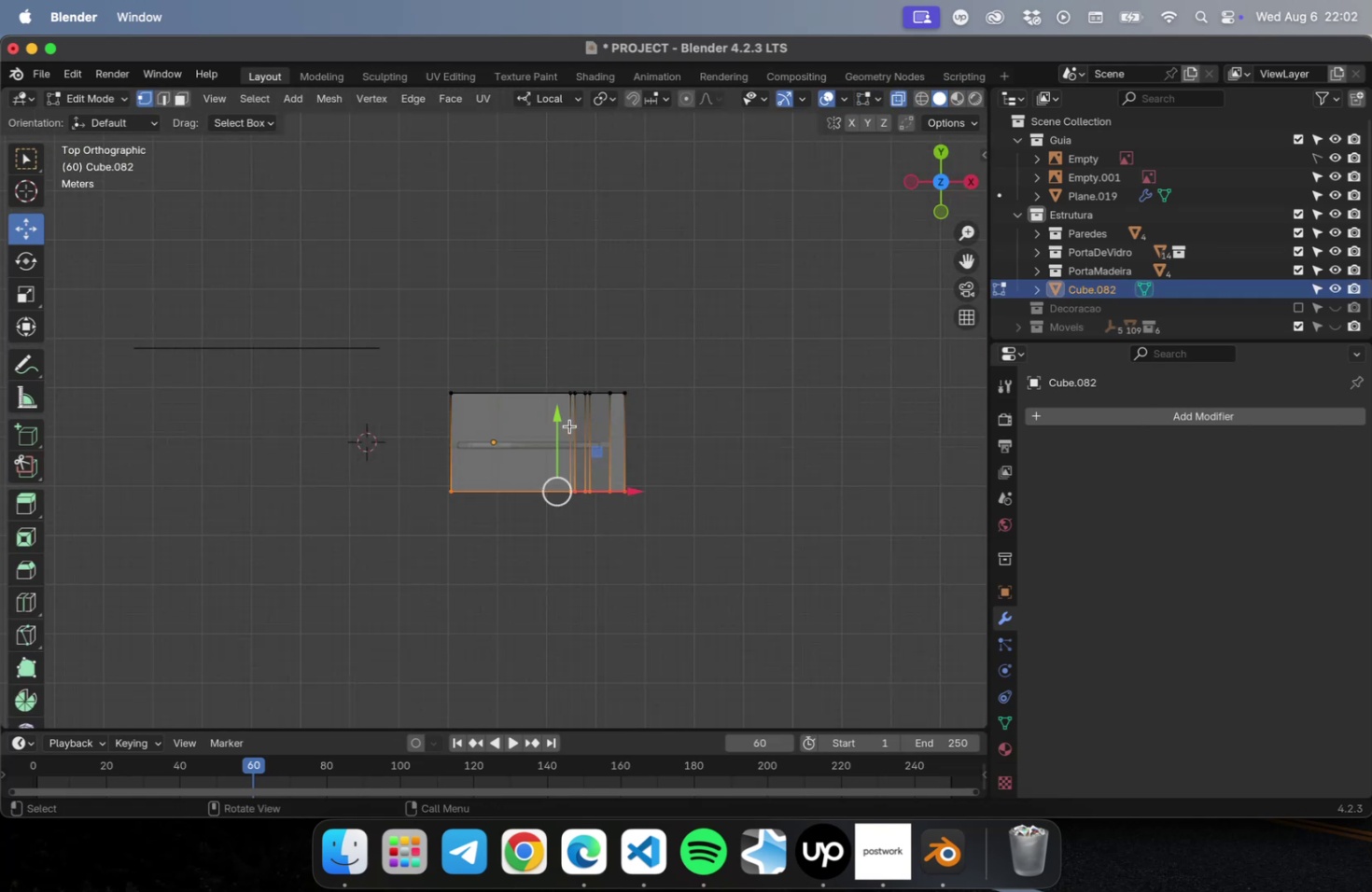 
left_click_drag(start_coordinate=[557, 420], to_coordinate=[547, 457])
 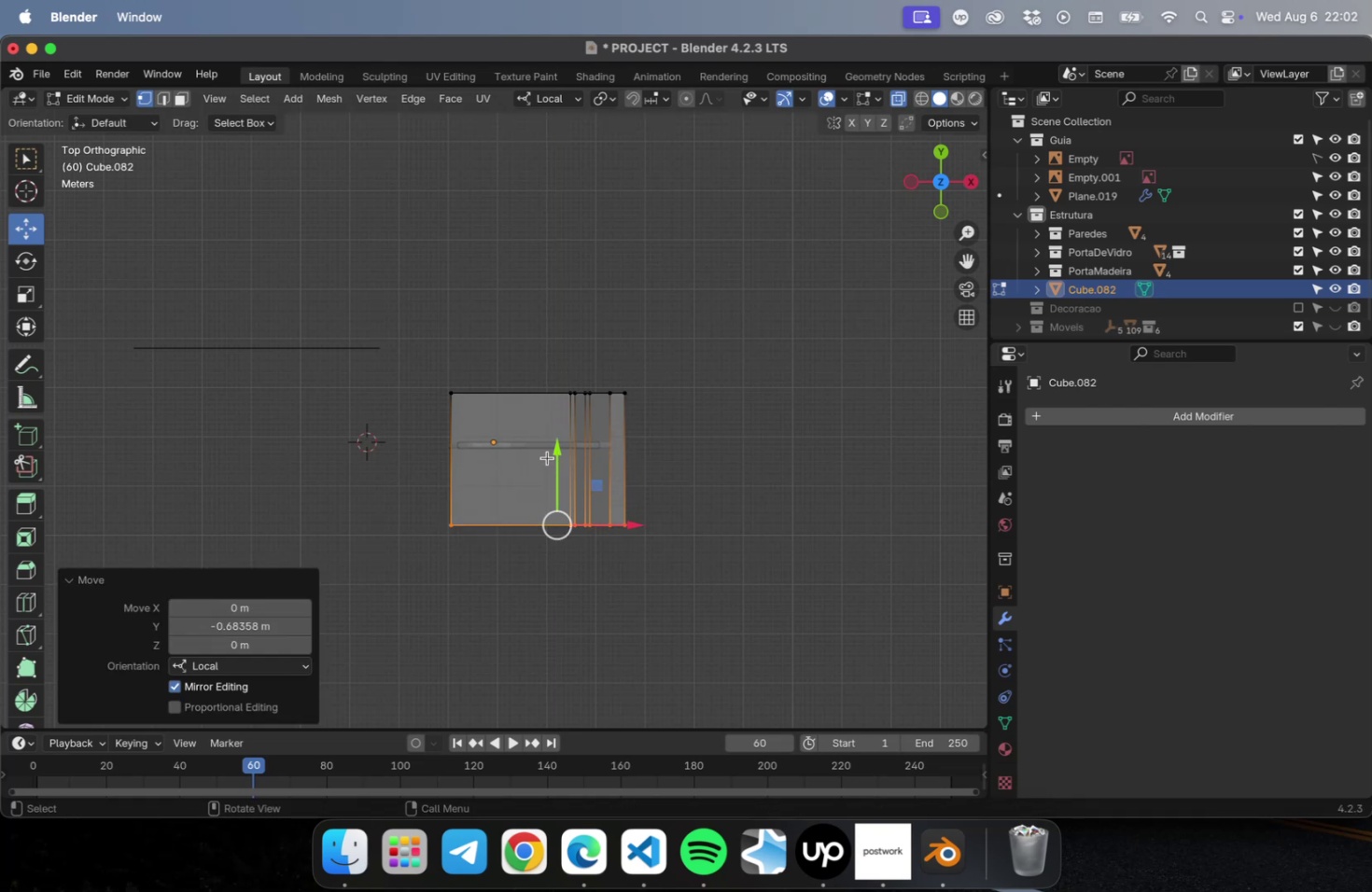 
key(Tab)
 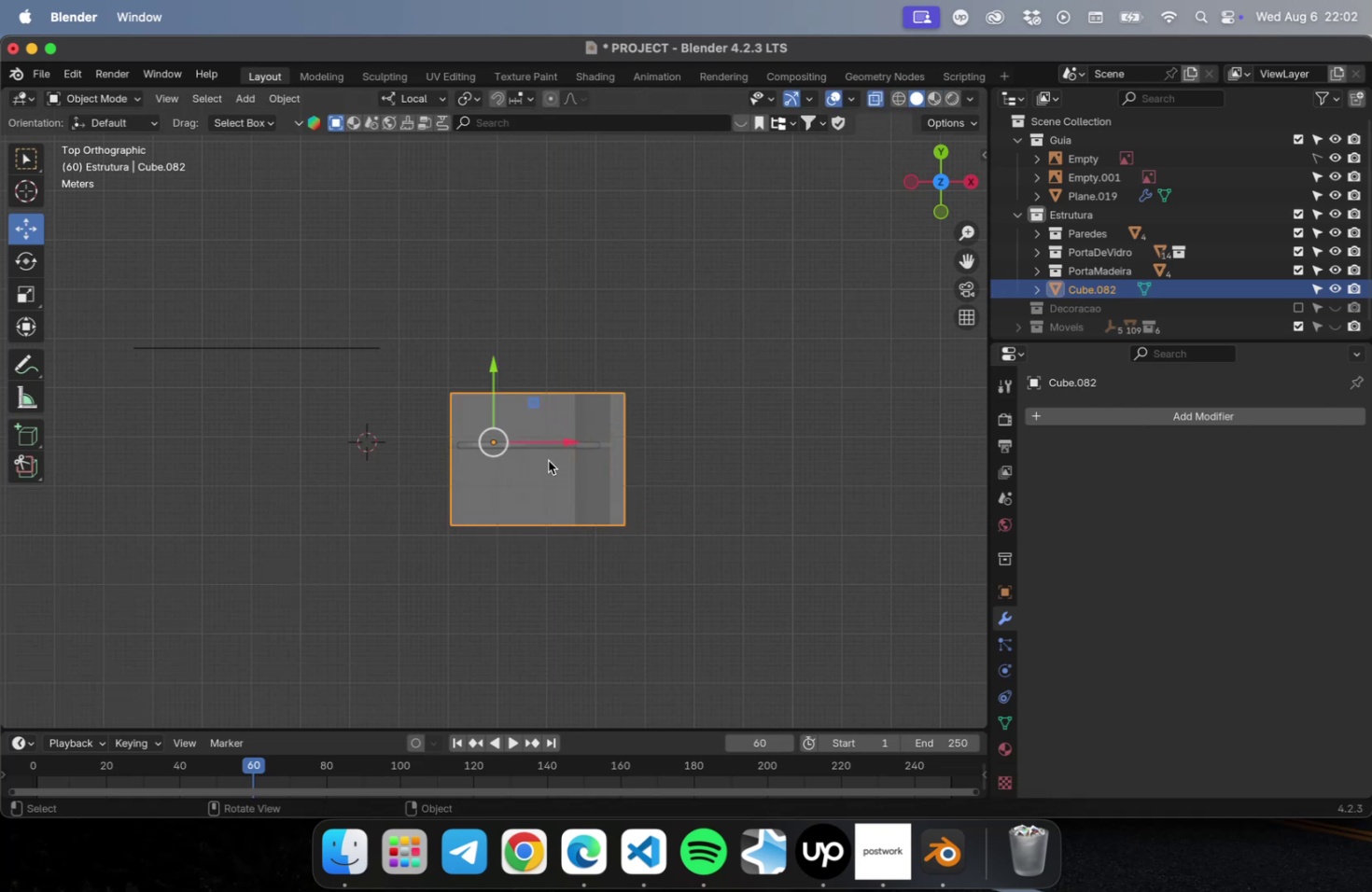 
key(N)
 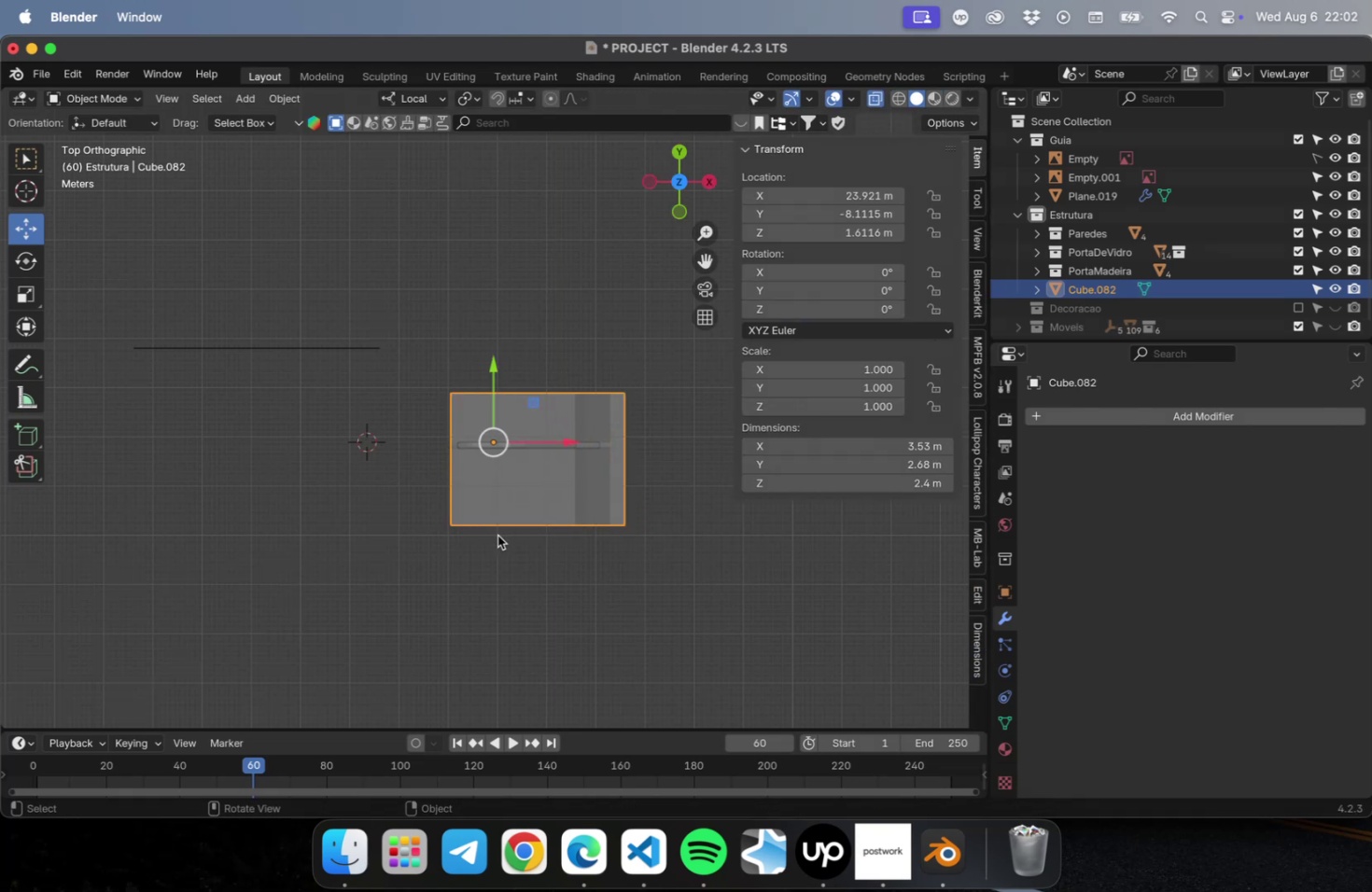 
key(Tab)
 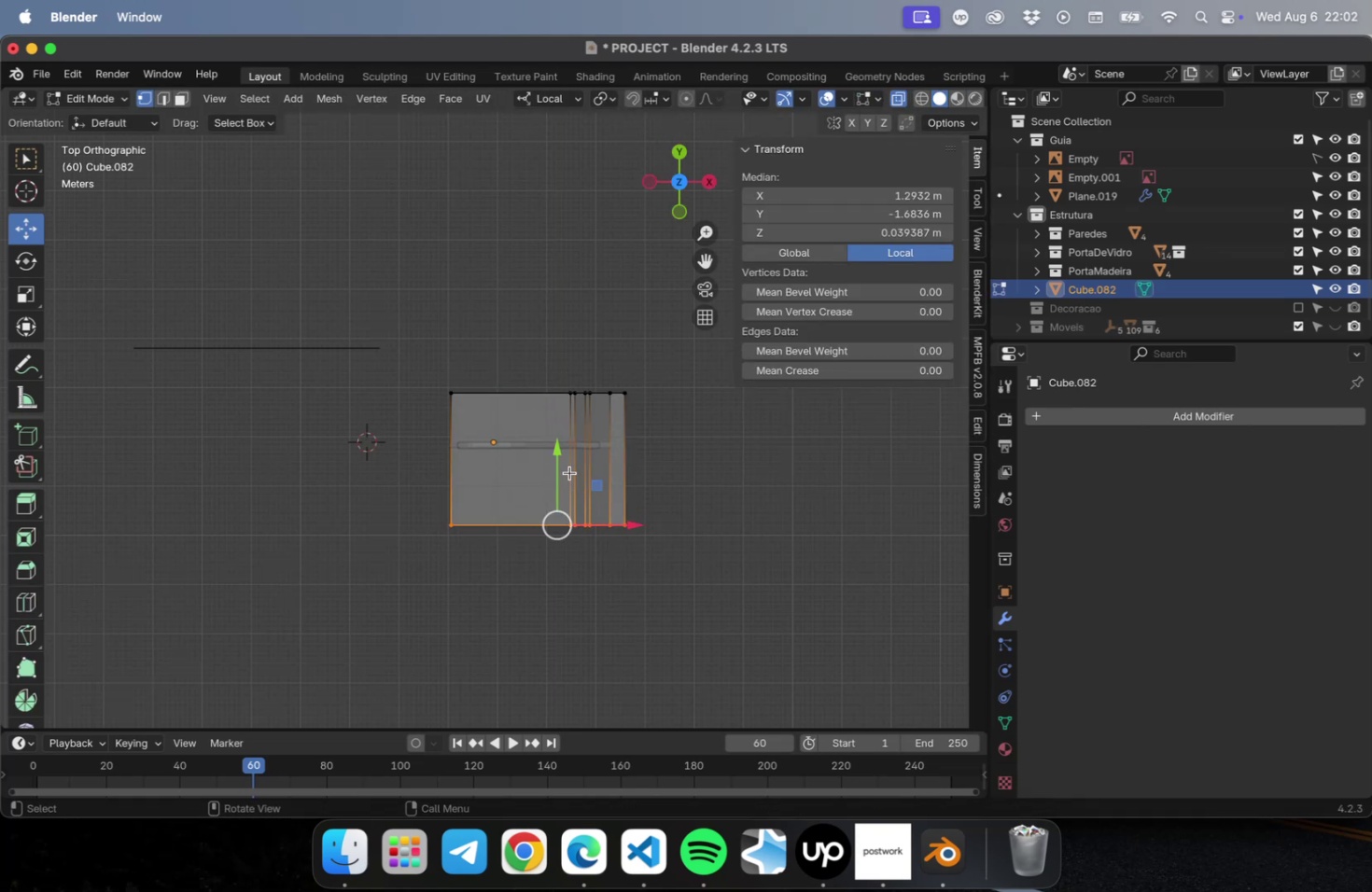 
left_click_drag(start_coordinate=[556, 453], to_coordinate=[554, 439])
 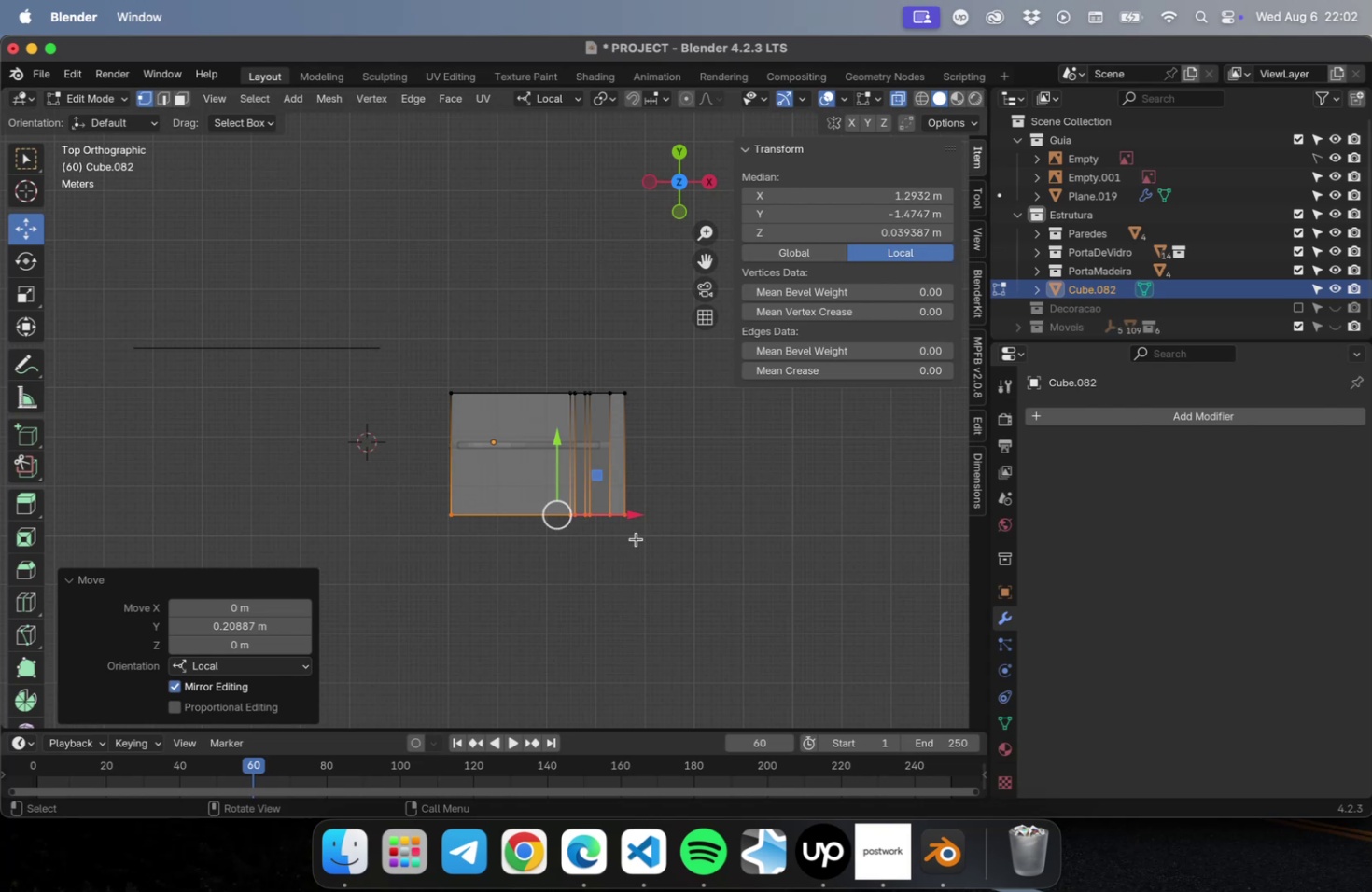 
key(Tab)
 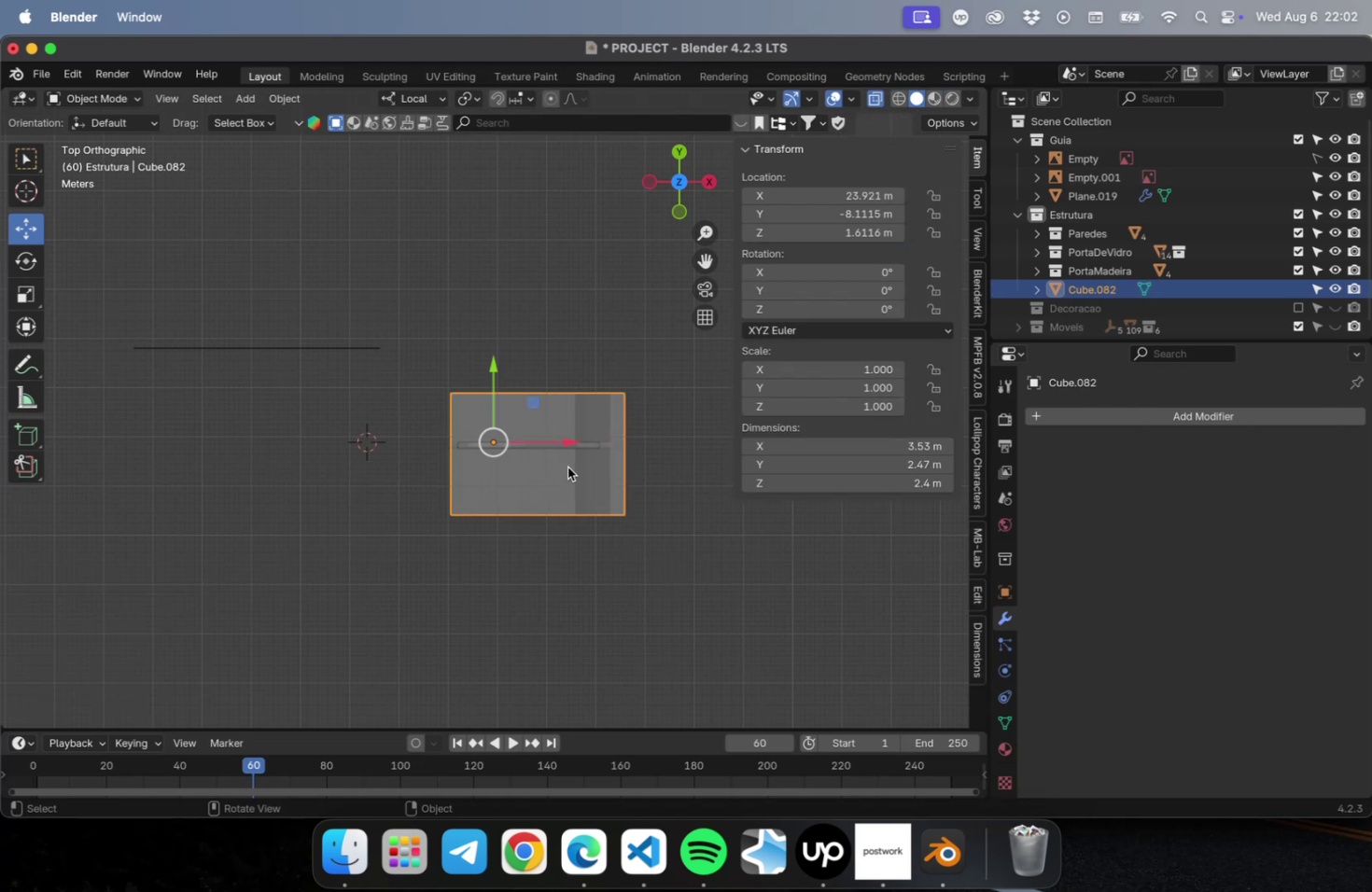 
left_click([585, 448])
 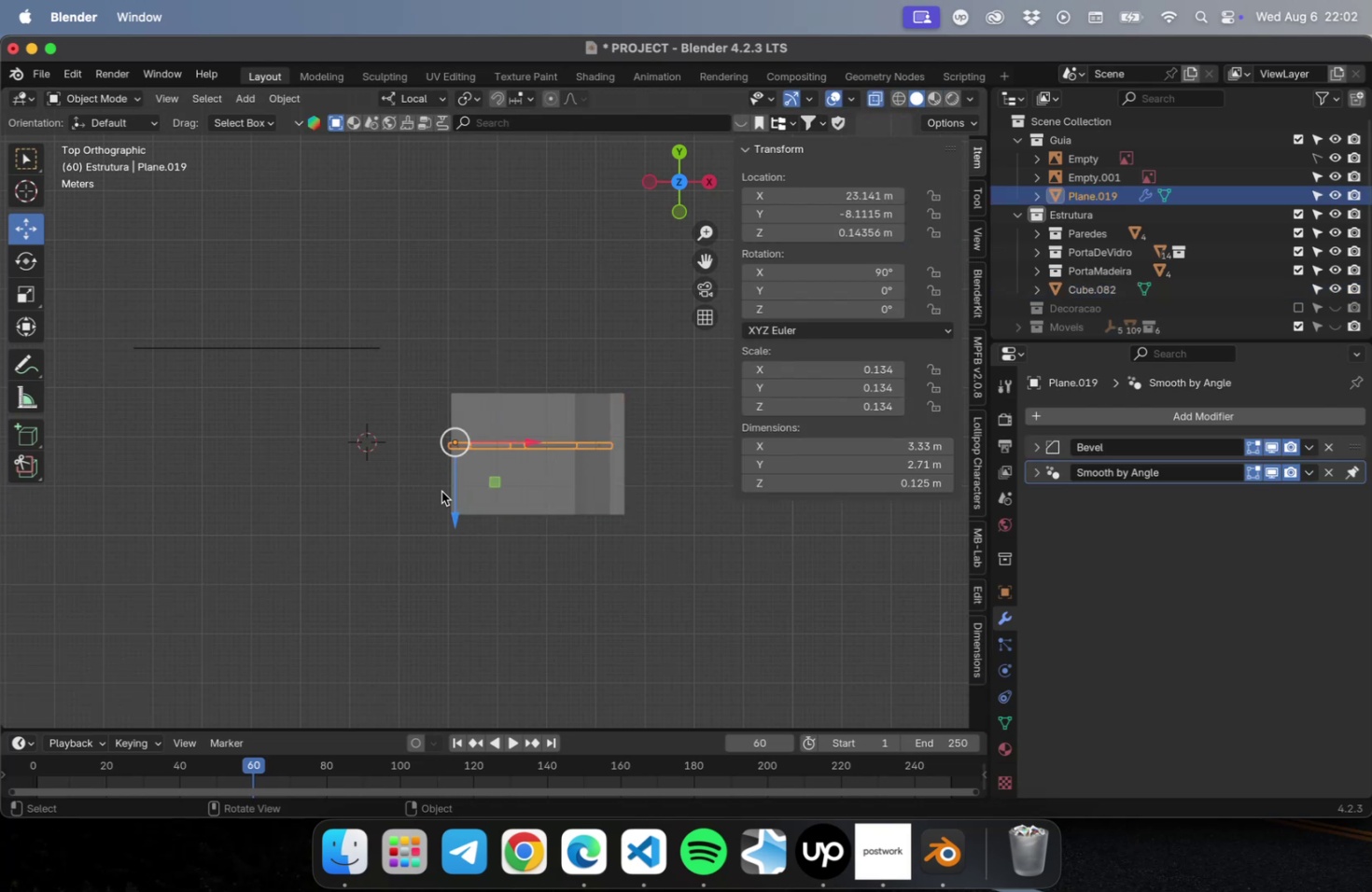 
left_click_drag(start_coordinate=[447, 502], to_coordinate=[441, 581])
 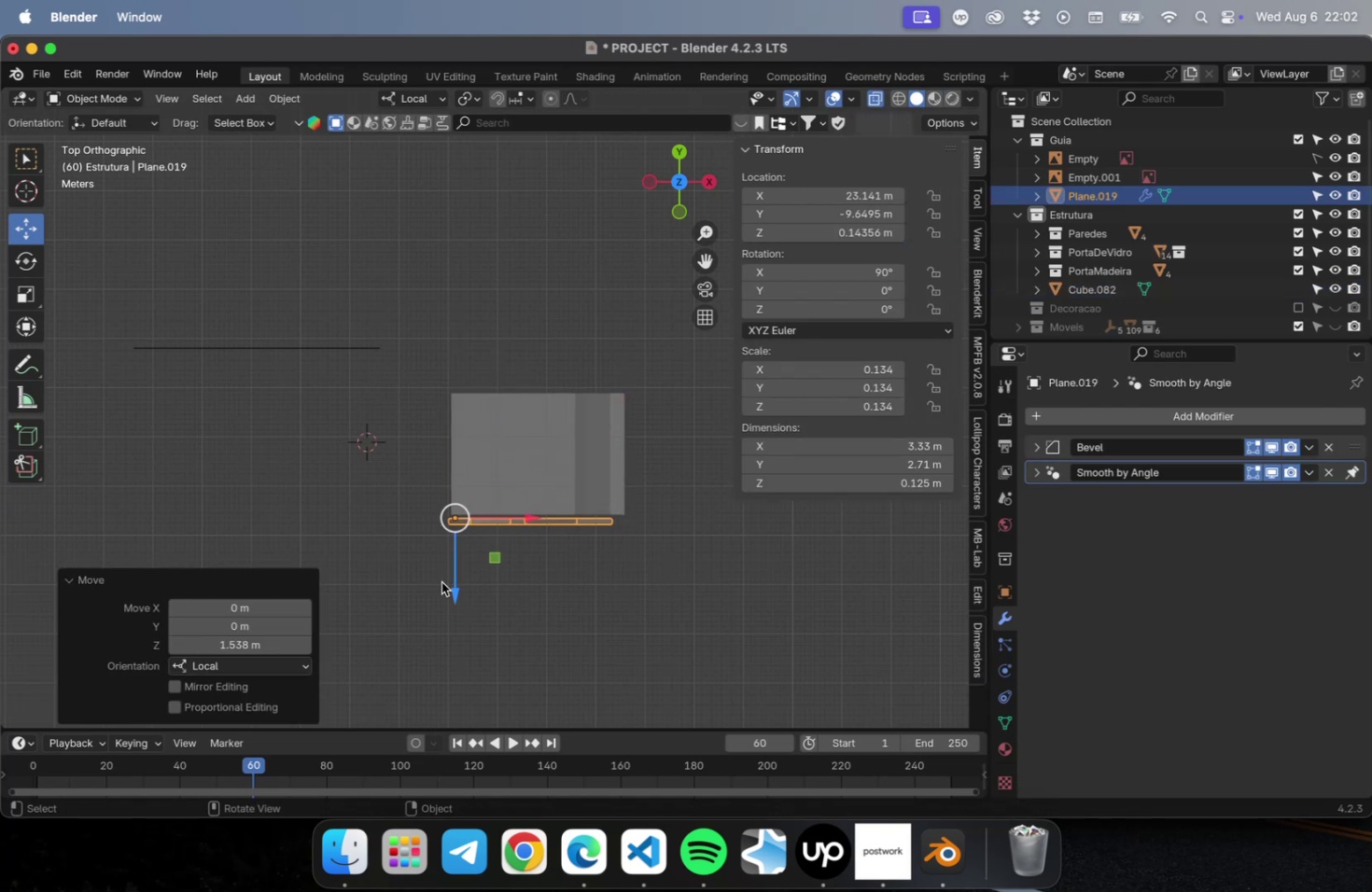 
key(NumLock)
 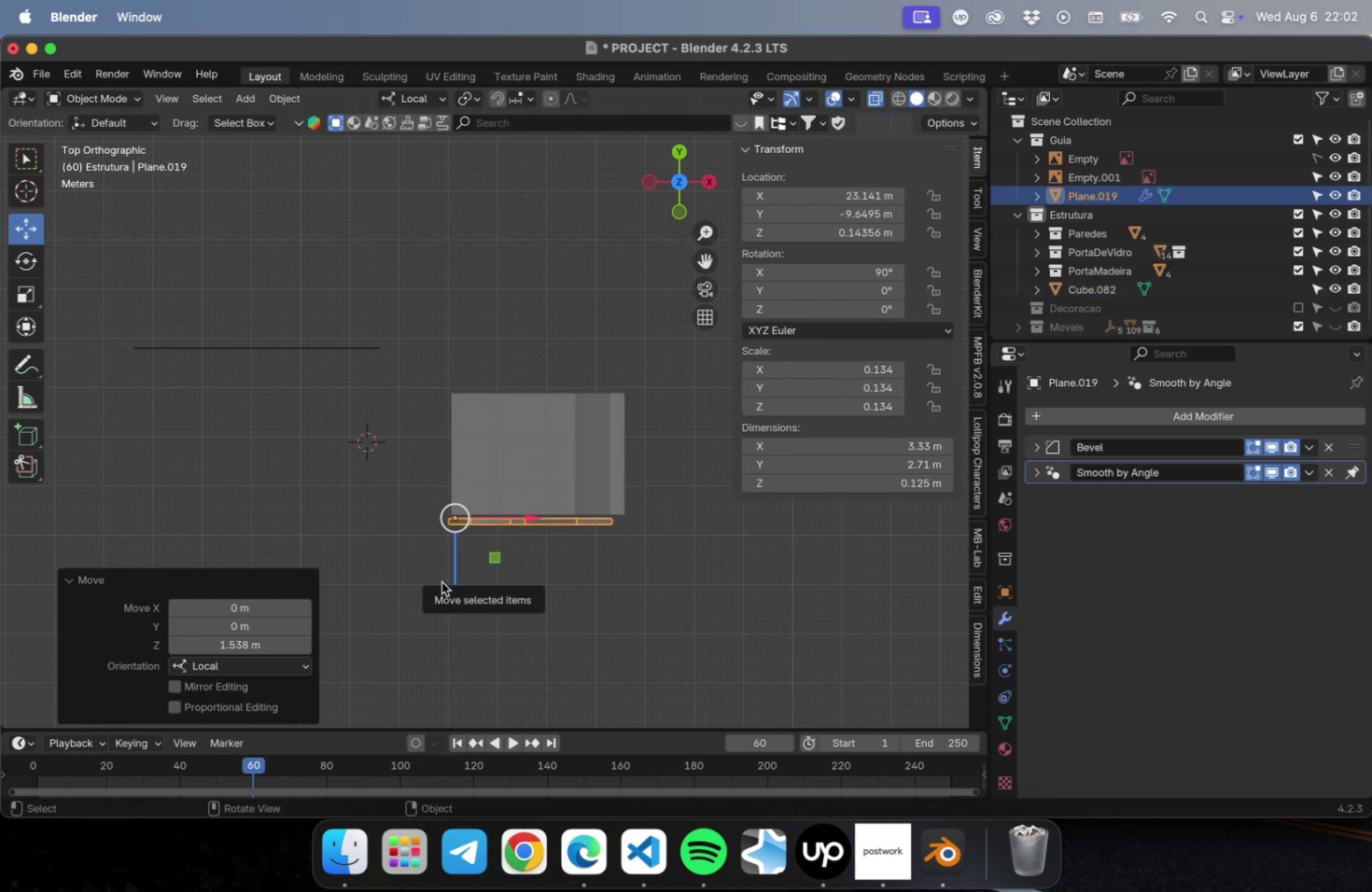 
key(NumpadDecimal)
 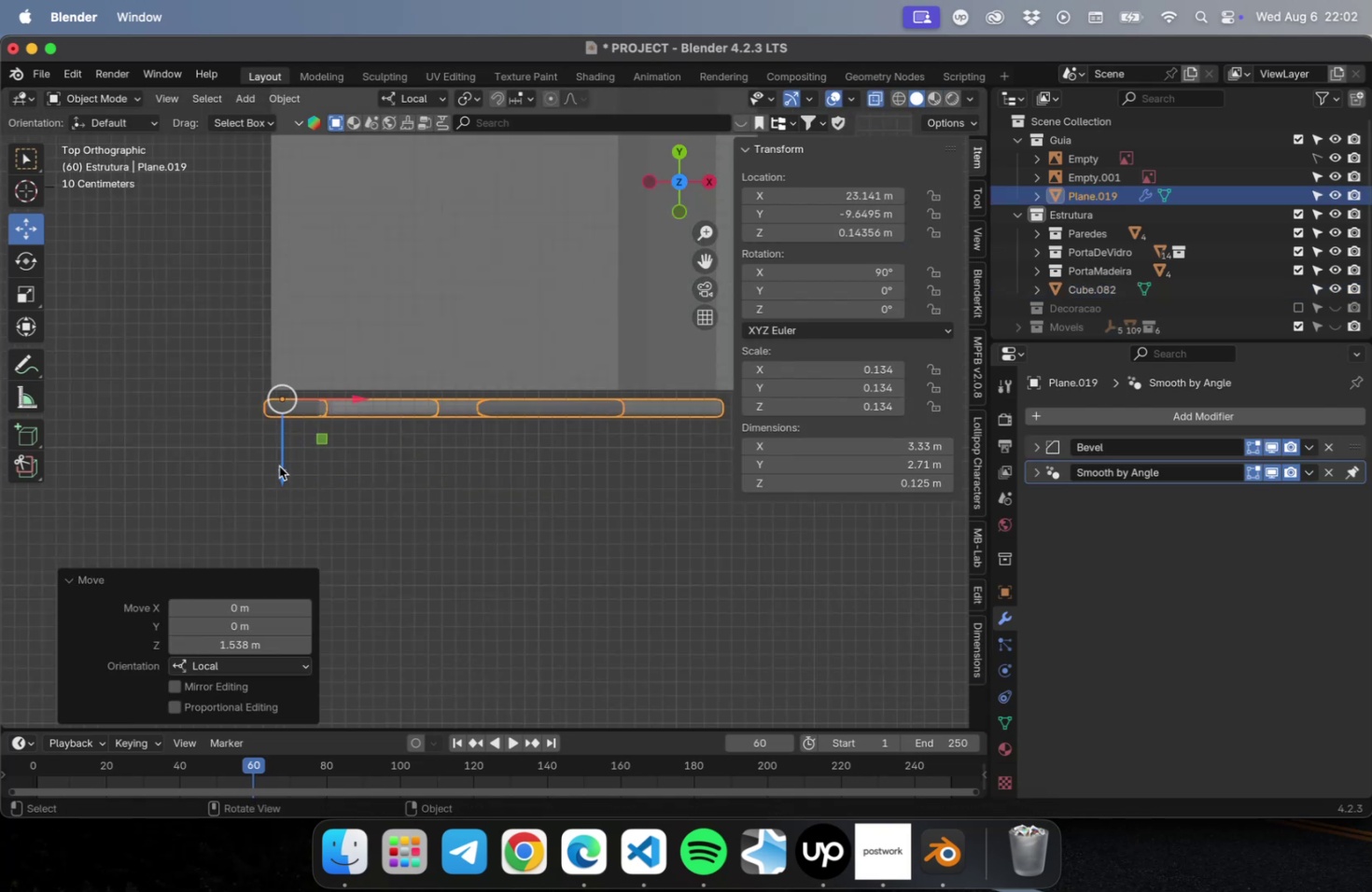 
left_click_drag(start_coordinate=[279, 465], to_coordinate=[280, 453])
 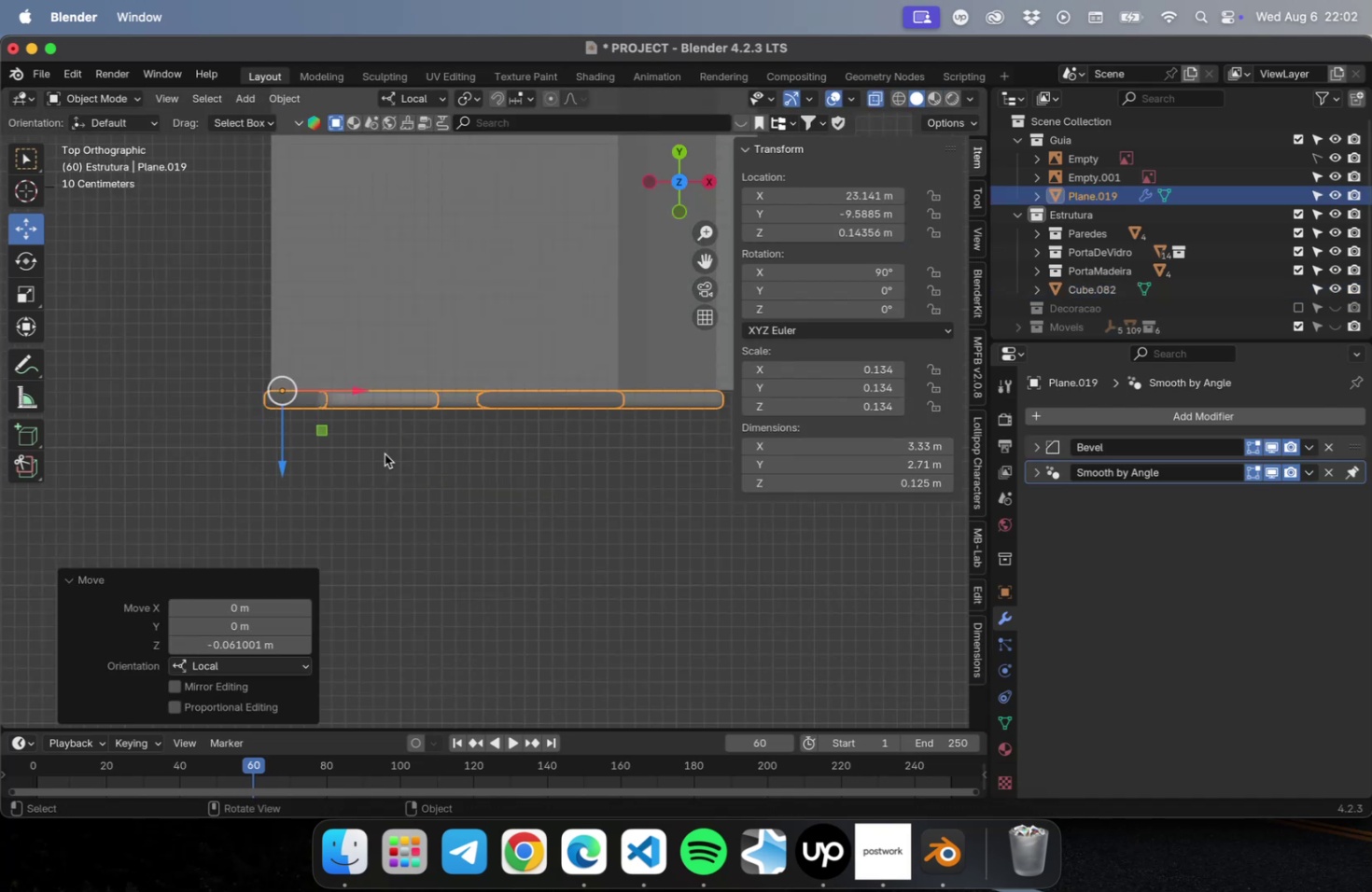 
scroll: coordinate [417, 453], scroll_direction: down, amount: 4.0
 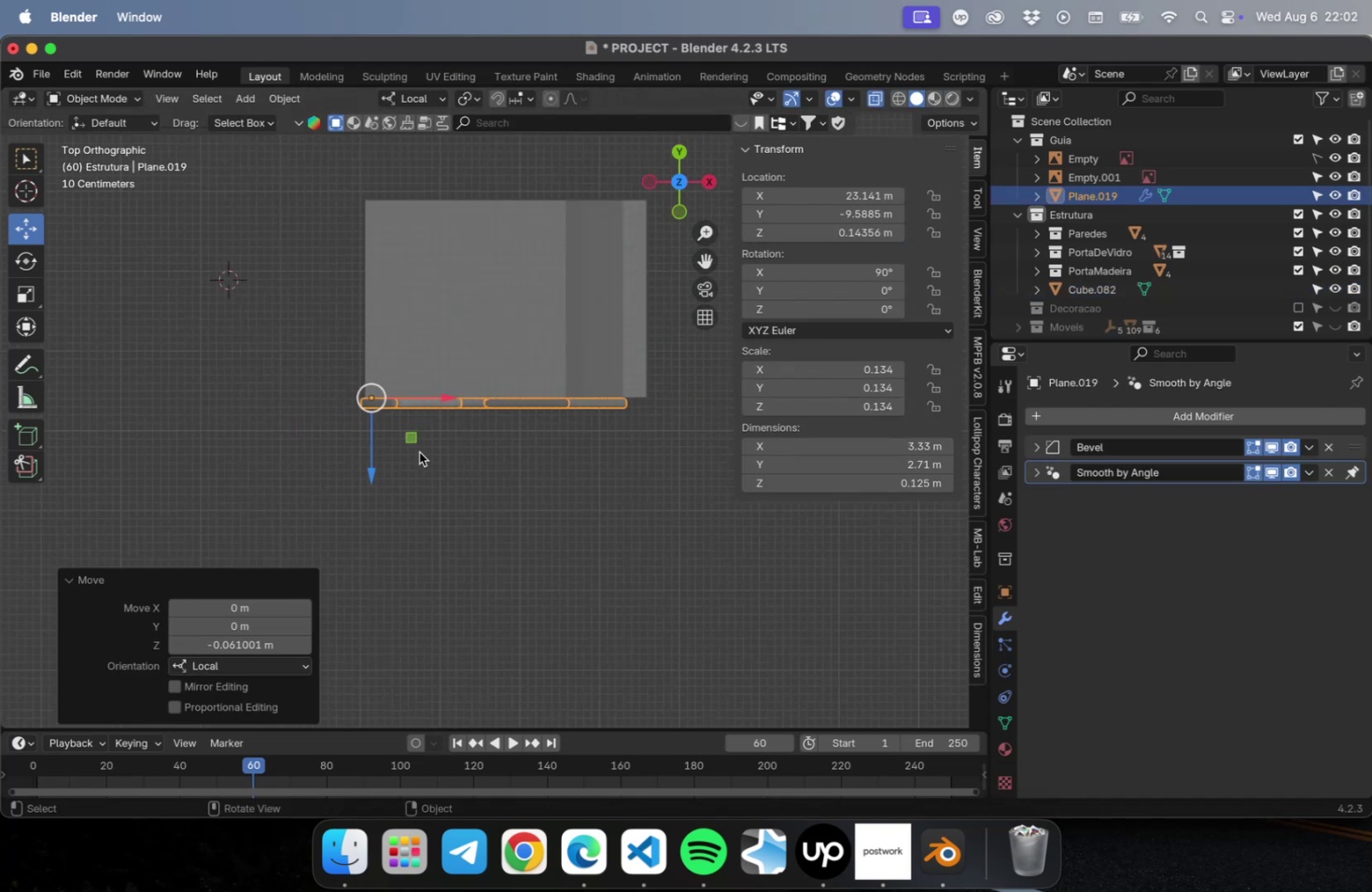 
hold_key(key=ShiftLeft, duration=0.48)
 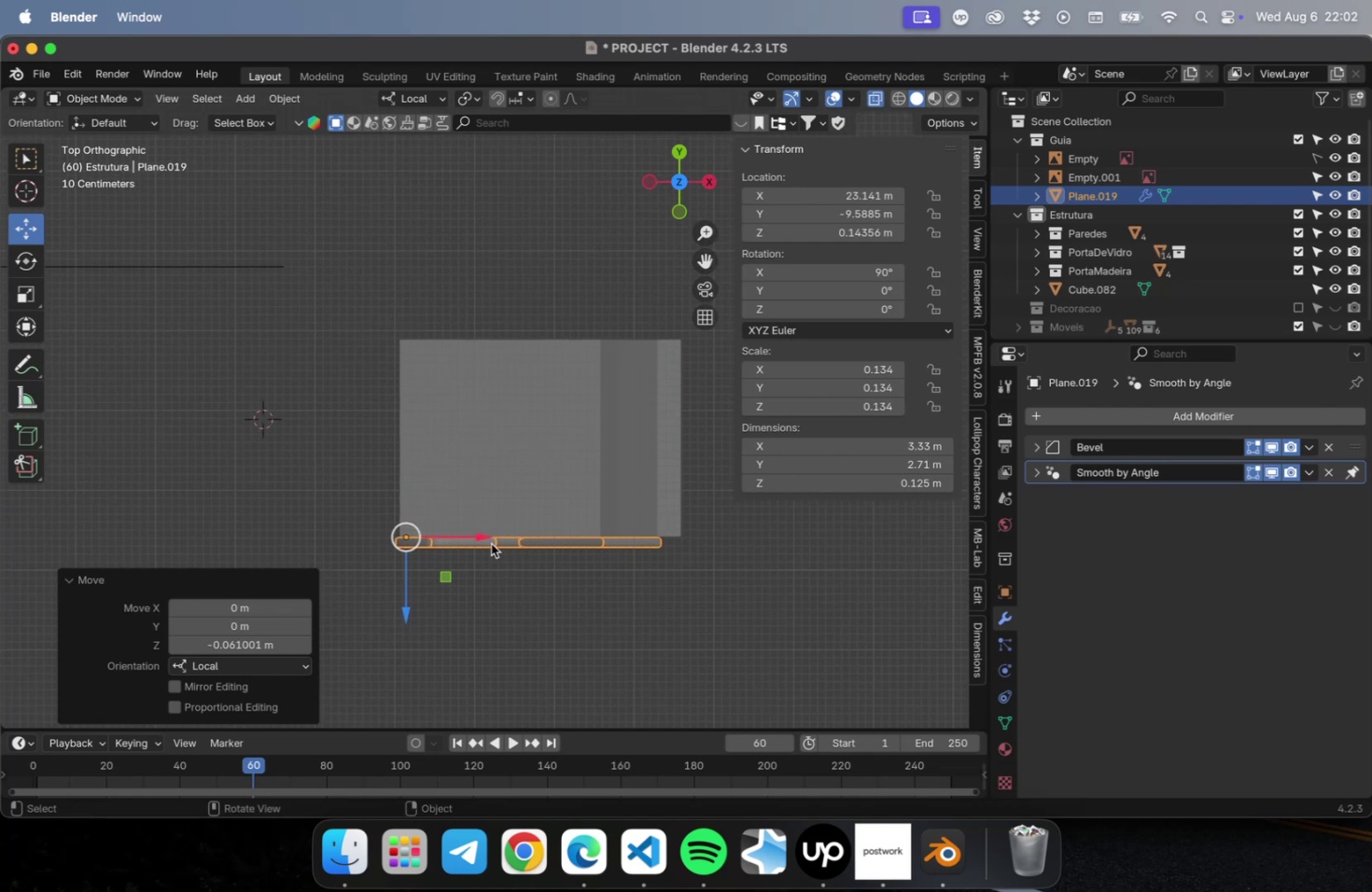 
type(Dxyz)
 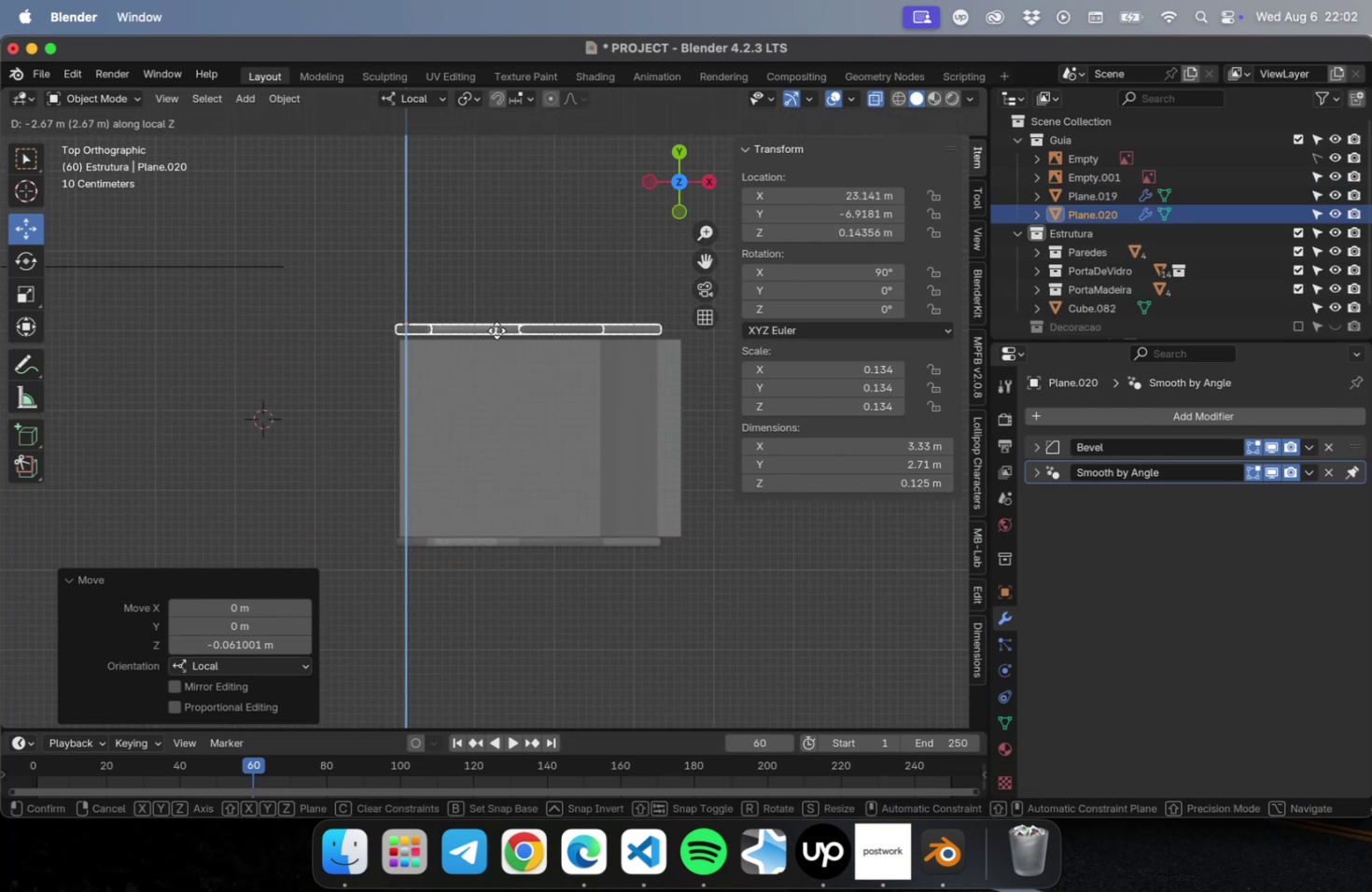 
left_click([497, 335])
 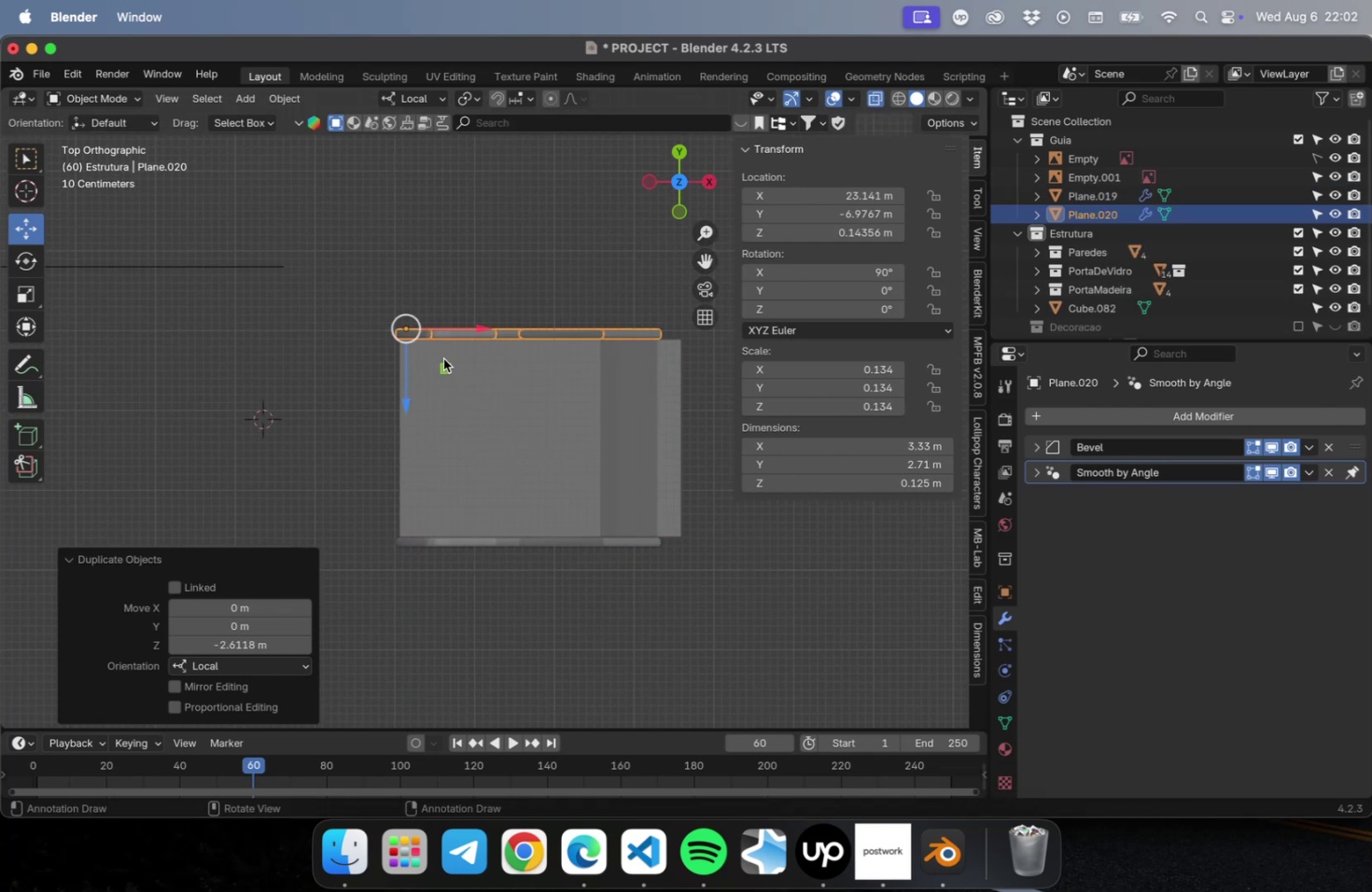 
scroll: coordinate [441, 354], scroll_direction: up, amount: 31.0
 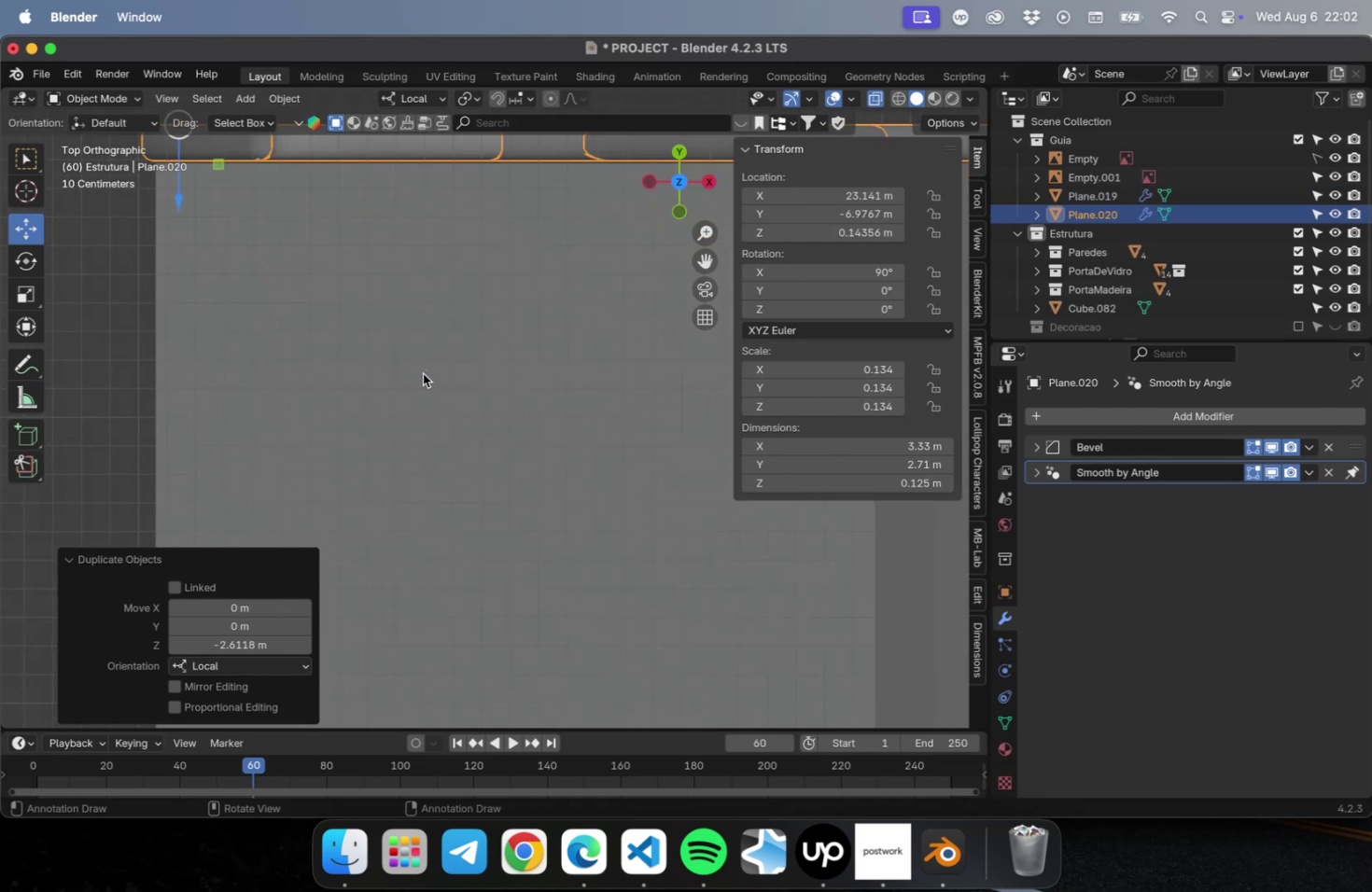 
hold_key(key=ShiftLeft, duration=0.7)
 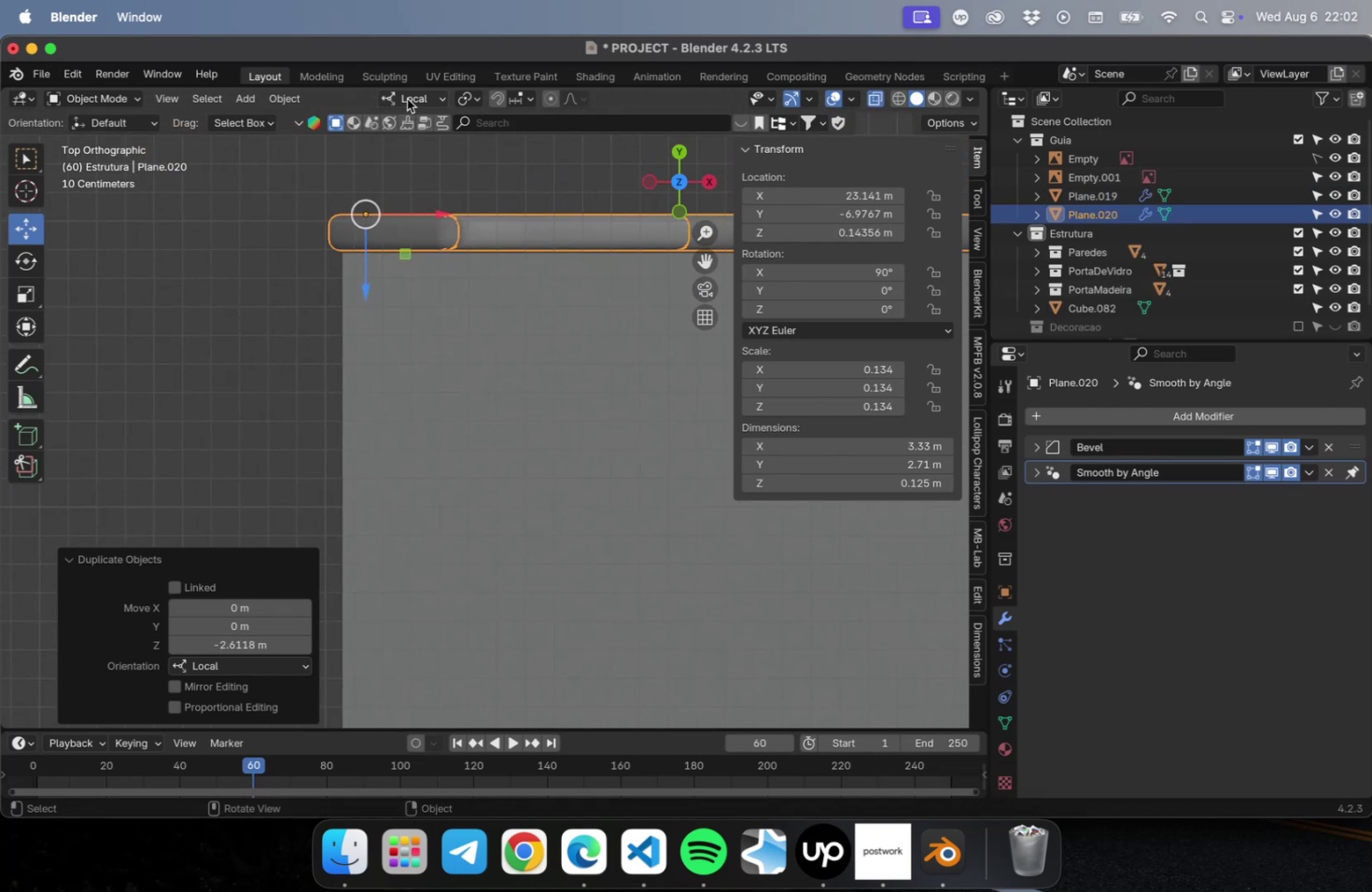 
left_click([407, 99])
 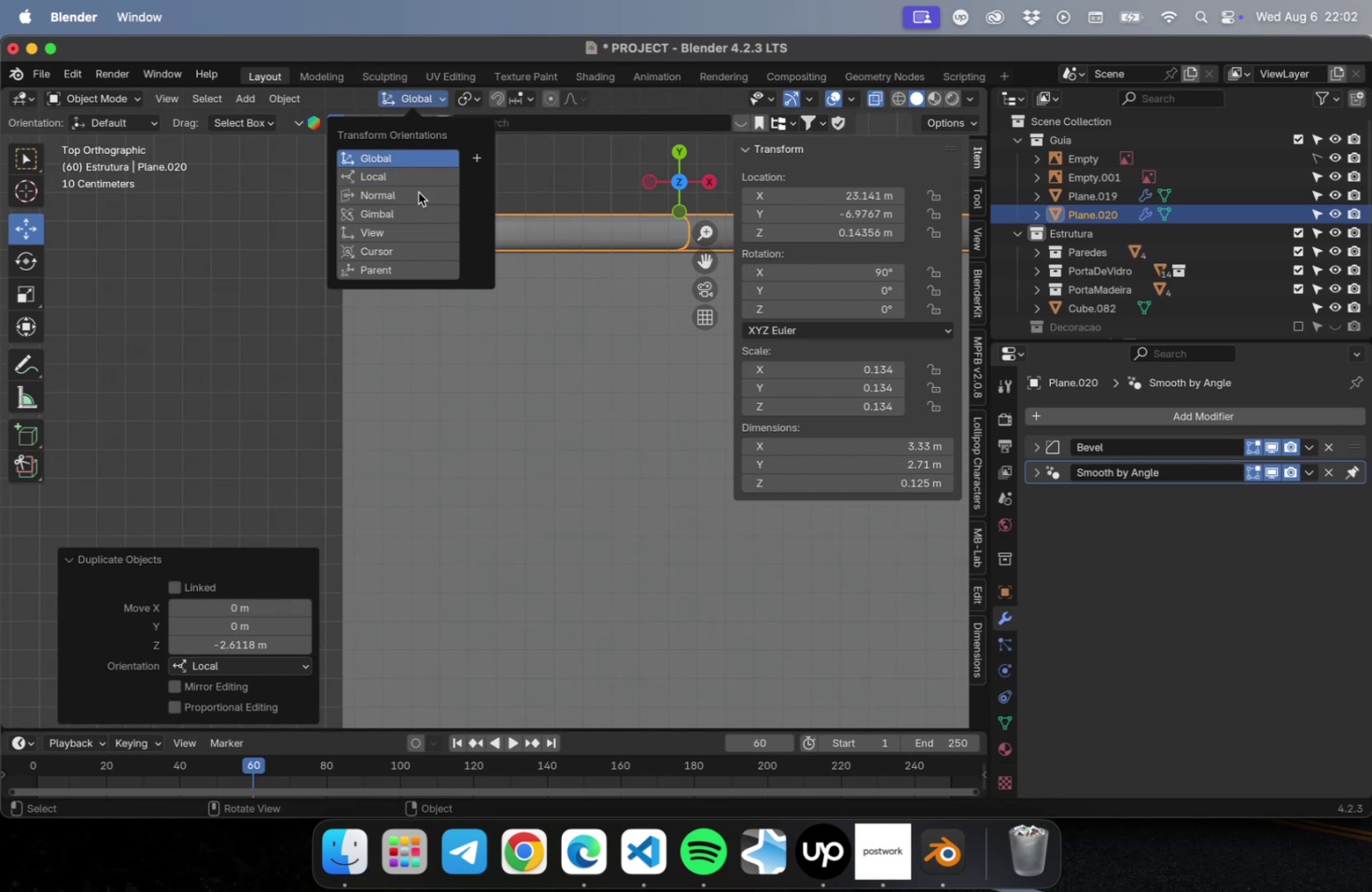 
left_click([408, 160])
 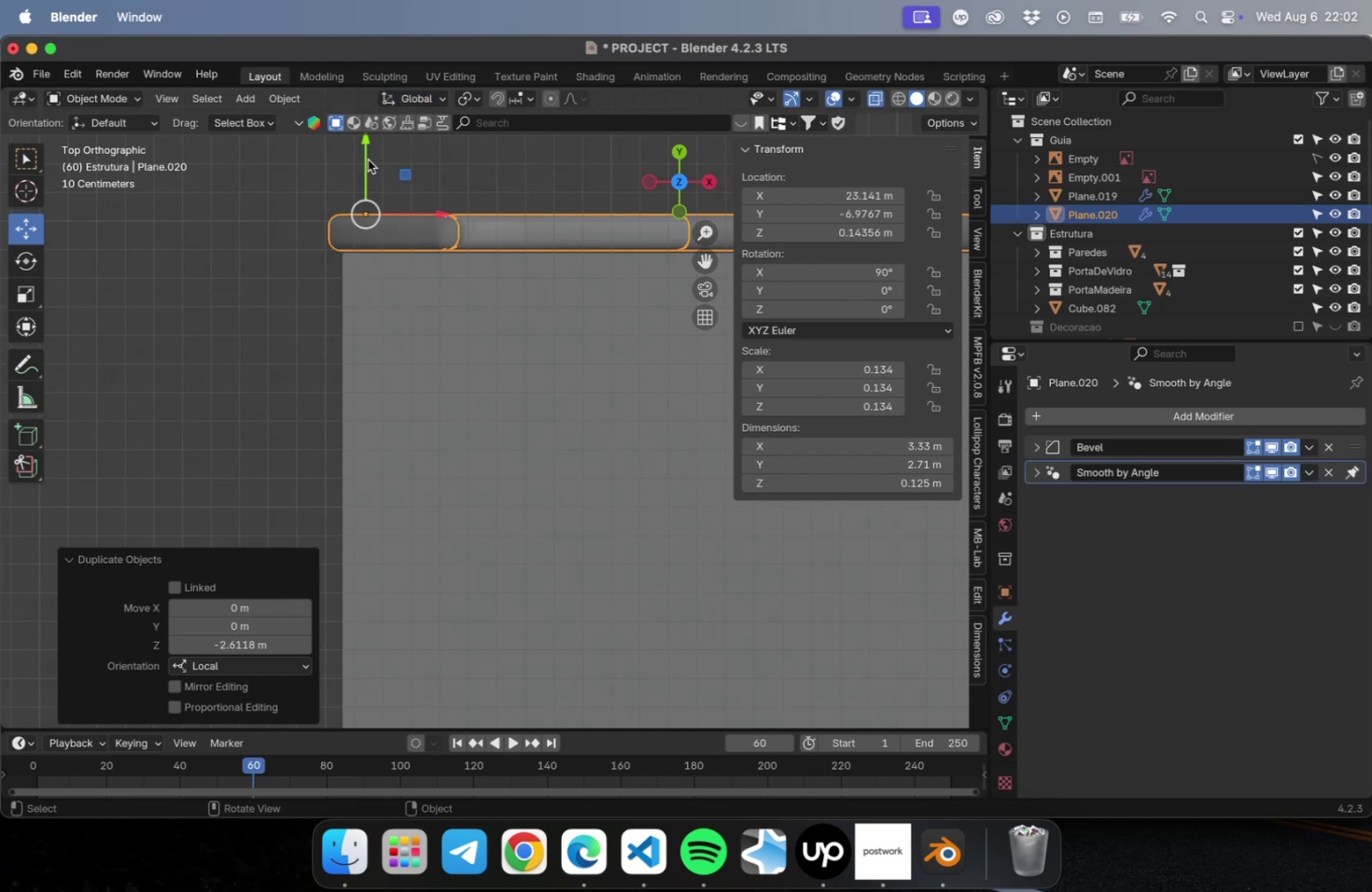 
left_click_drag(start_coordinate=[365, 160], to_coordinate=[363, 166])
 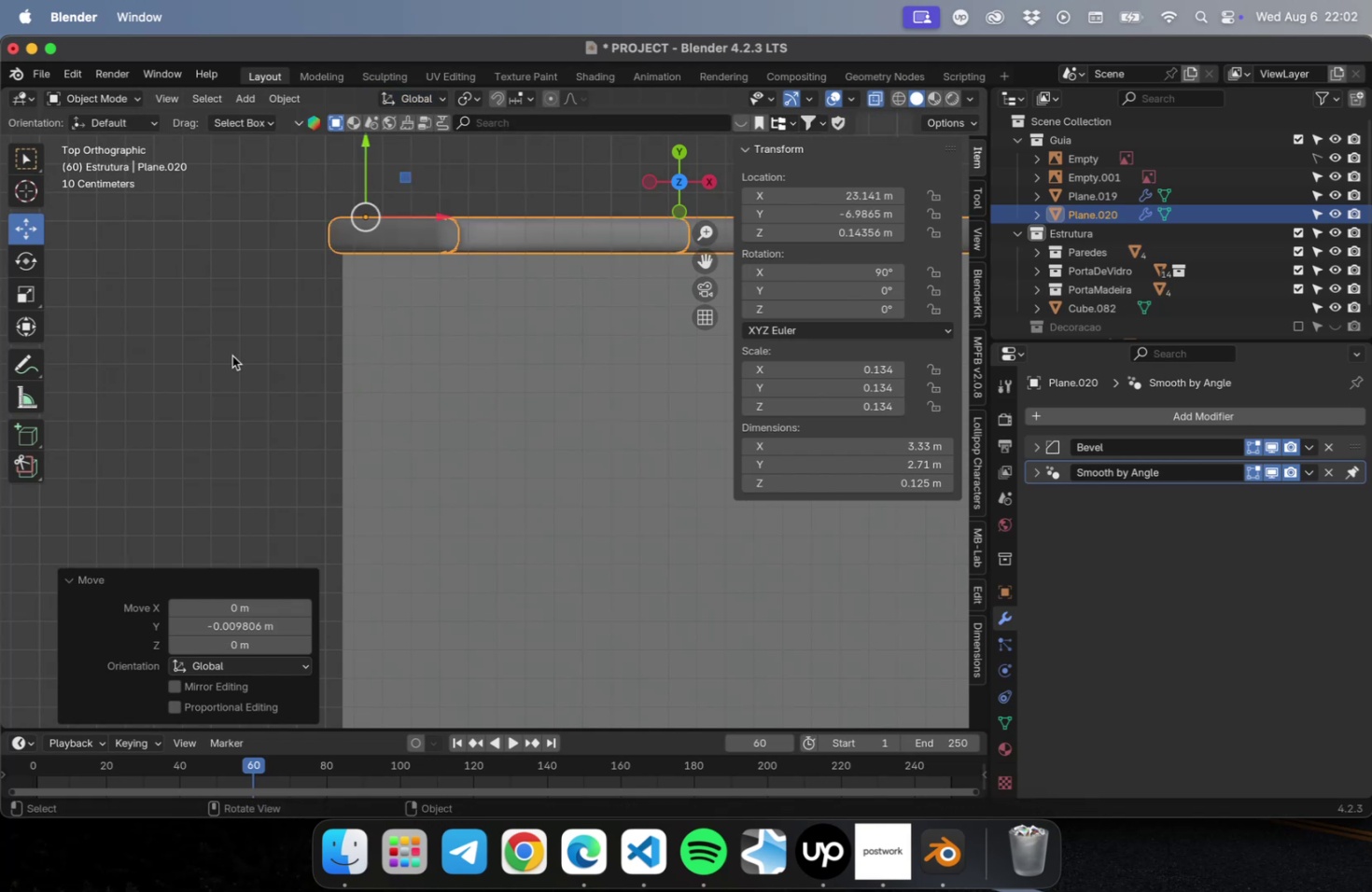 
left_click([232, 355])
 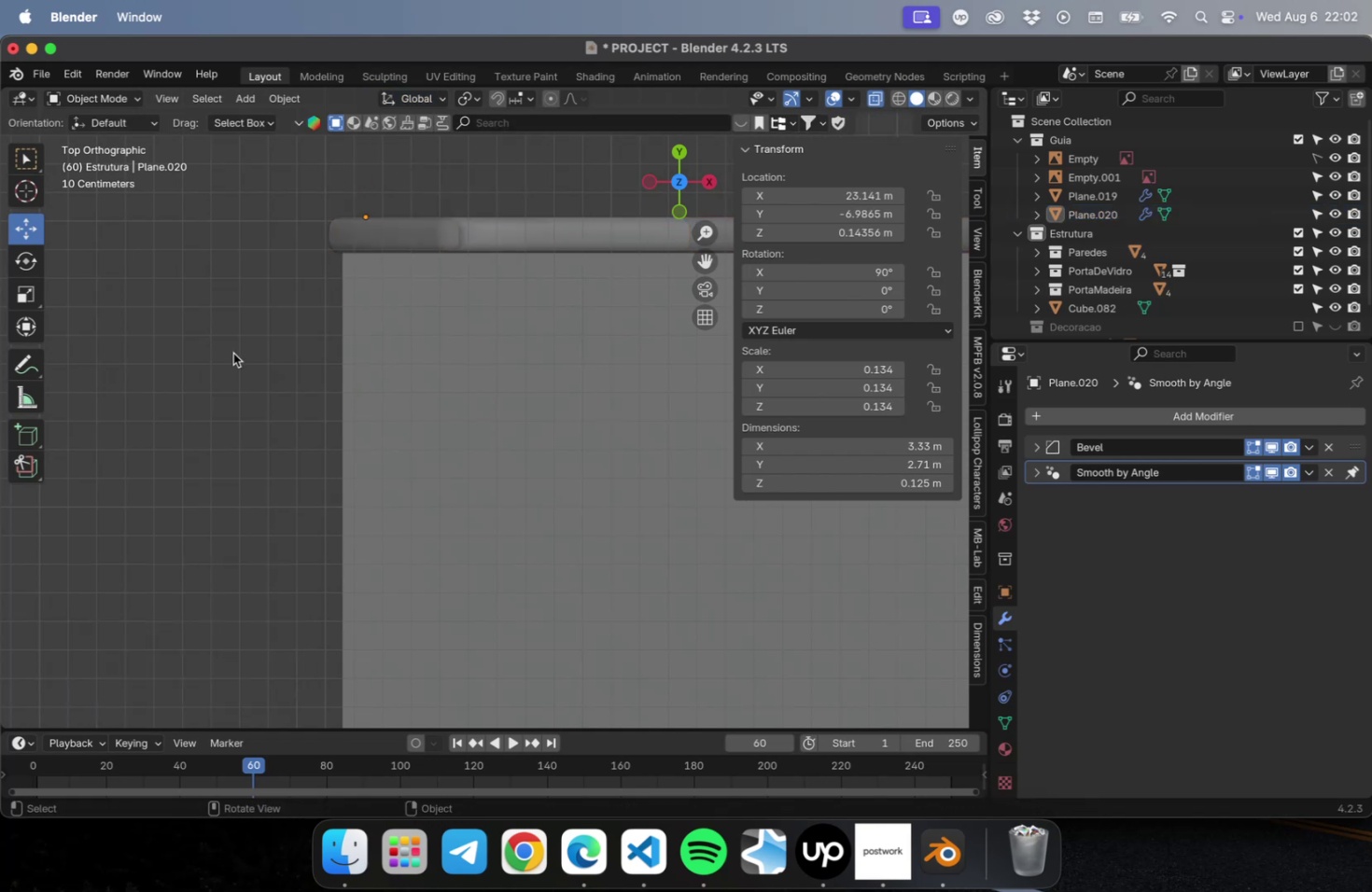 
scroll: coordinate [234, 349], scroll_direction: down, amount: 22.0
 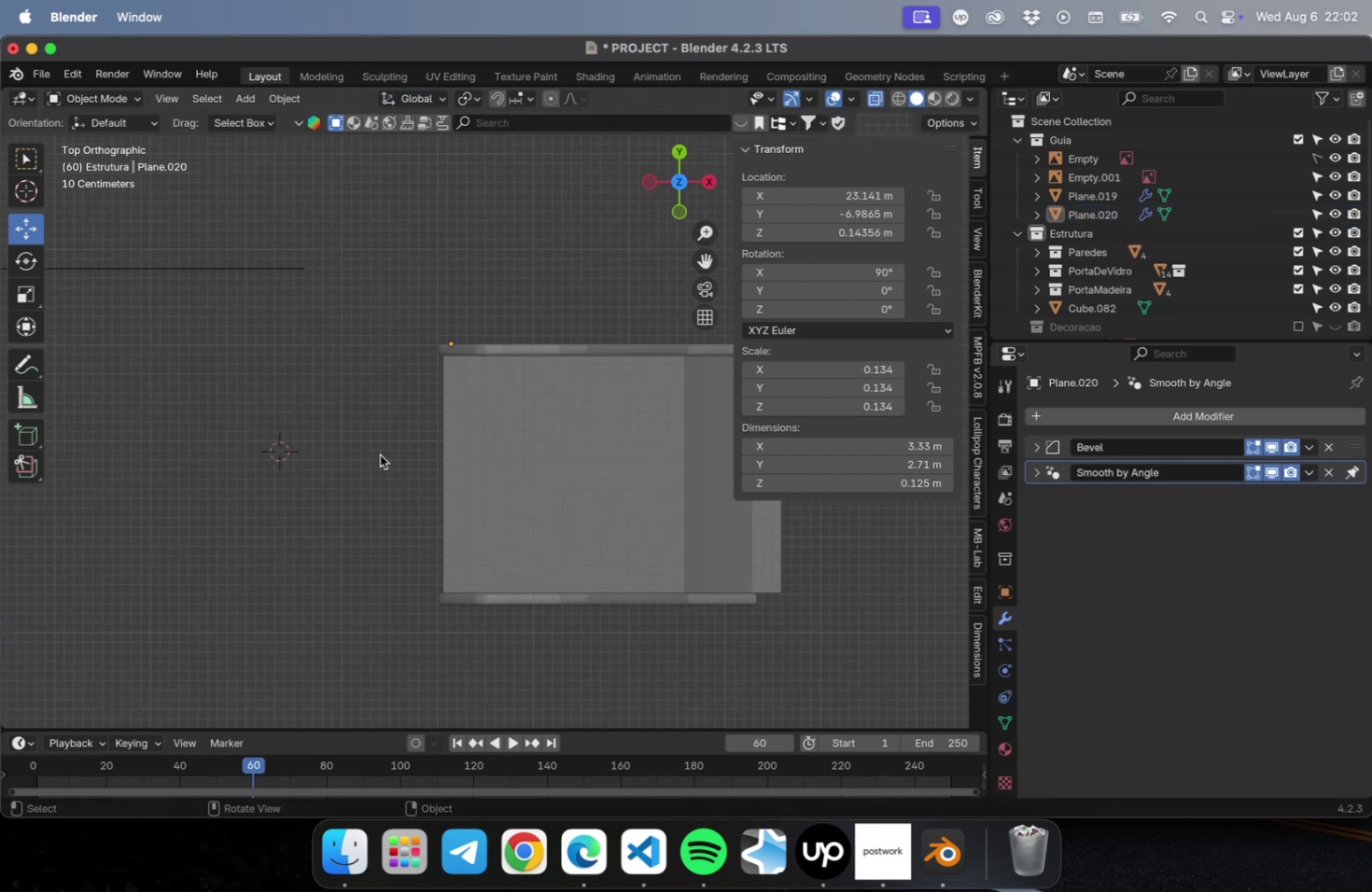 
hold_key(key=ShiftLeft, duration=0.47)
 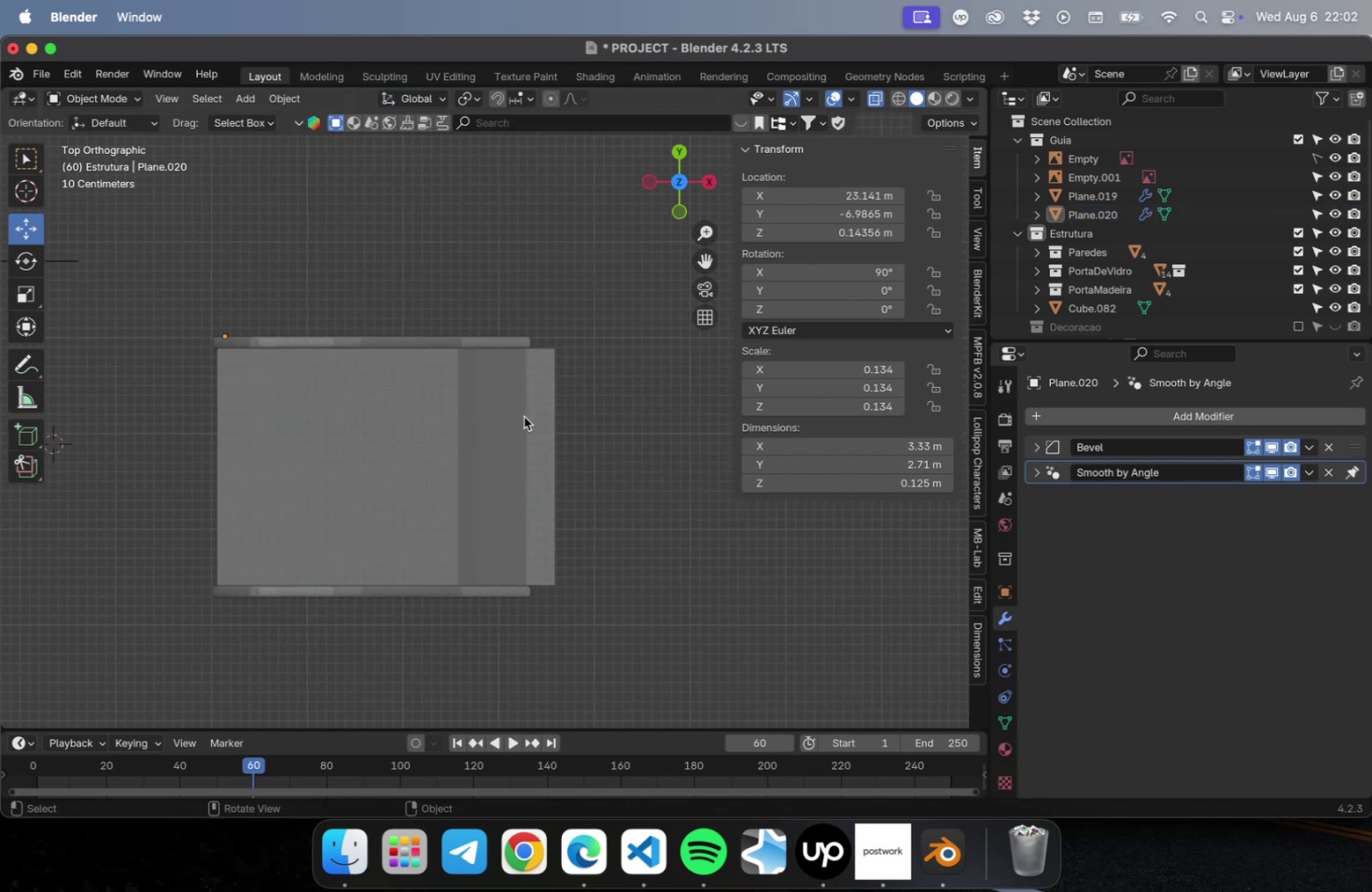 
scroll: coordinate [525, 382], scroll_direction: up, amount: 17.0
 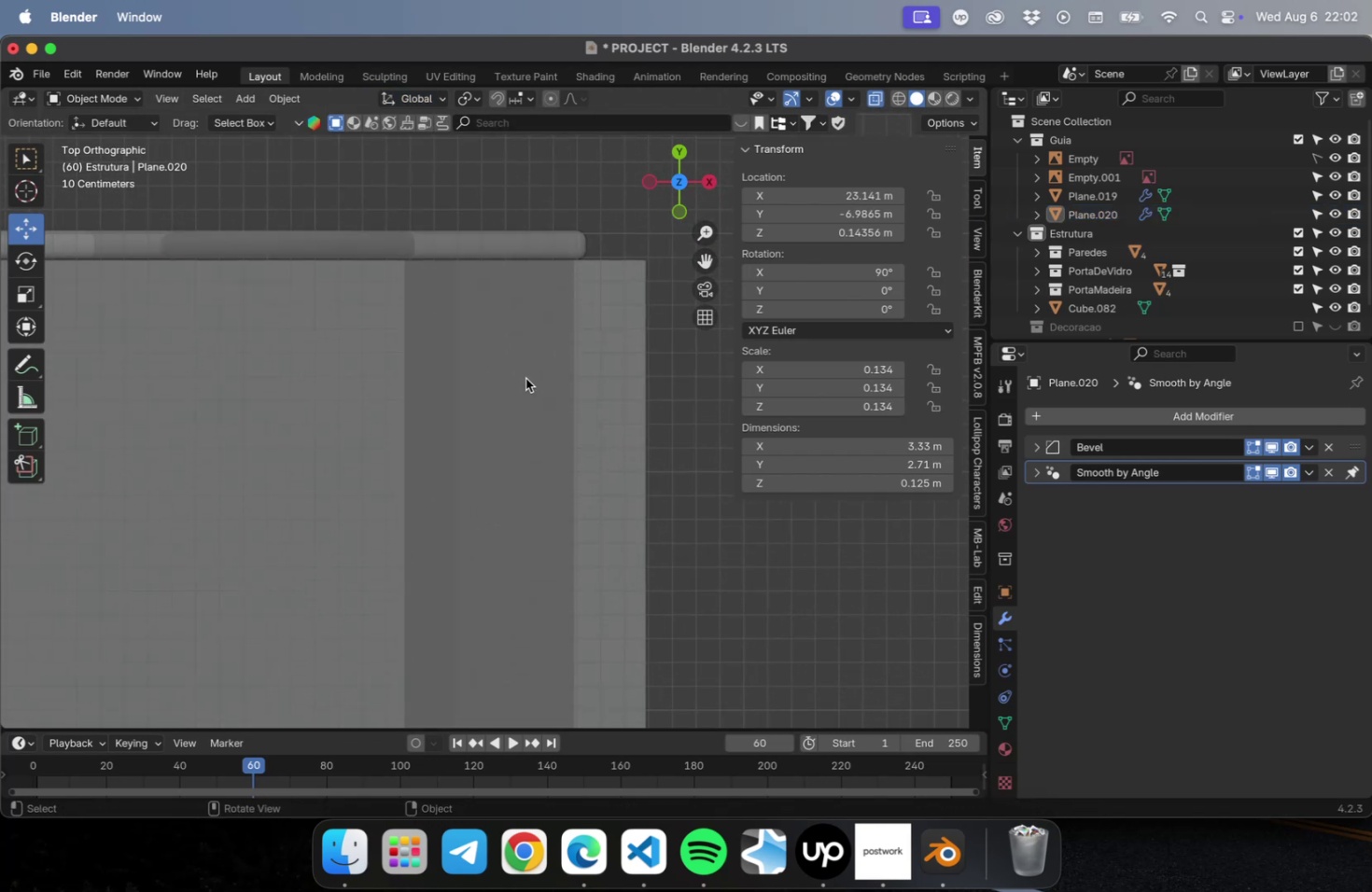 
scroll: coordinate [525, 382], scroll_direction: down, amount: 22.0
 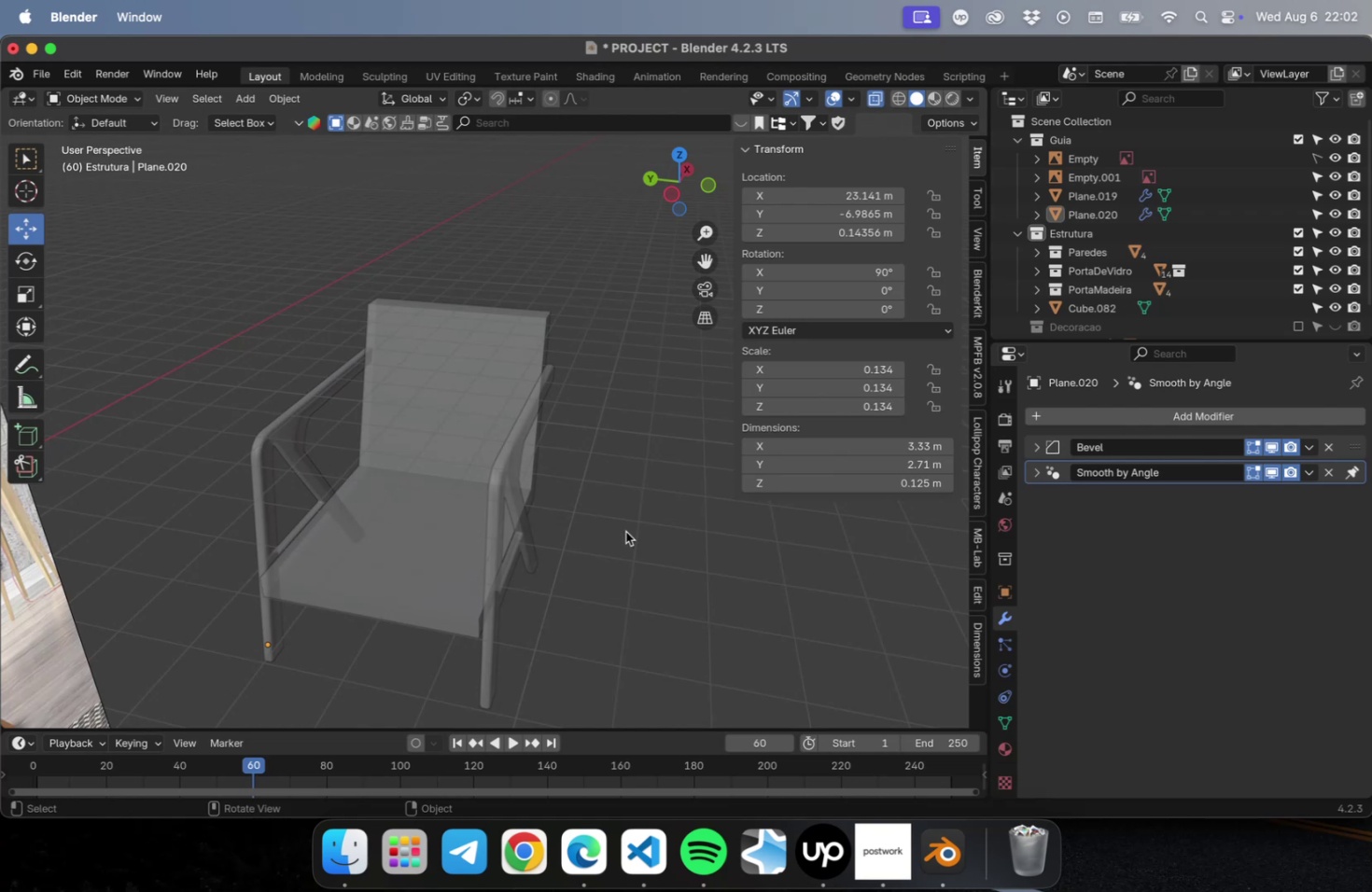 
key(Meta+S)
 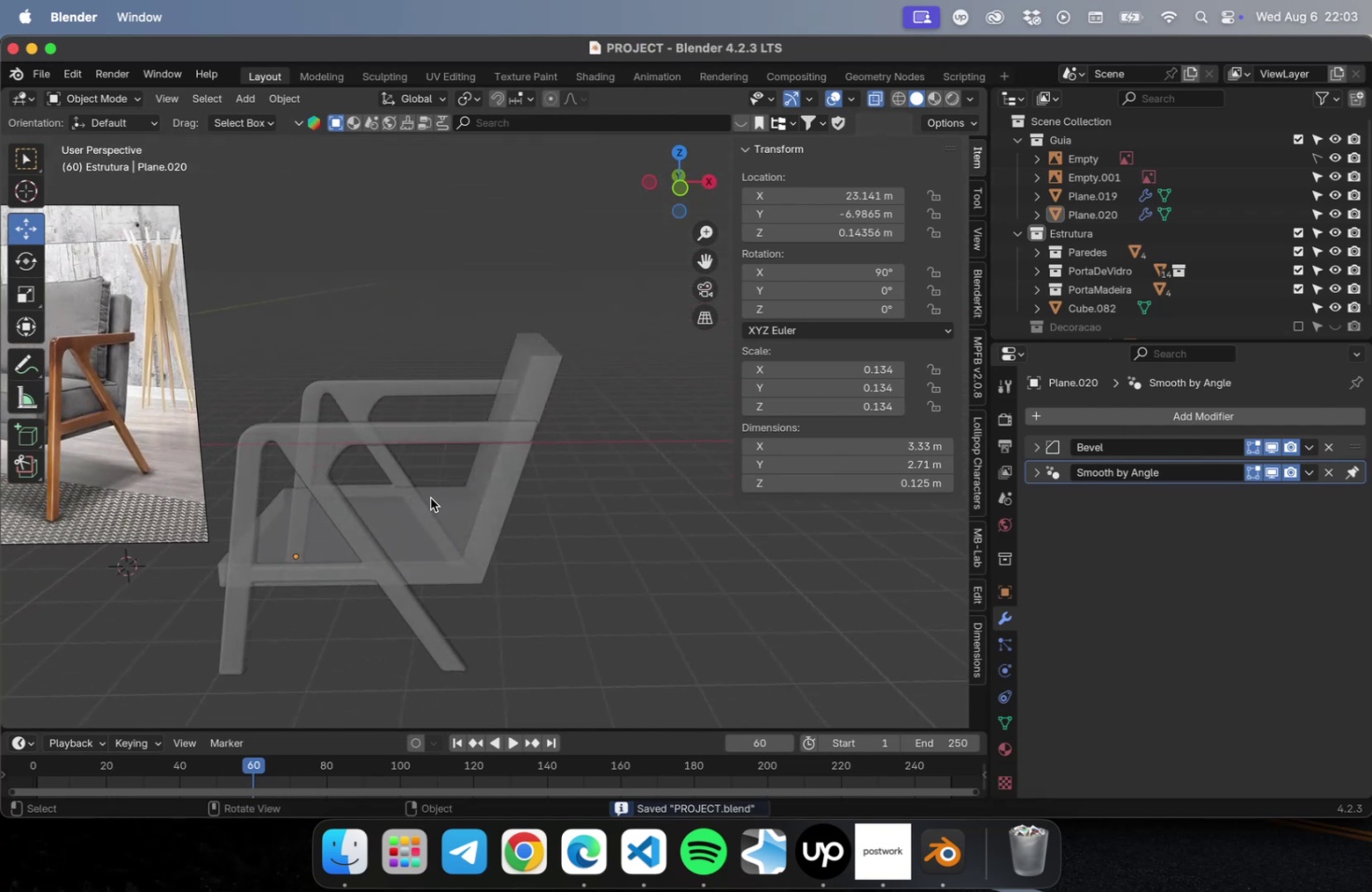 
wait(5.14)
 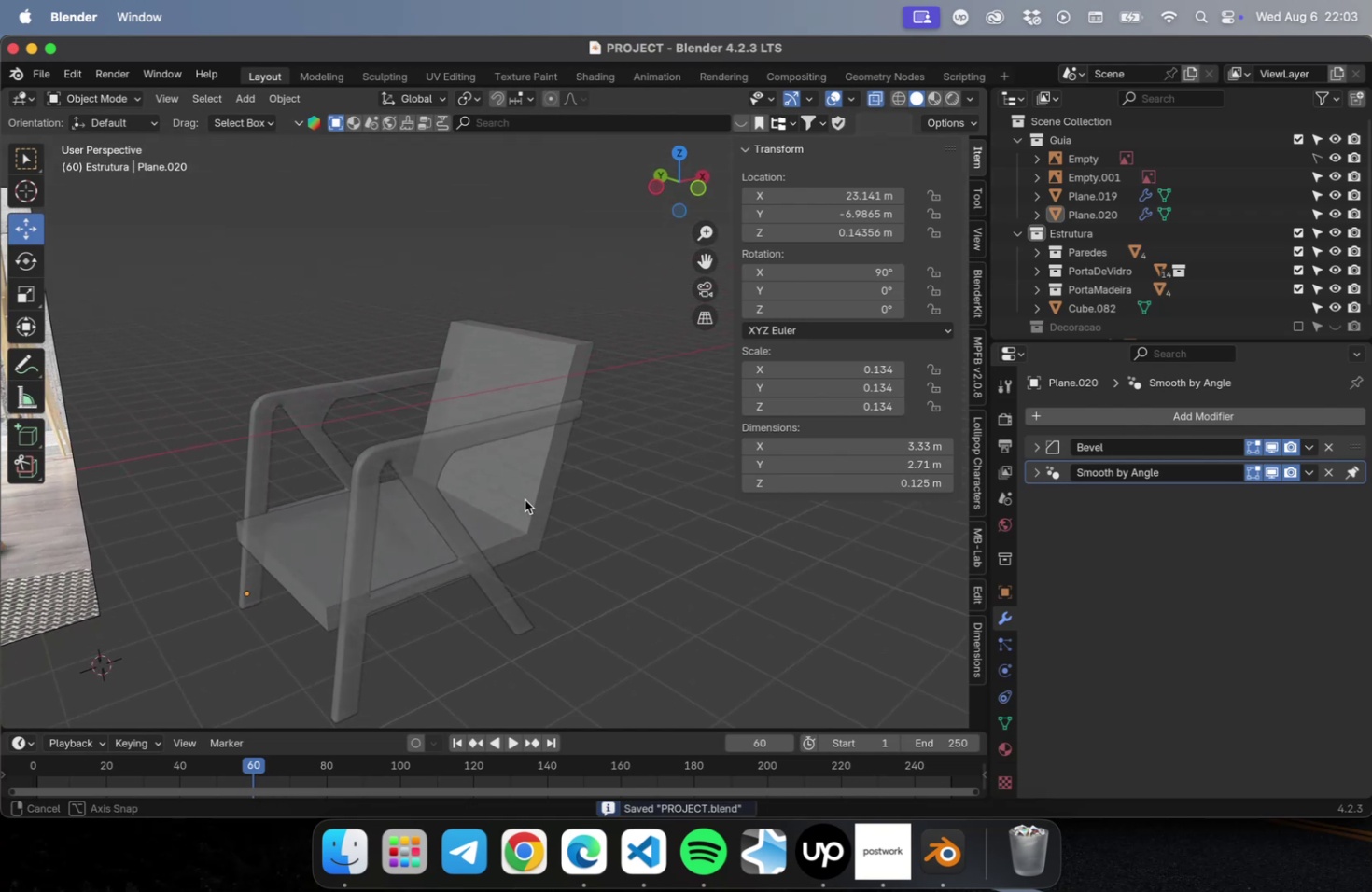 
key(Meta+S)
 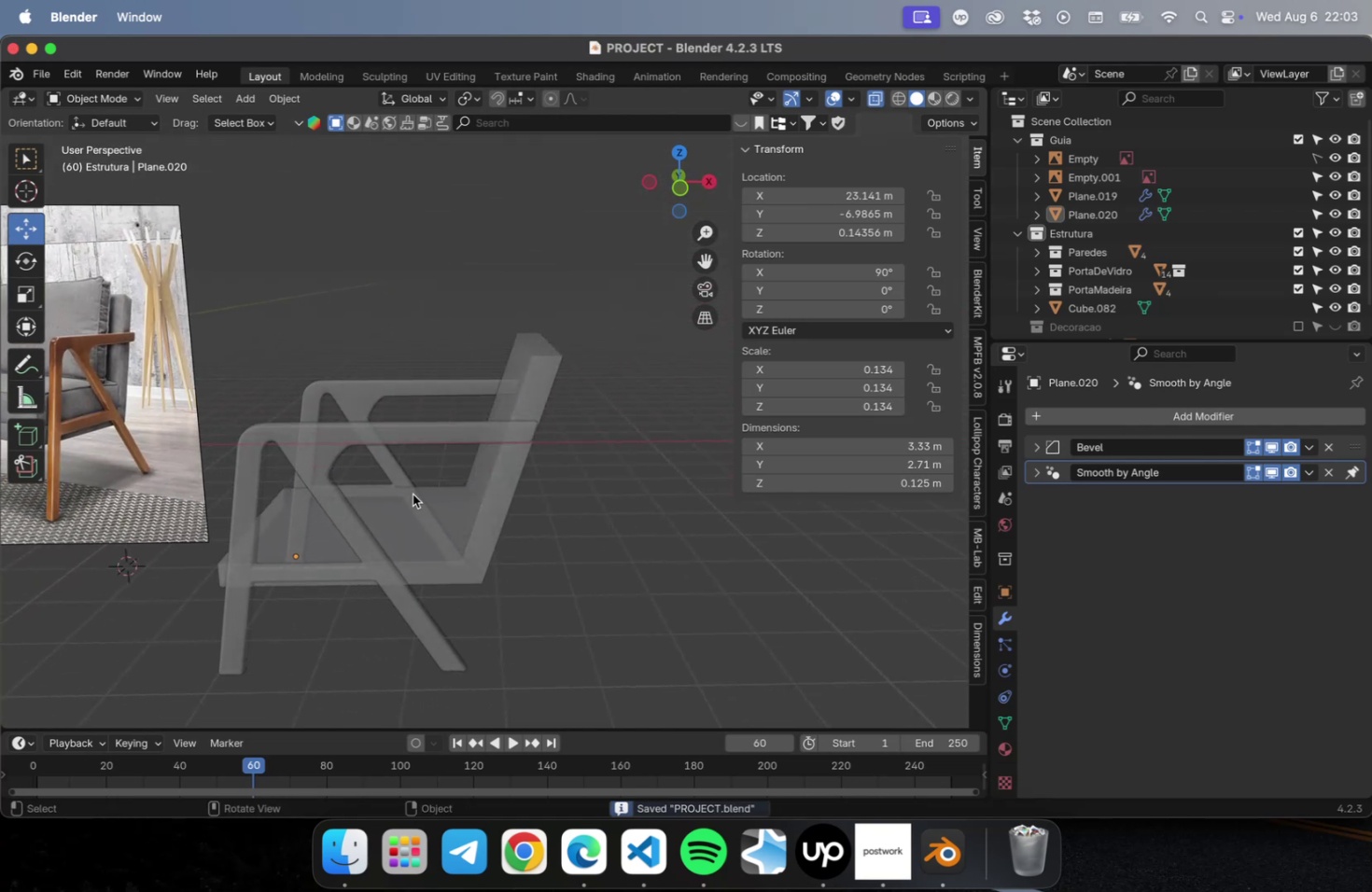 
hold_key(key=ShiftLeft, duration=0.51)
 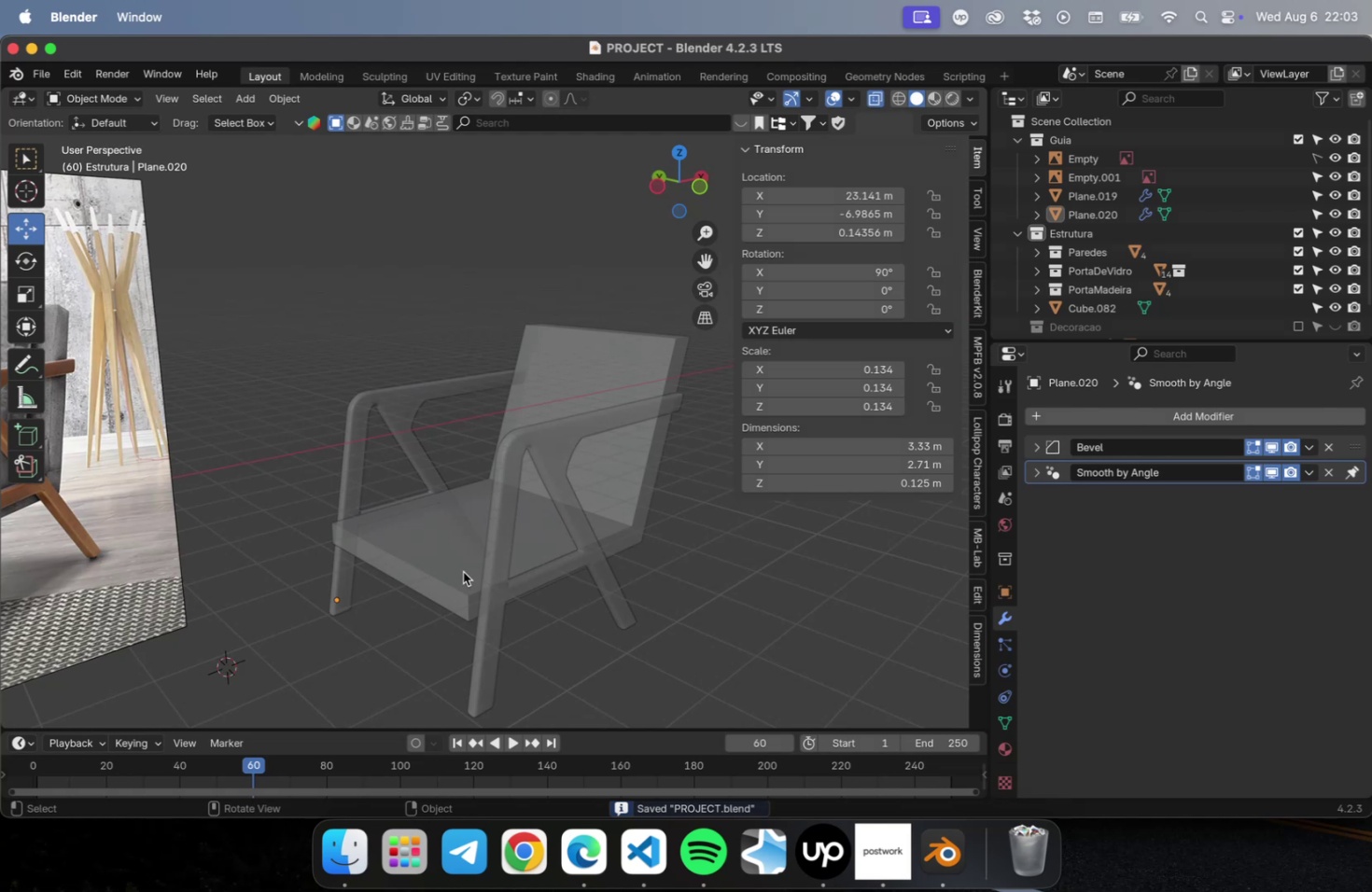 
hold_key(key=ShiftLeft, duration=0.95)
 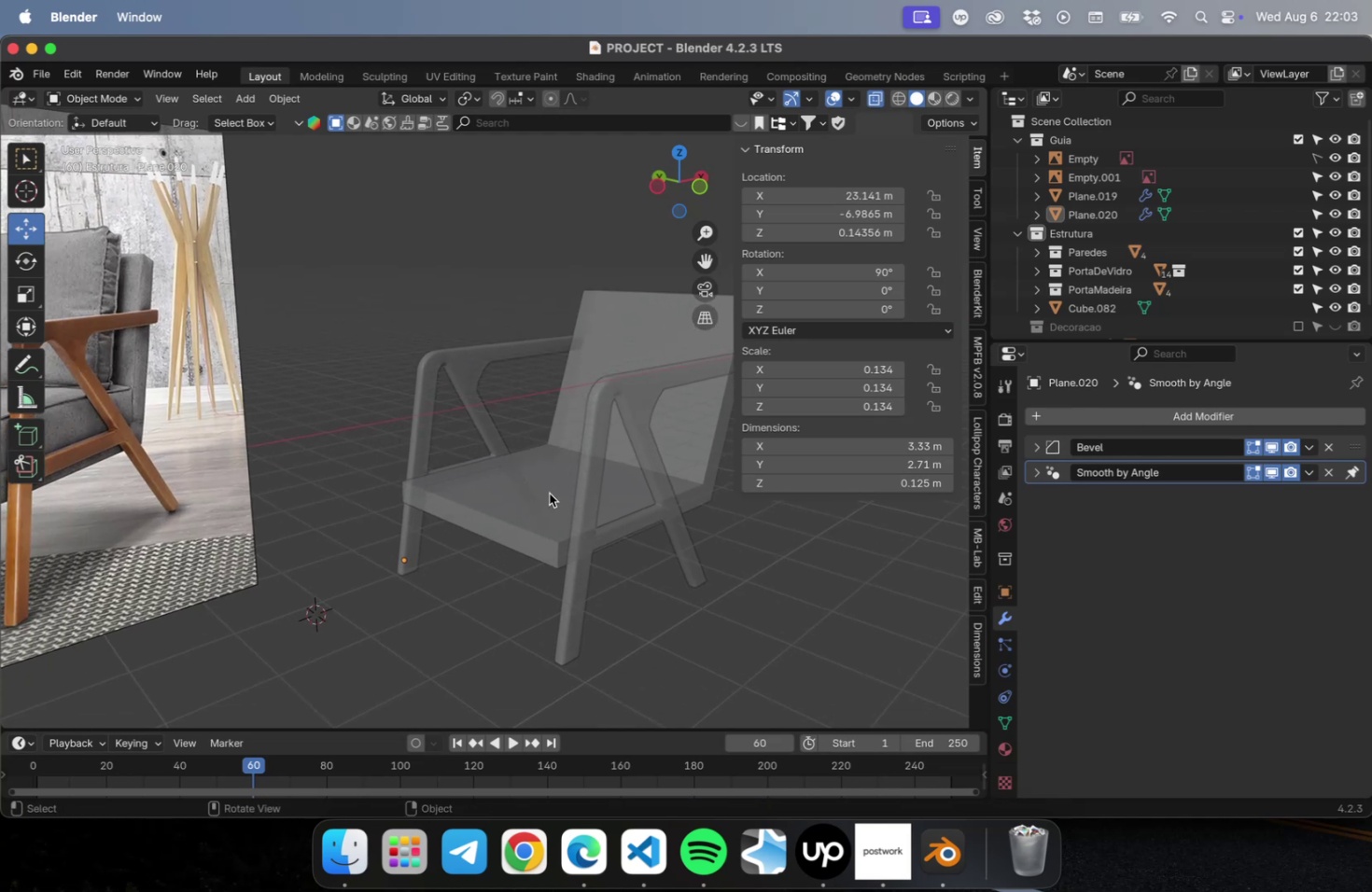 
left_click([549, 493])
 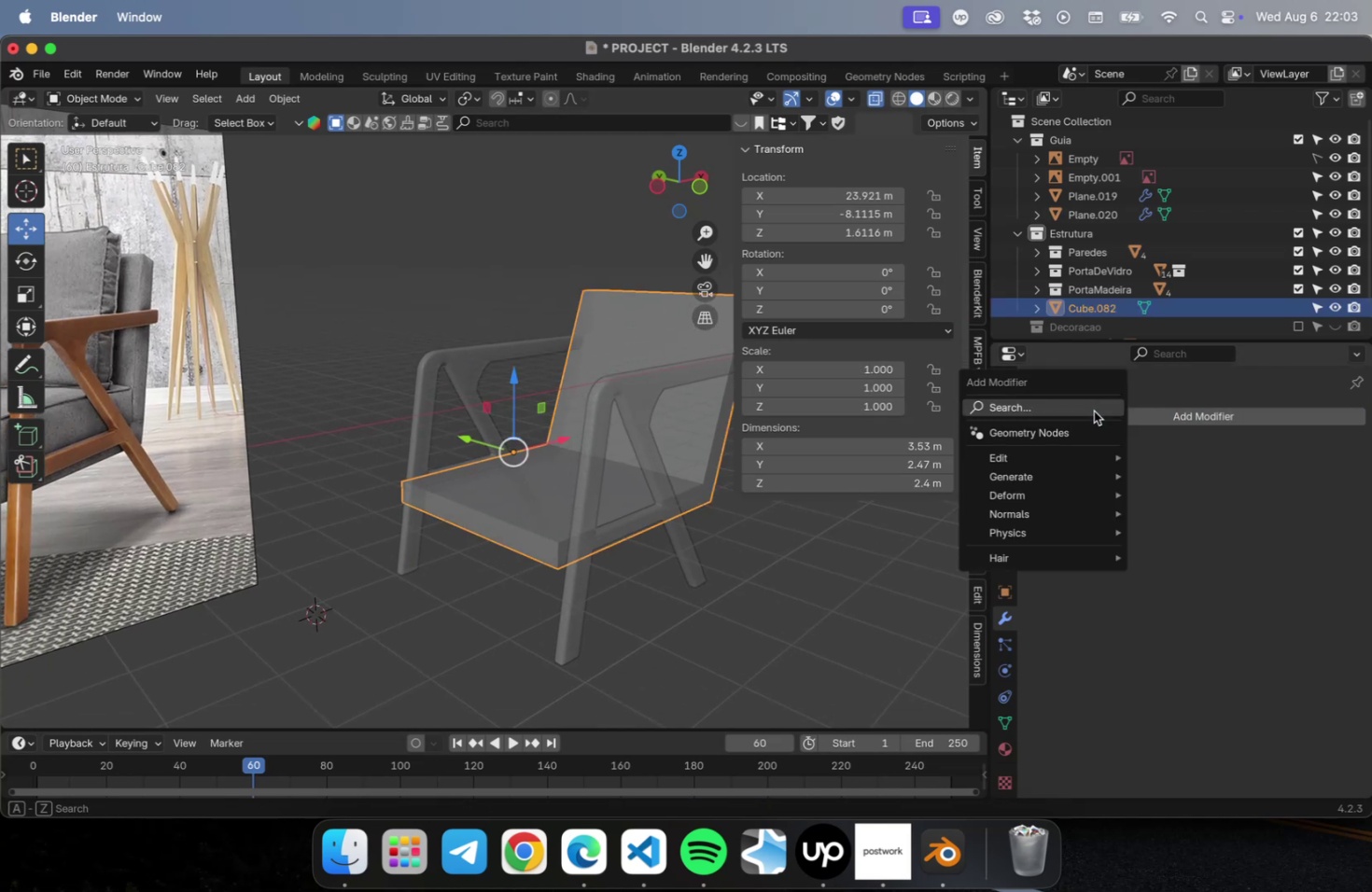 
type(be)
 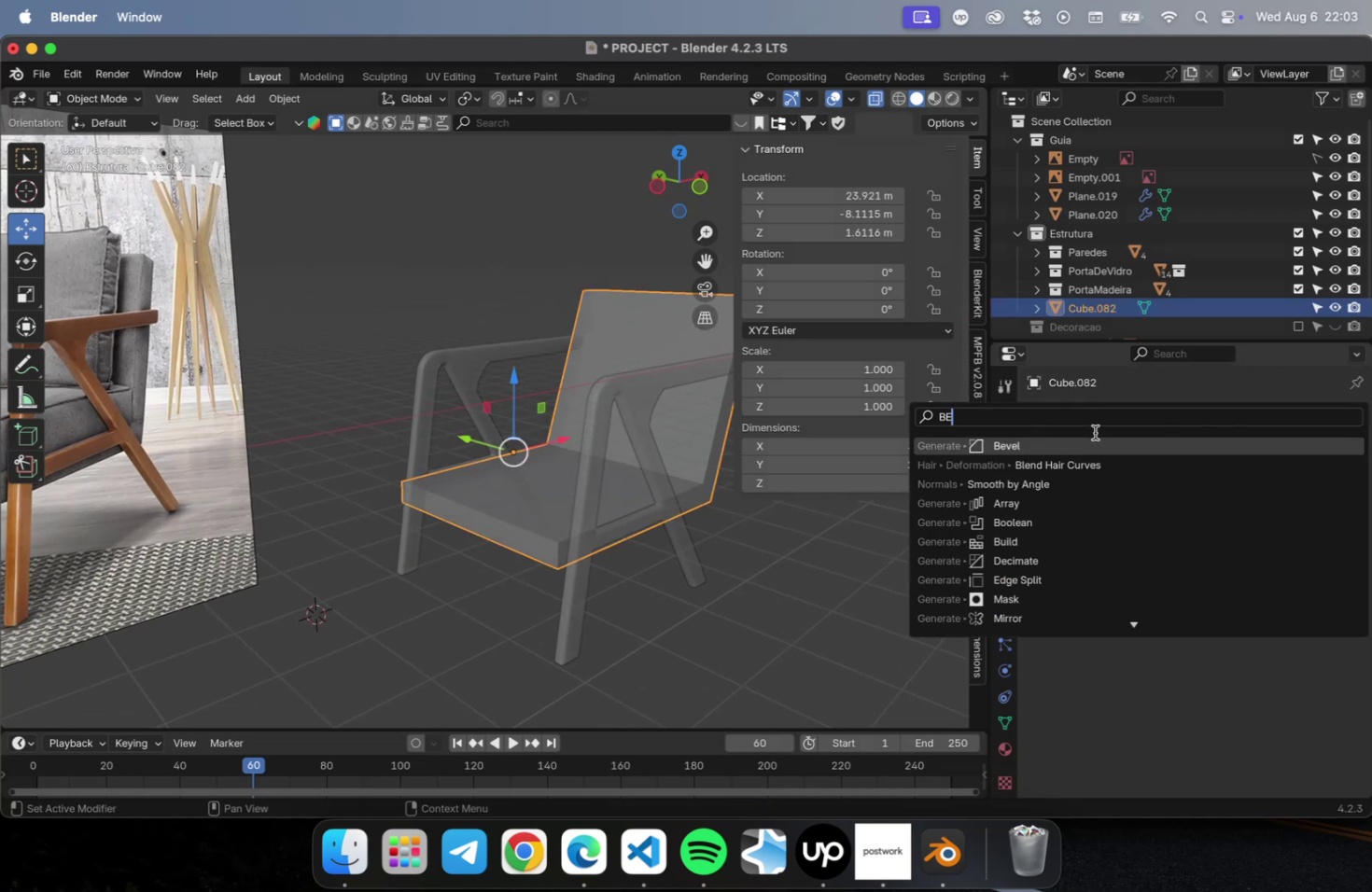 
left_click([1090, 439])
 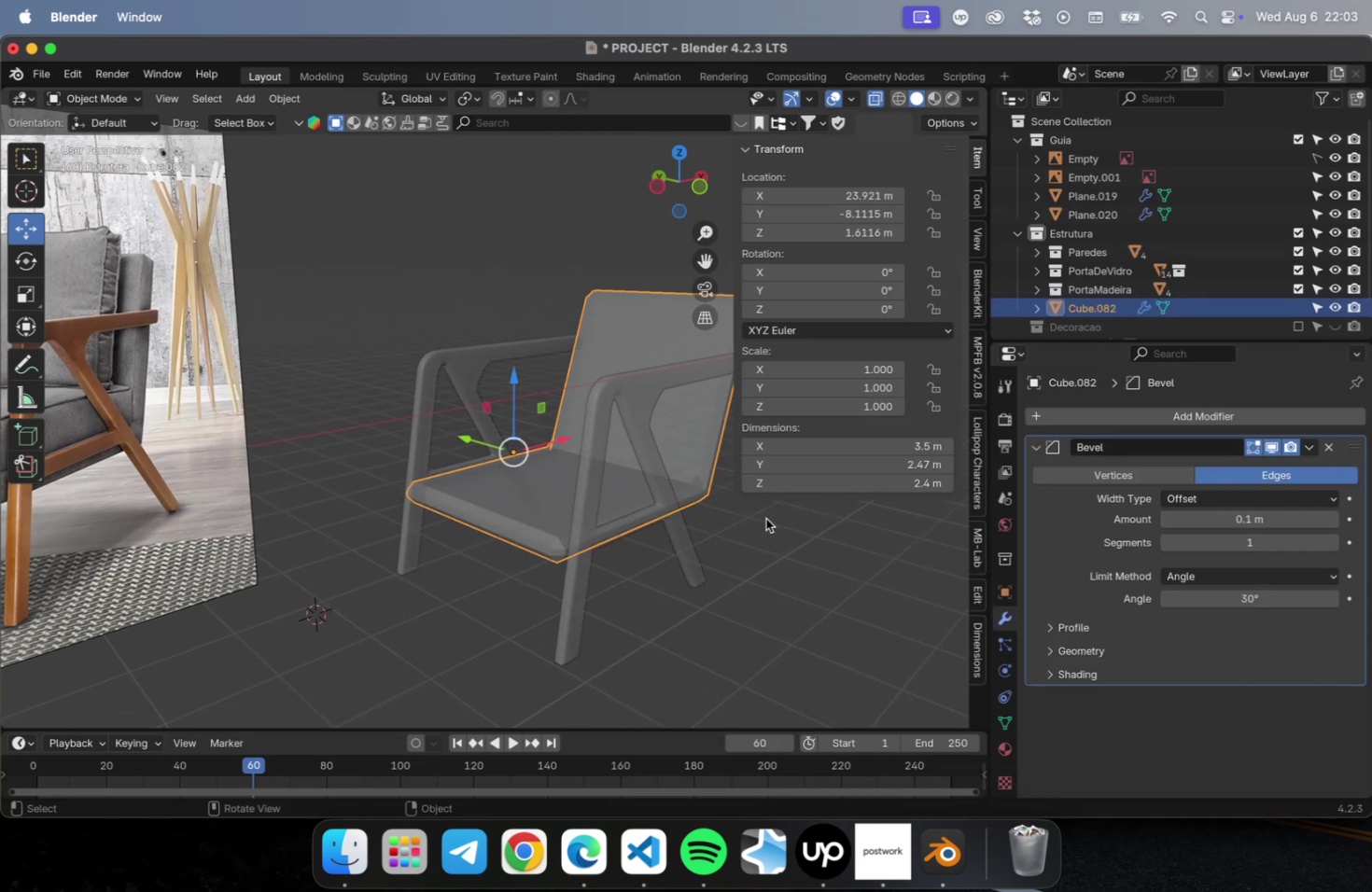 
hold_key(key=ShiftLeft, duration=0.46)
 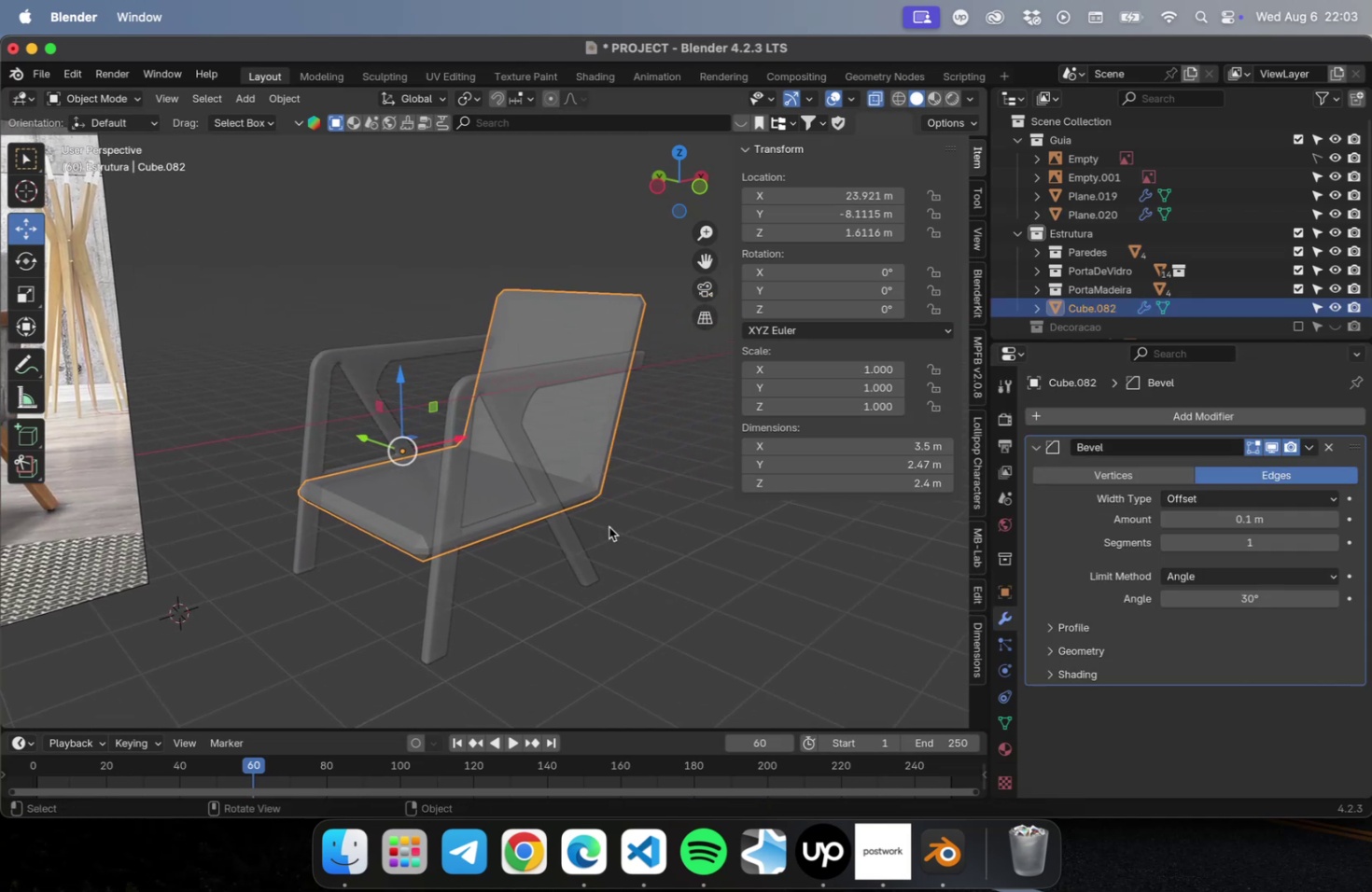 
scroll: coordinate [608, 525], scroll_direction: up, amount: 5.0
 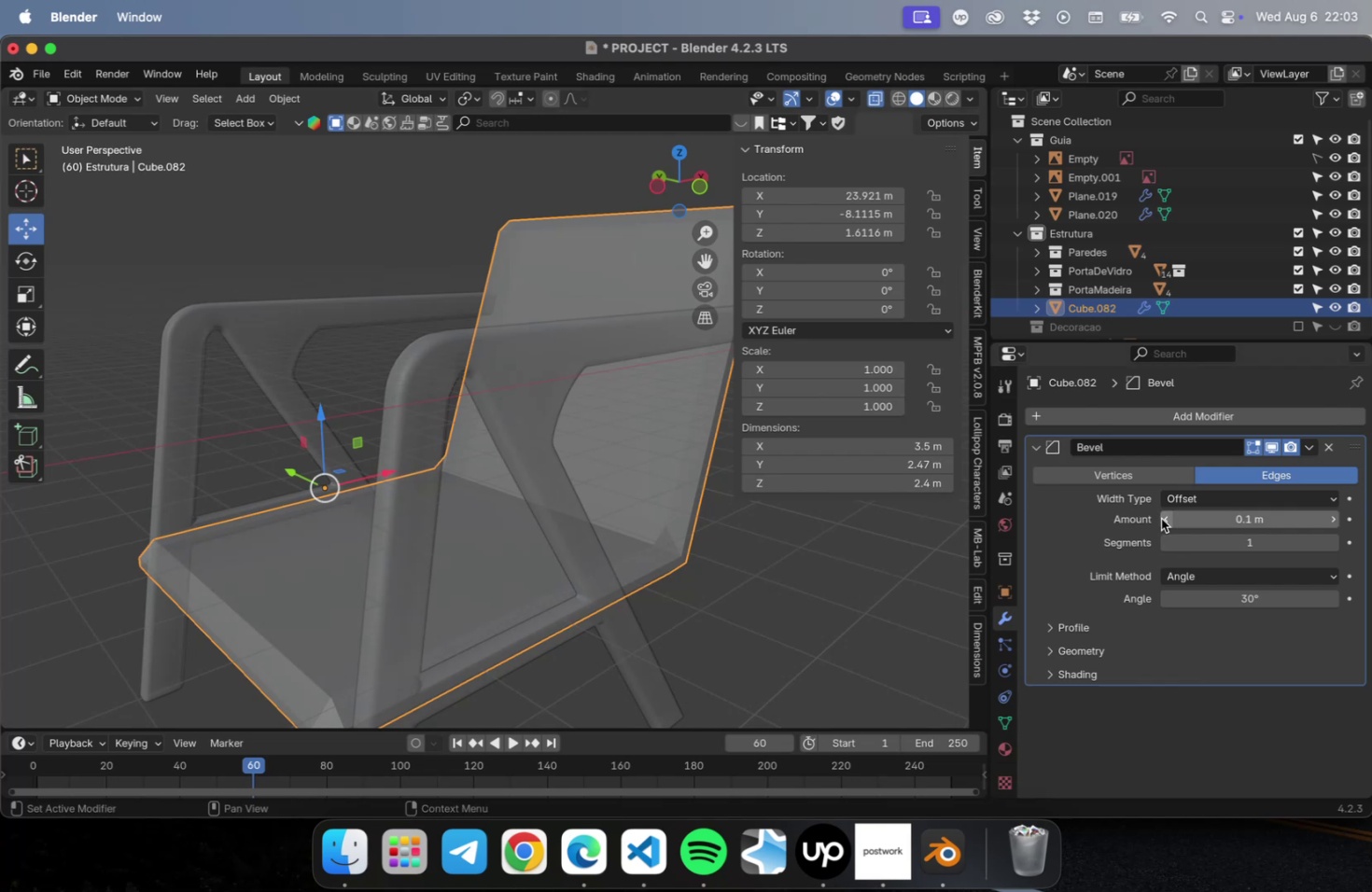 
double_click([1160, 519])
 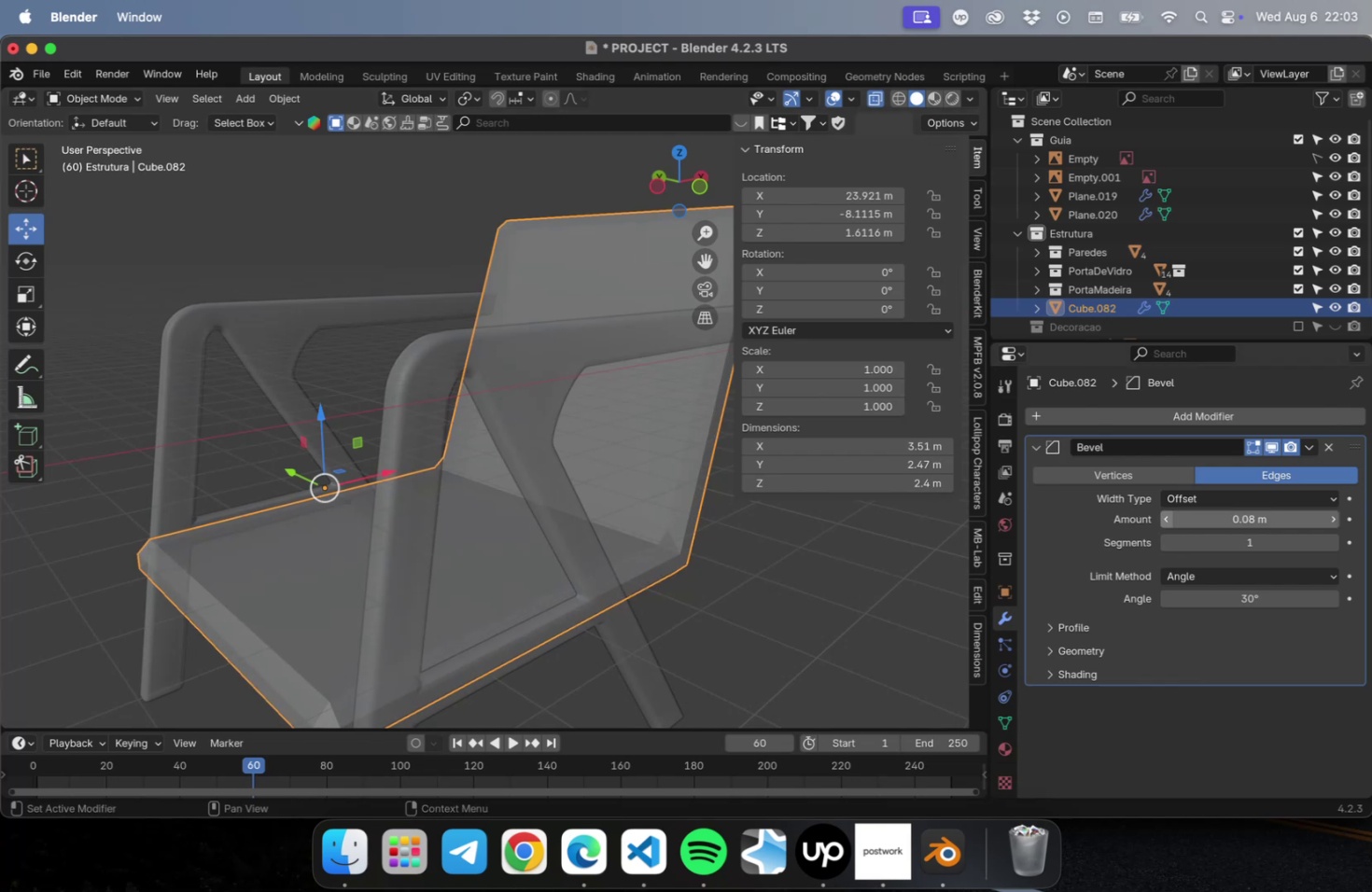 
triple_click([1160, 519])
 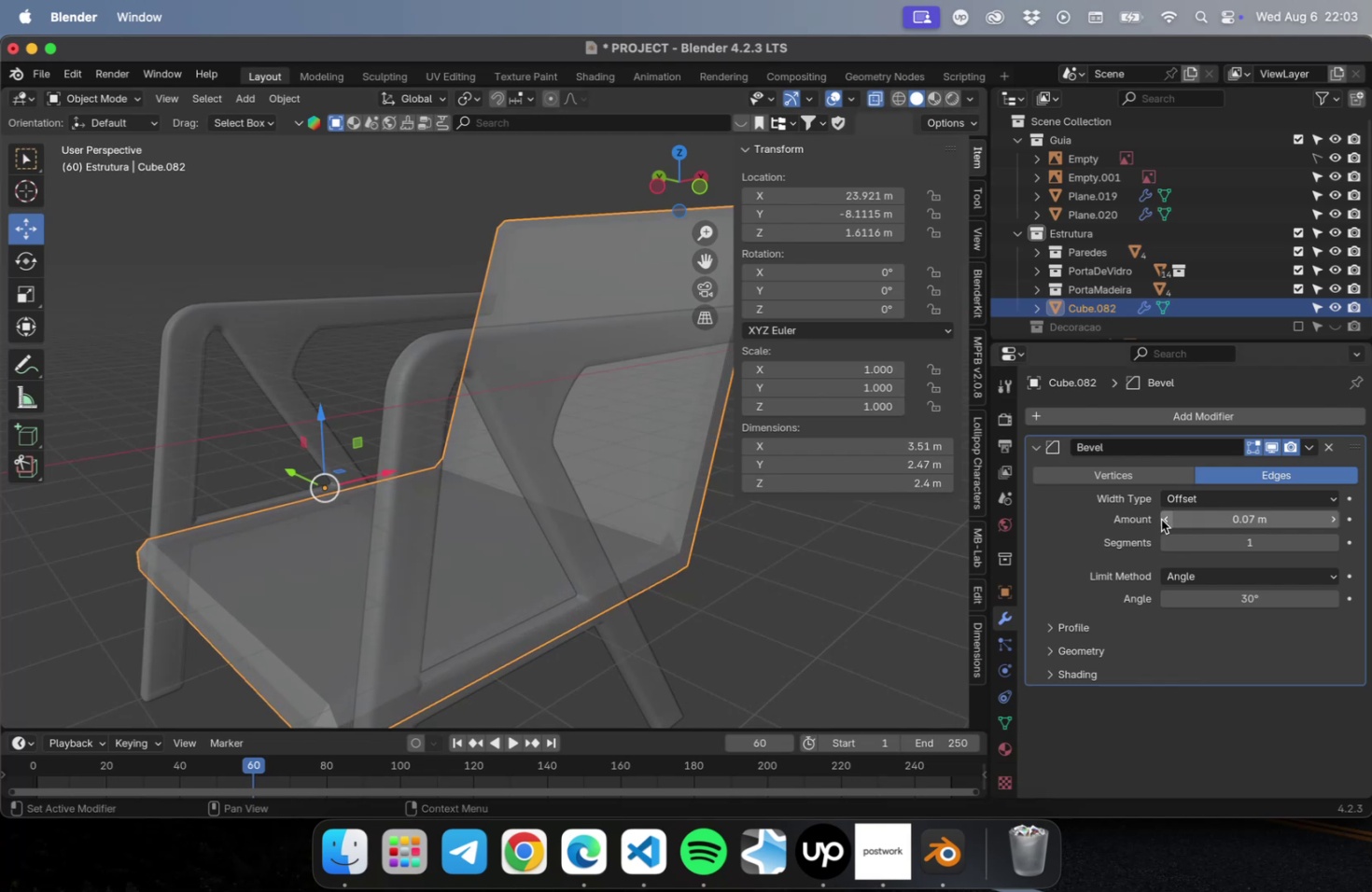 
triple_click([1160, 519])
 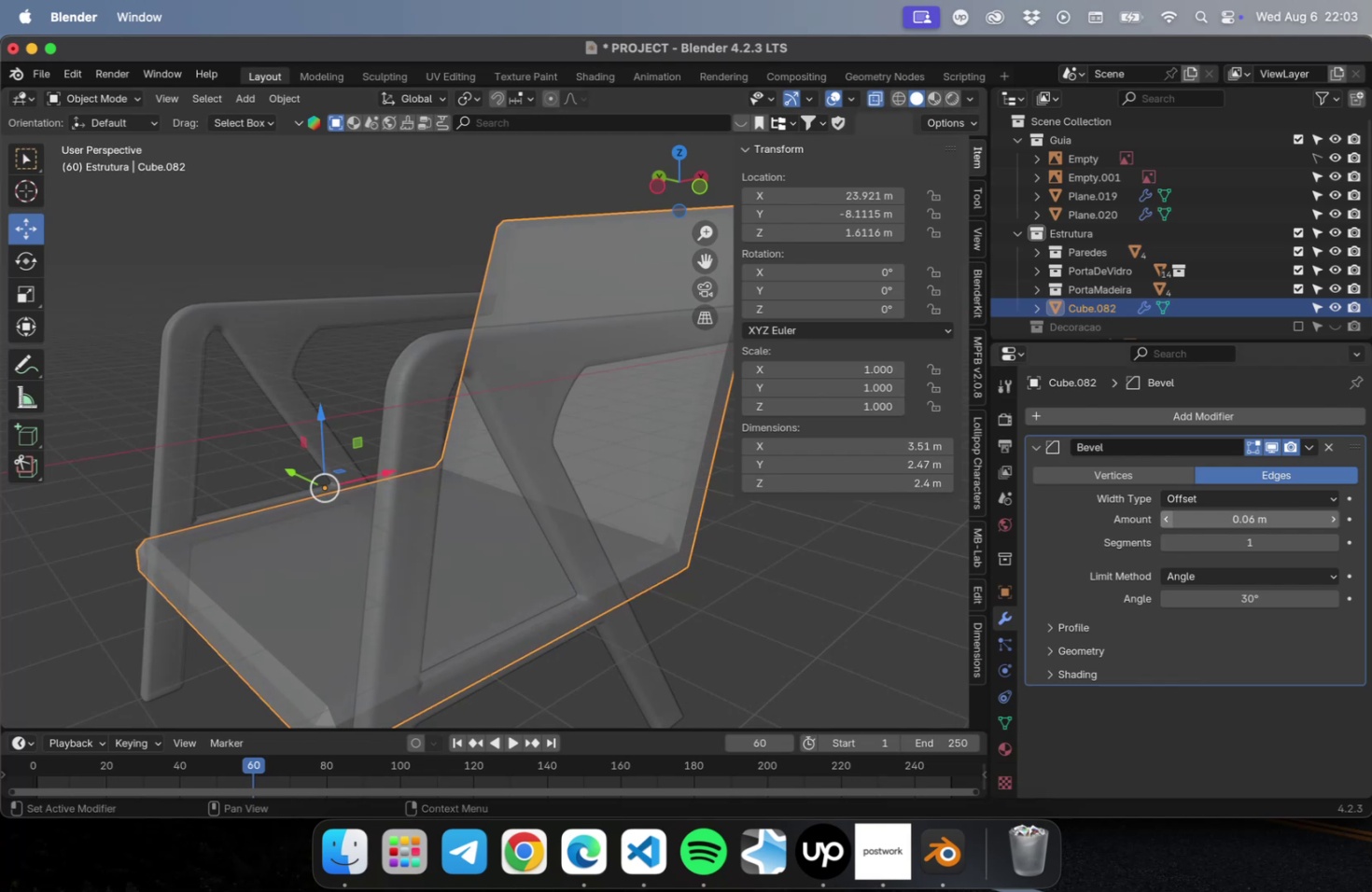 
triple_click([1160, 519])
 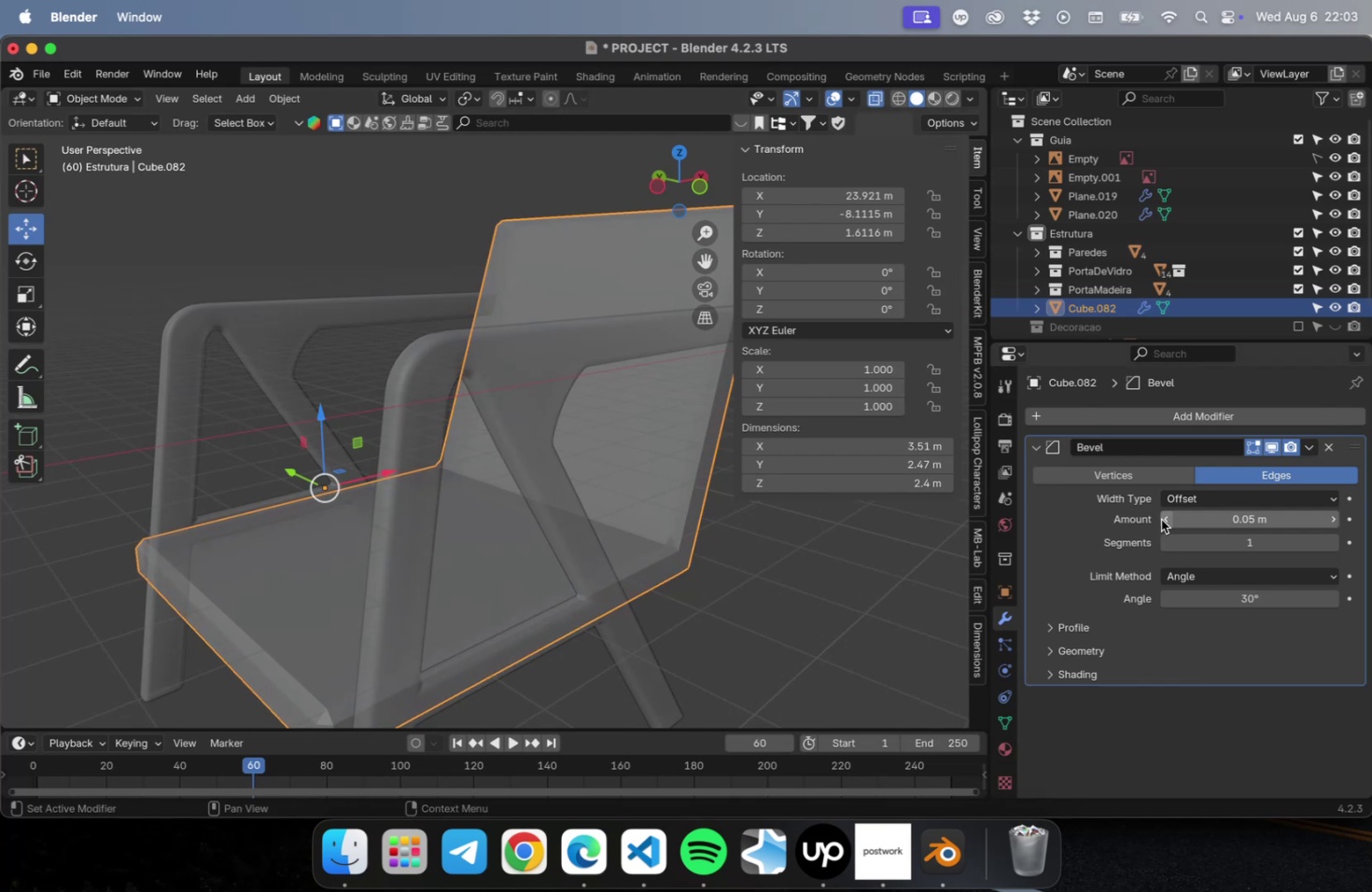 
triple_click([1160, 519])
 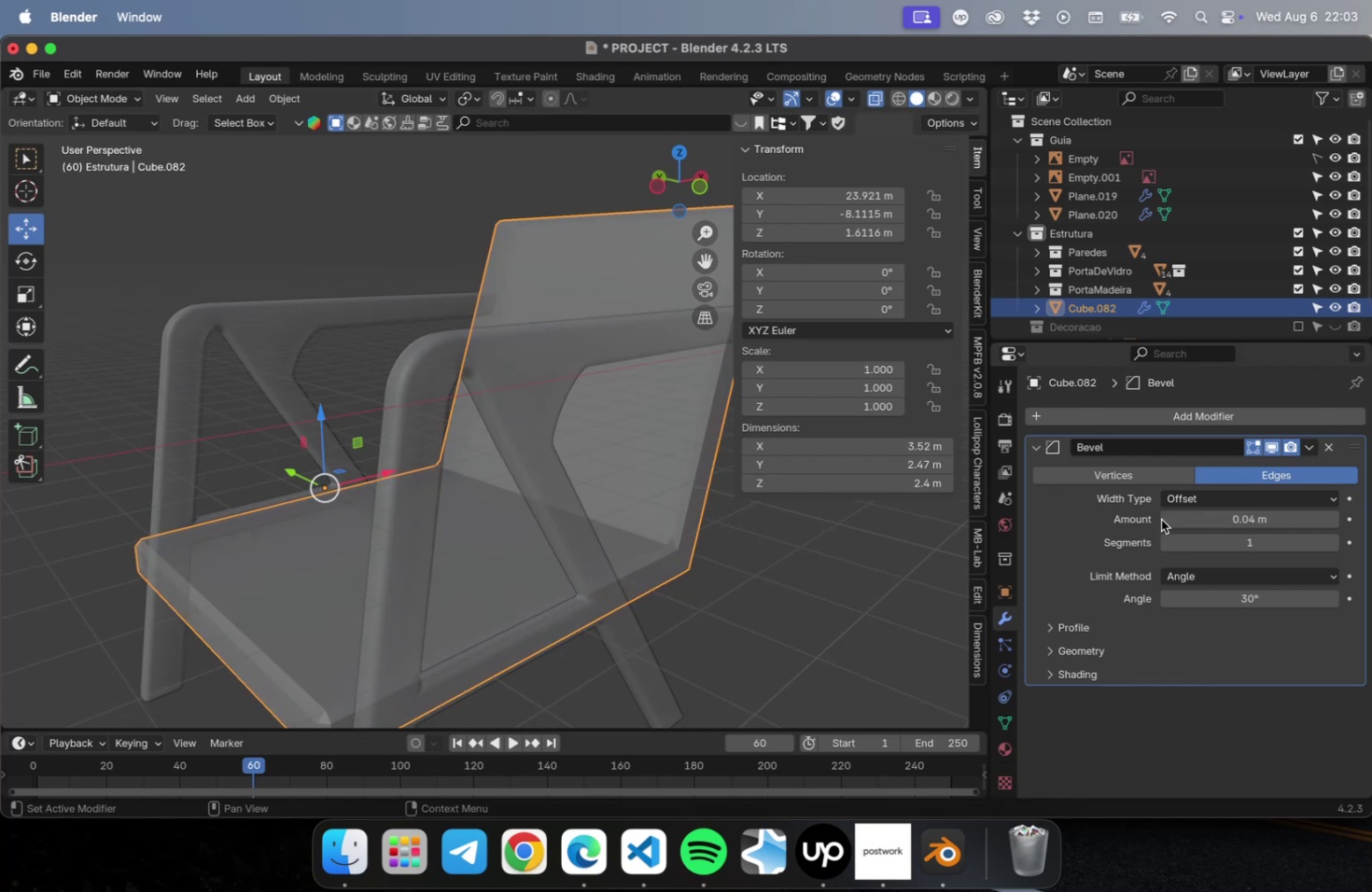 
triple_click([1160, 519])
 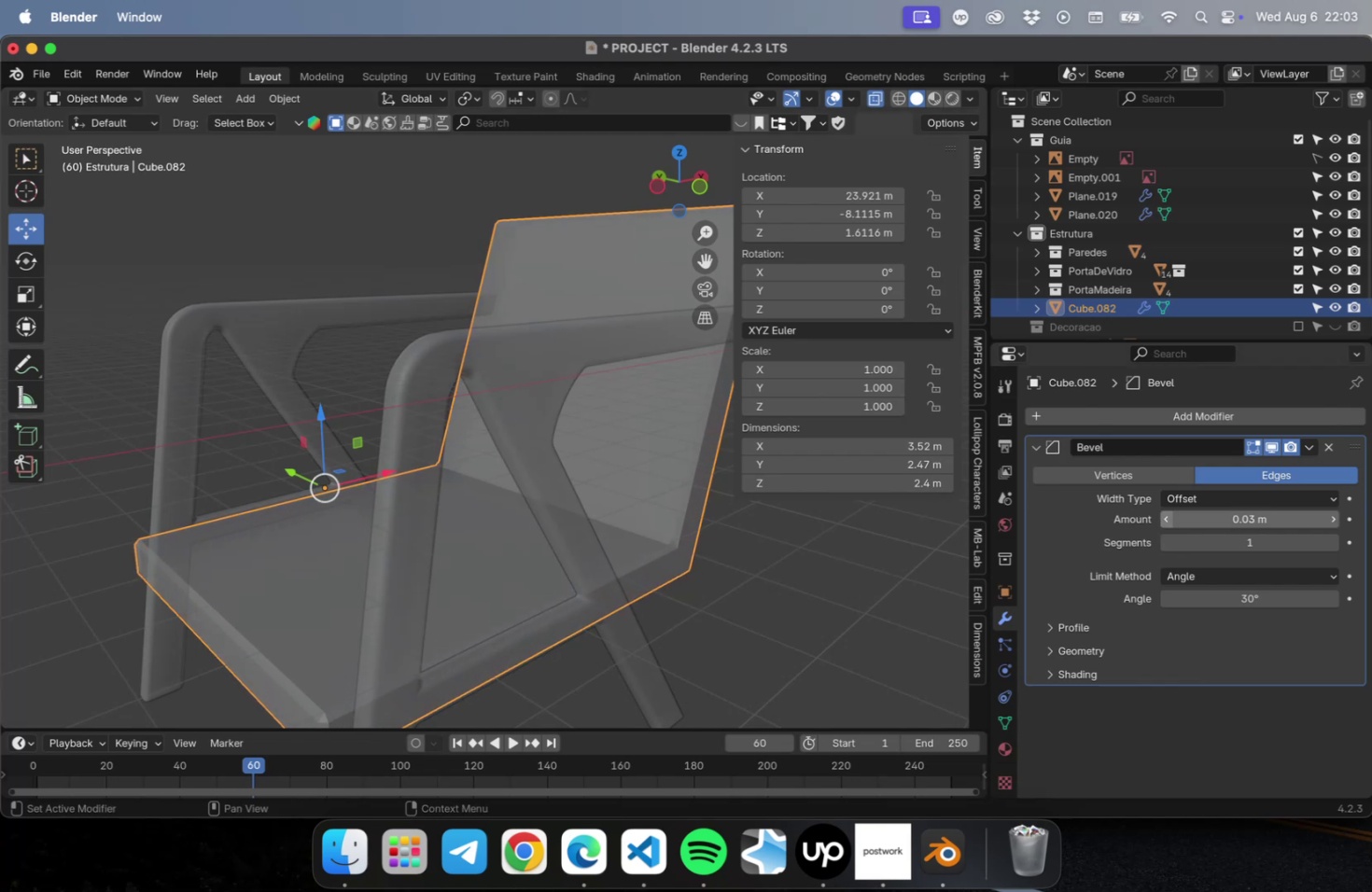 
triple_click([1160, 519])
 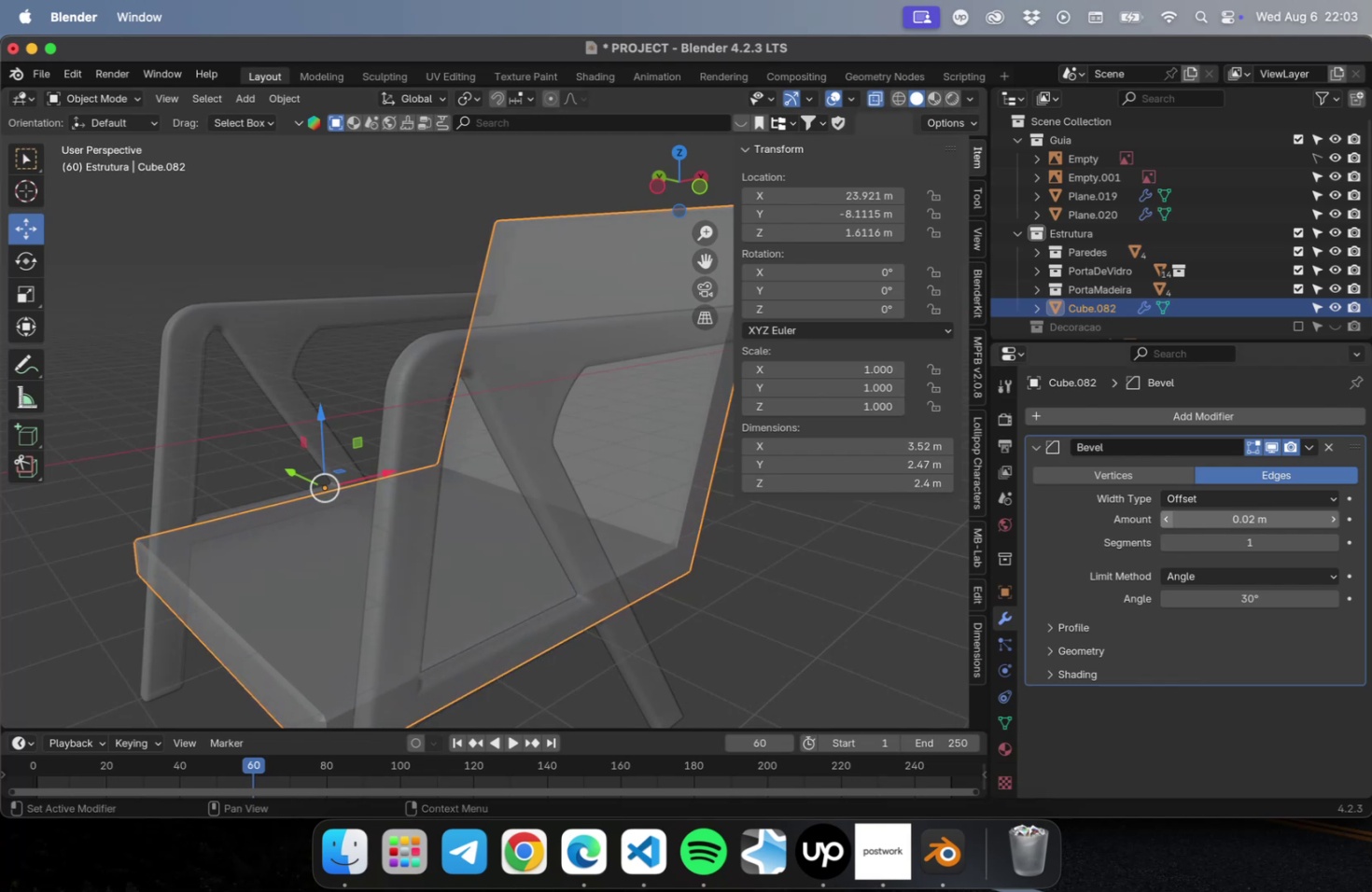 
triple_click([1160, 519])
 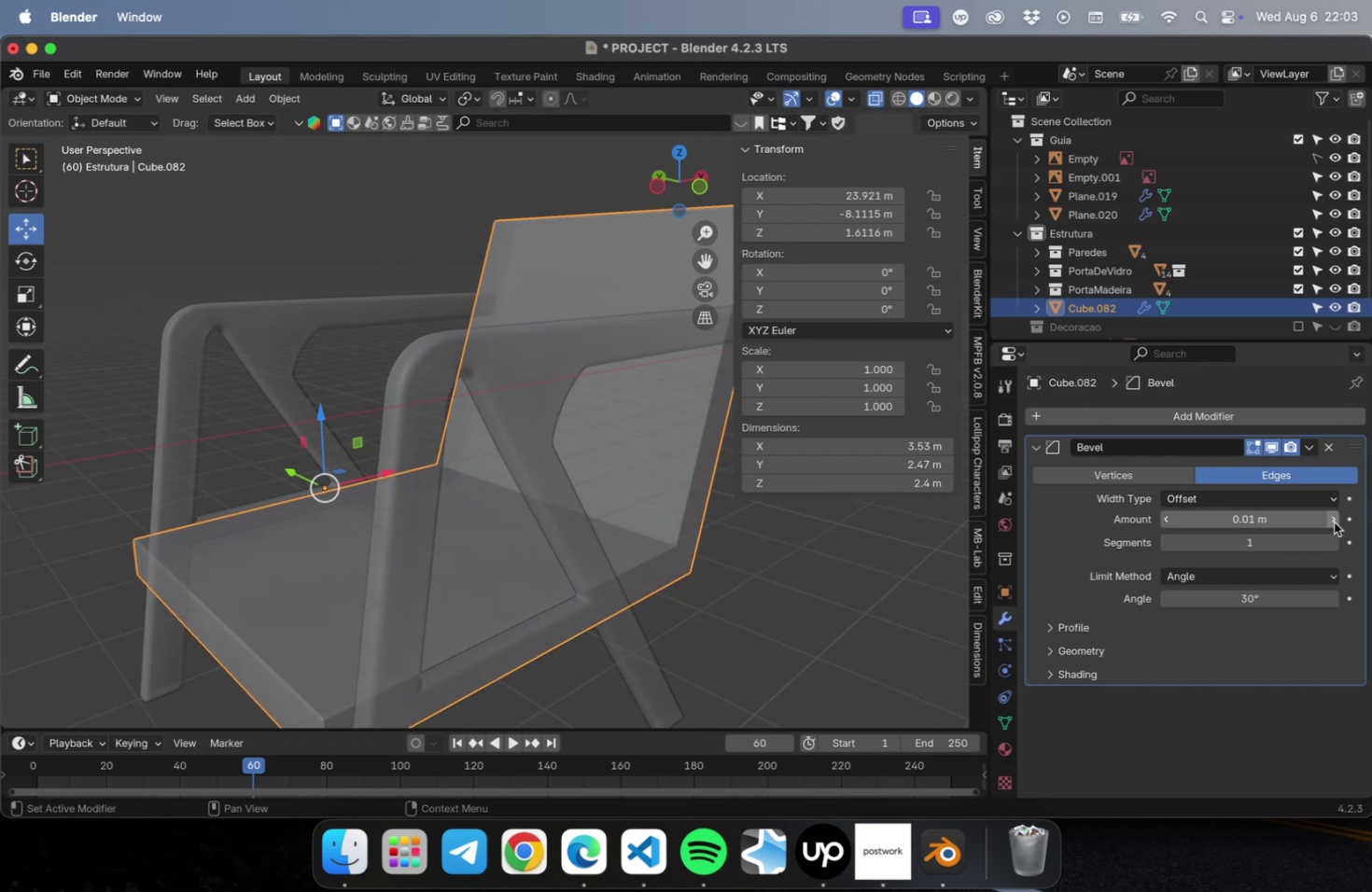 
double_click([1333, 523])
 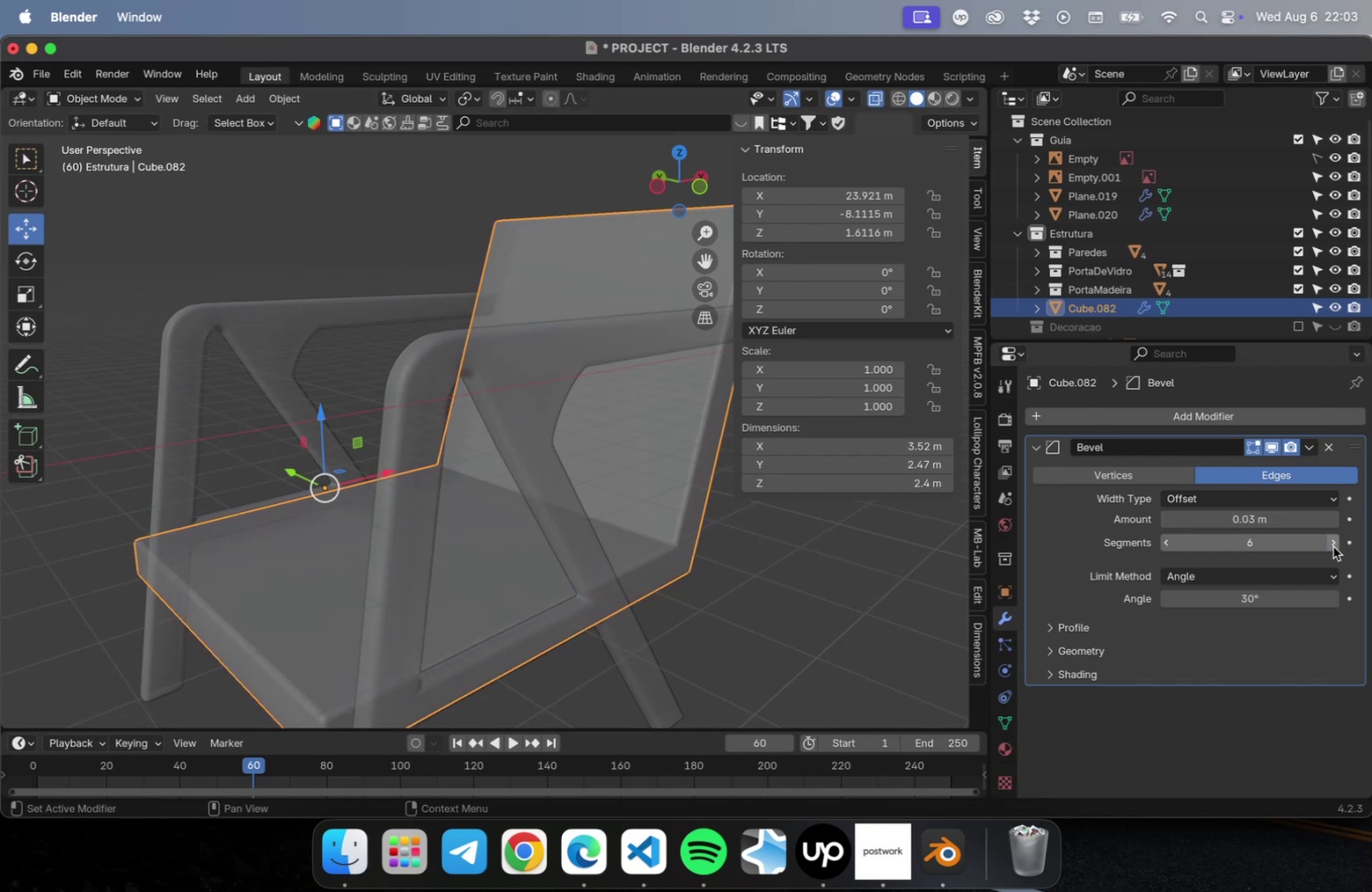 
left_click([1332, 524])
 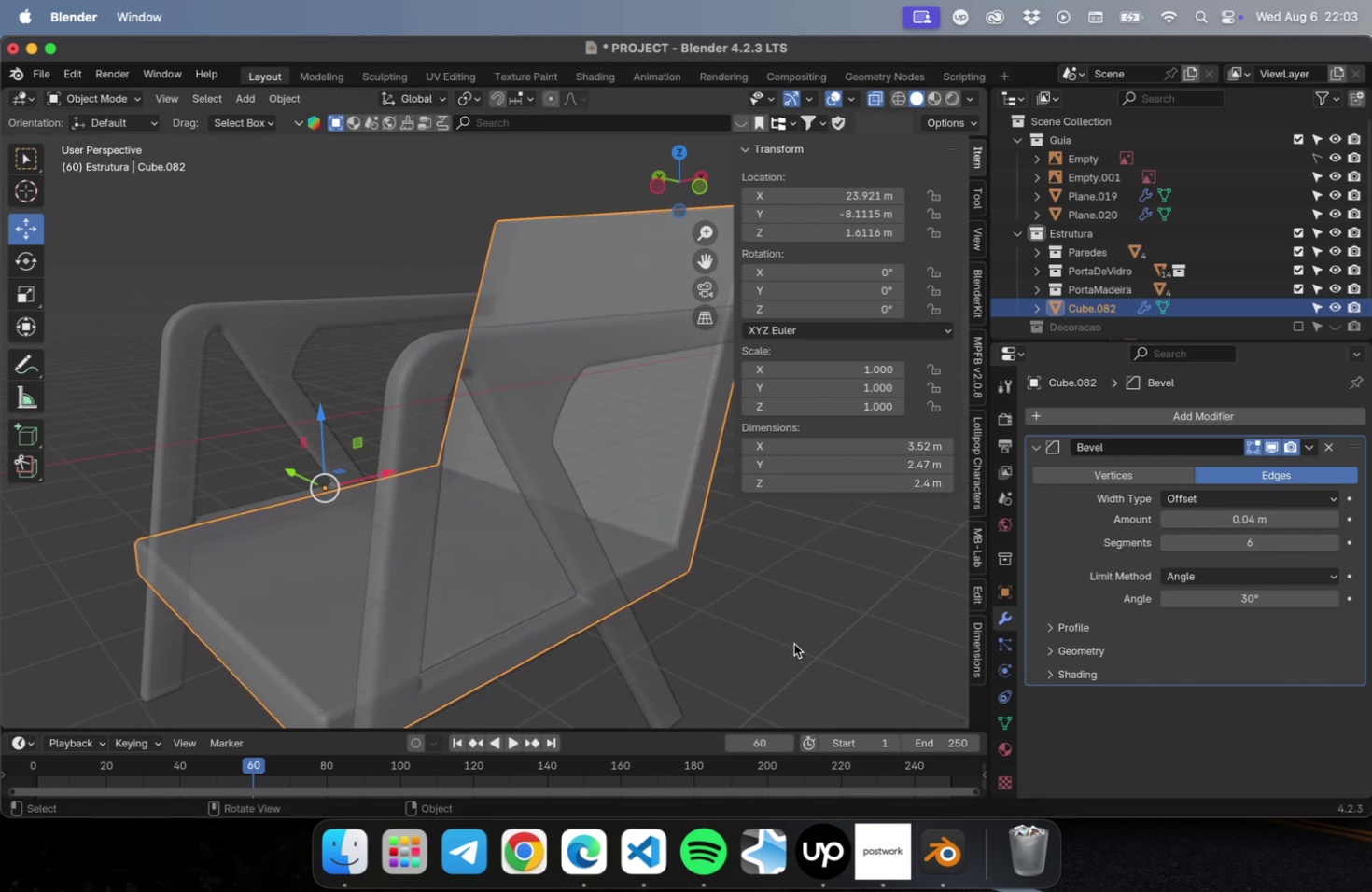 
left_click([791, 643])
 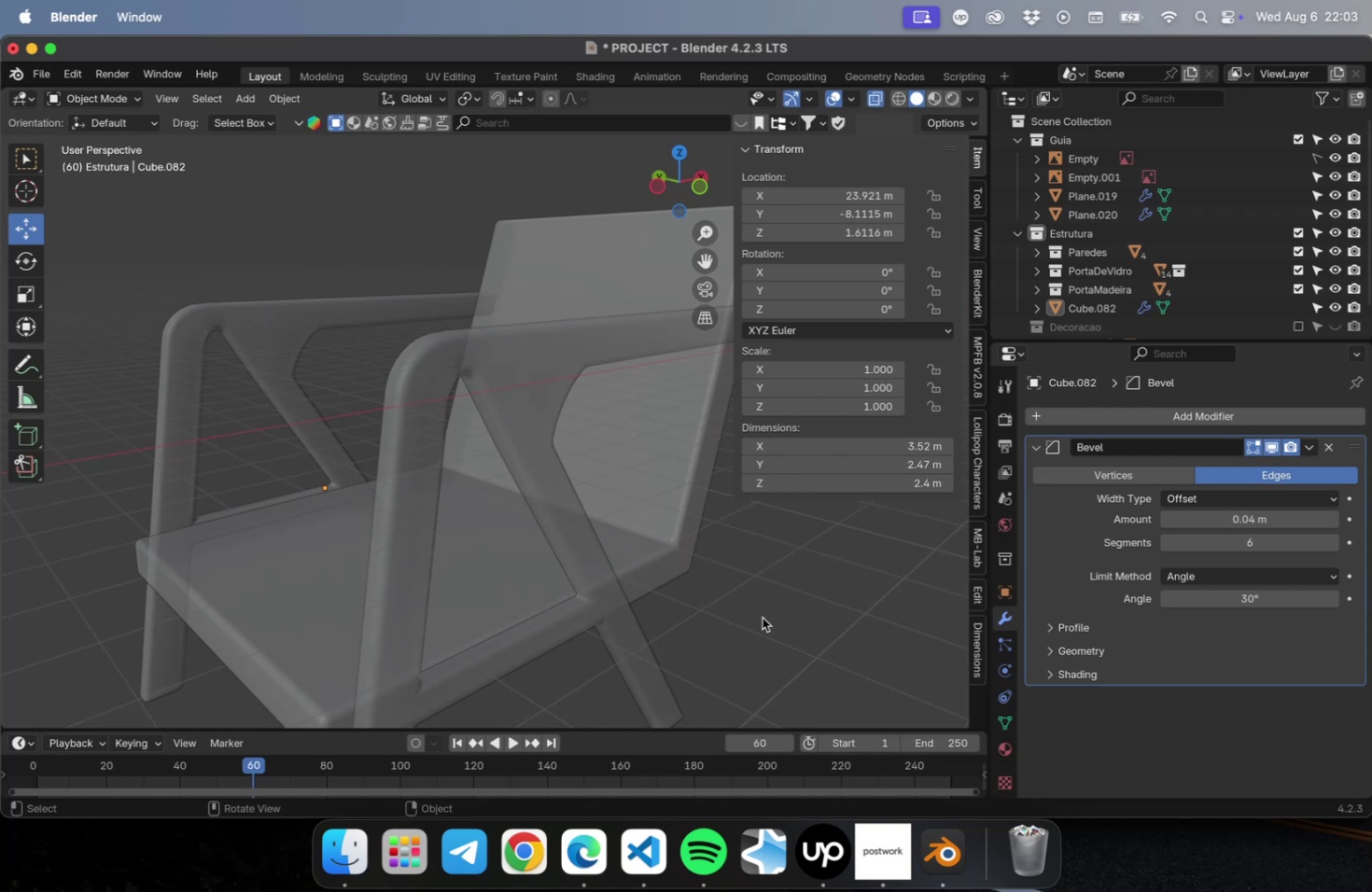 
scroll: coordinate [741, 607], scroll_direction: down, amount: 2.0
 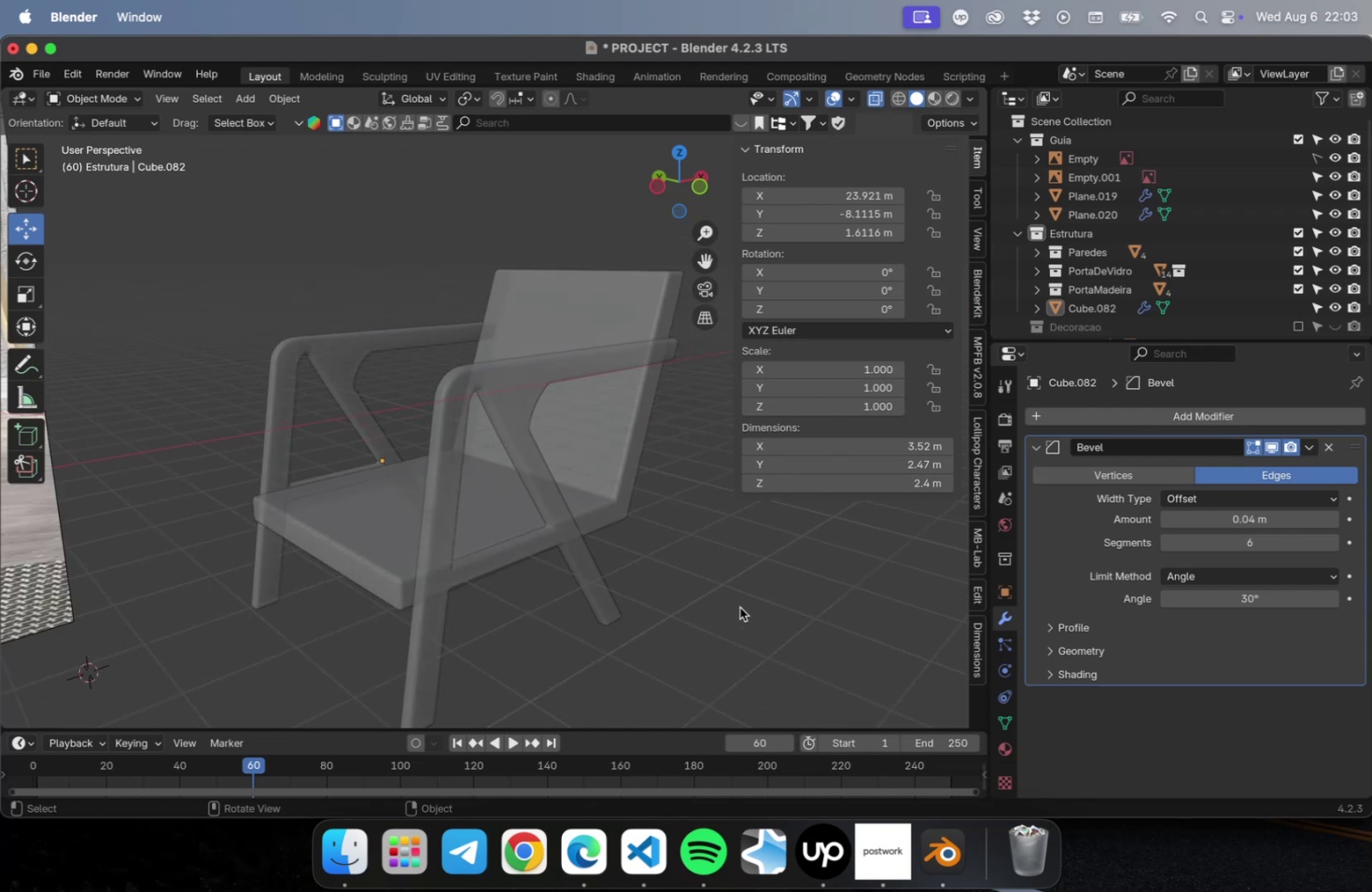 
key(Meta+CommandLeft)
 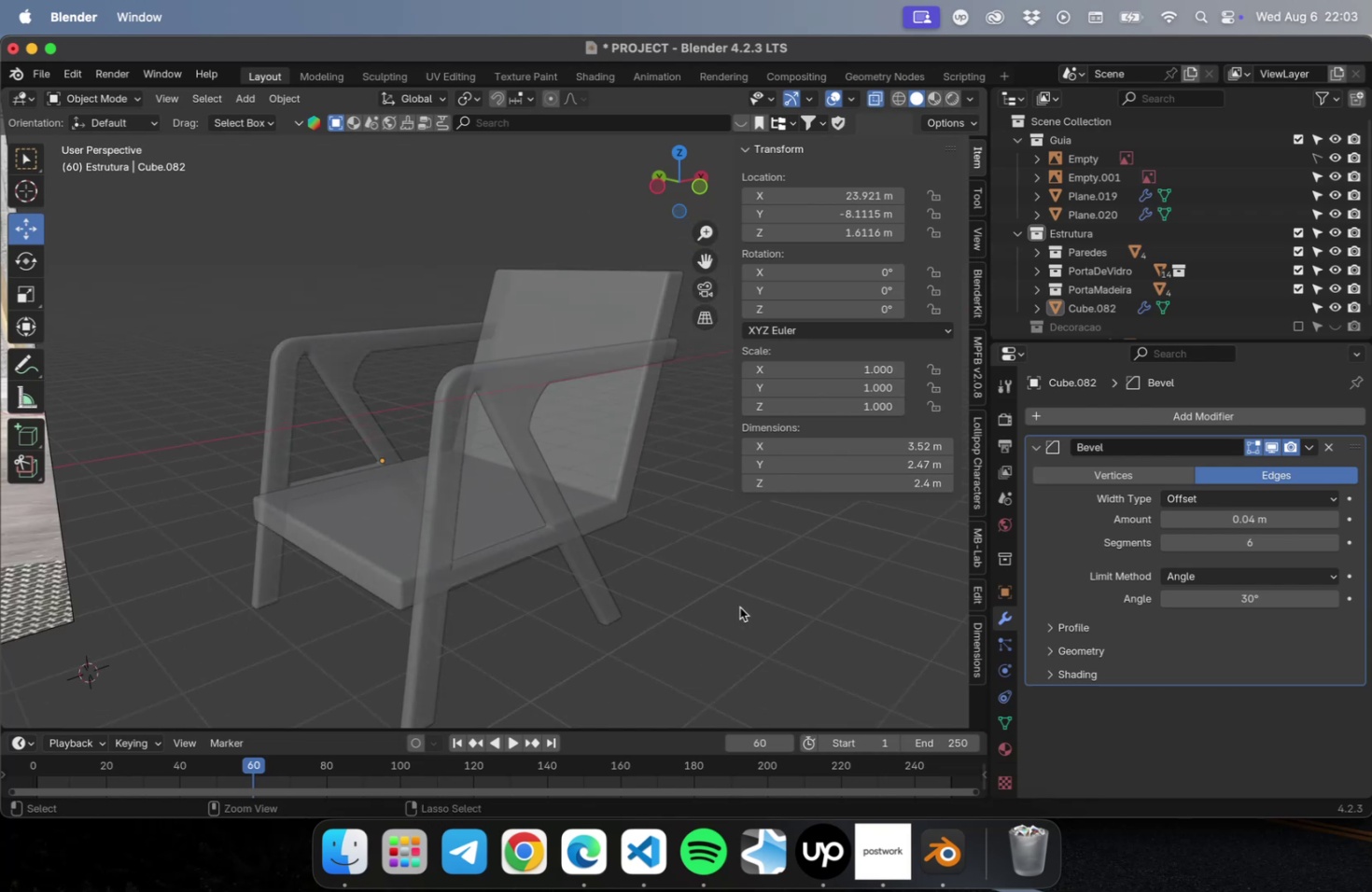 
key(Meta+S)
 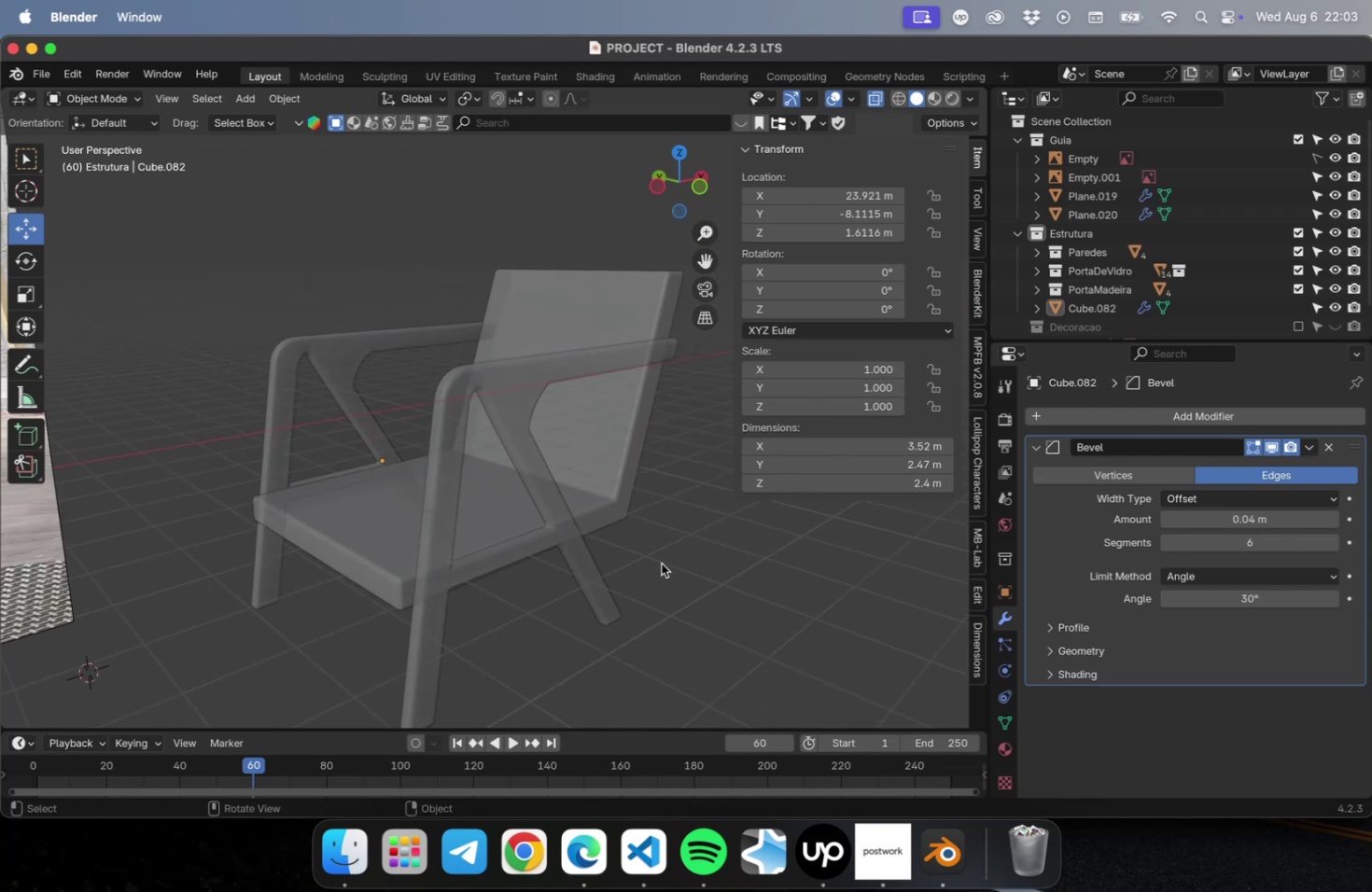 
scroll: coordinate [649, 558], scroll_direction: down, amount: 2.0
 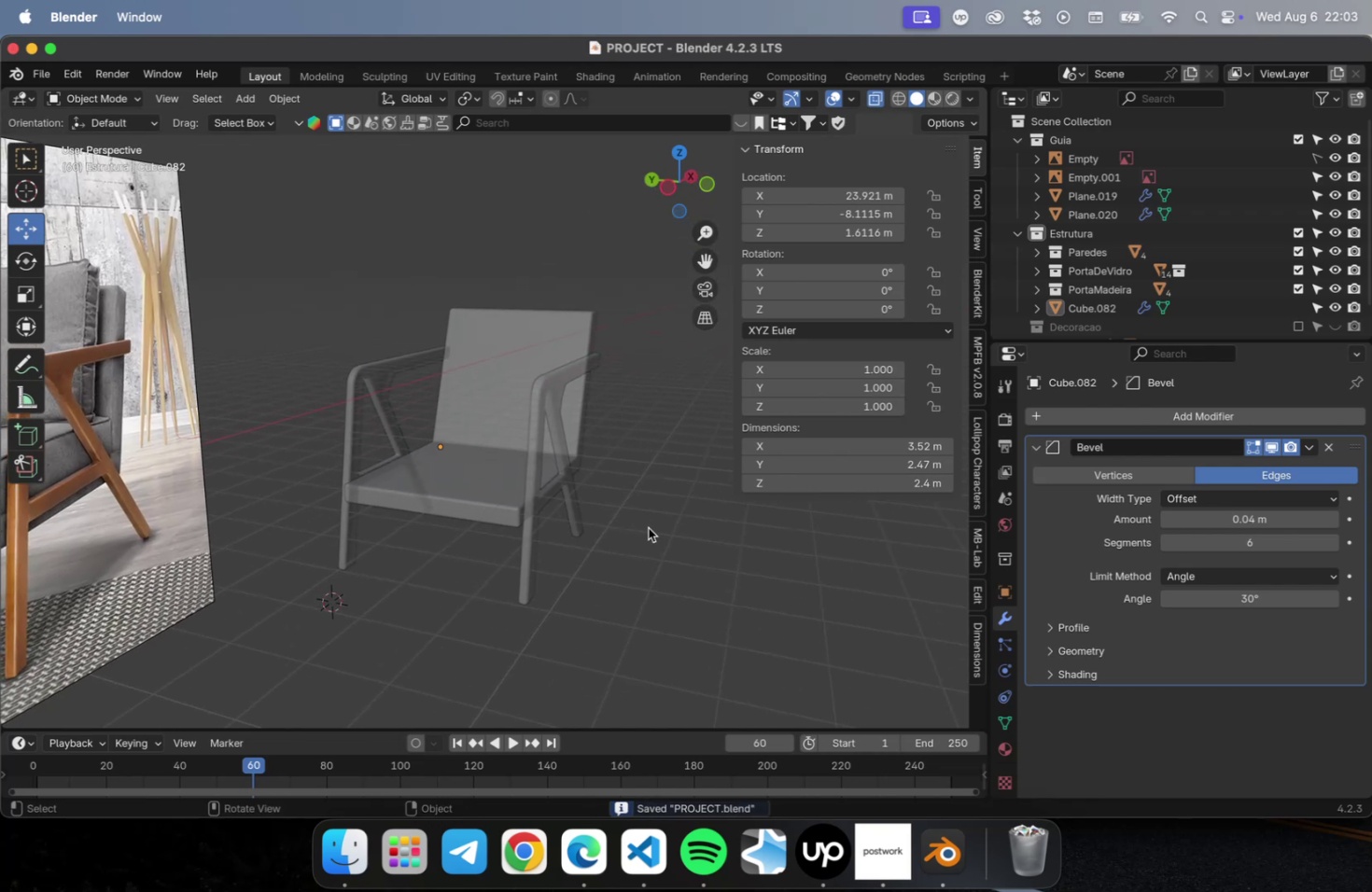 
key(NumLock)
 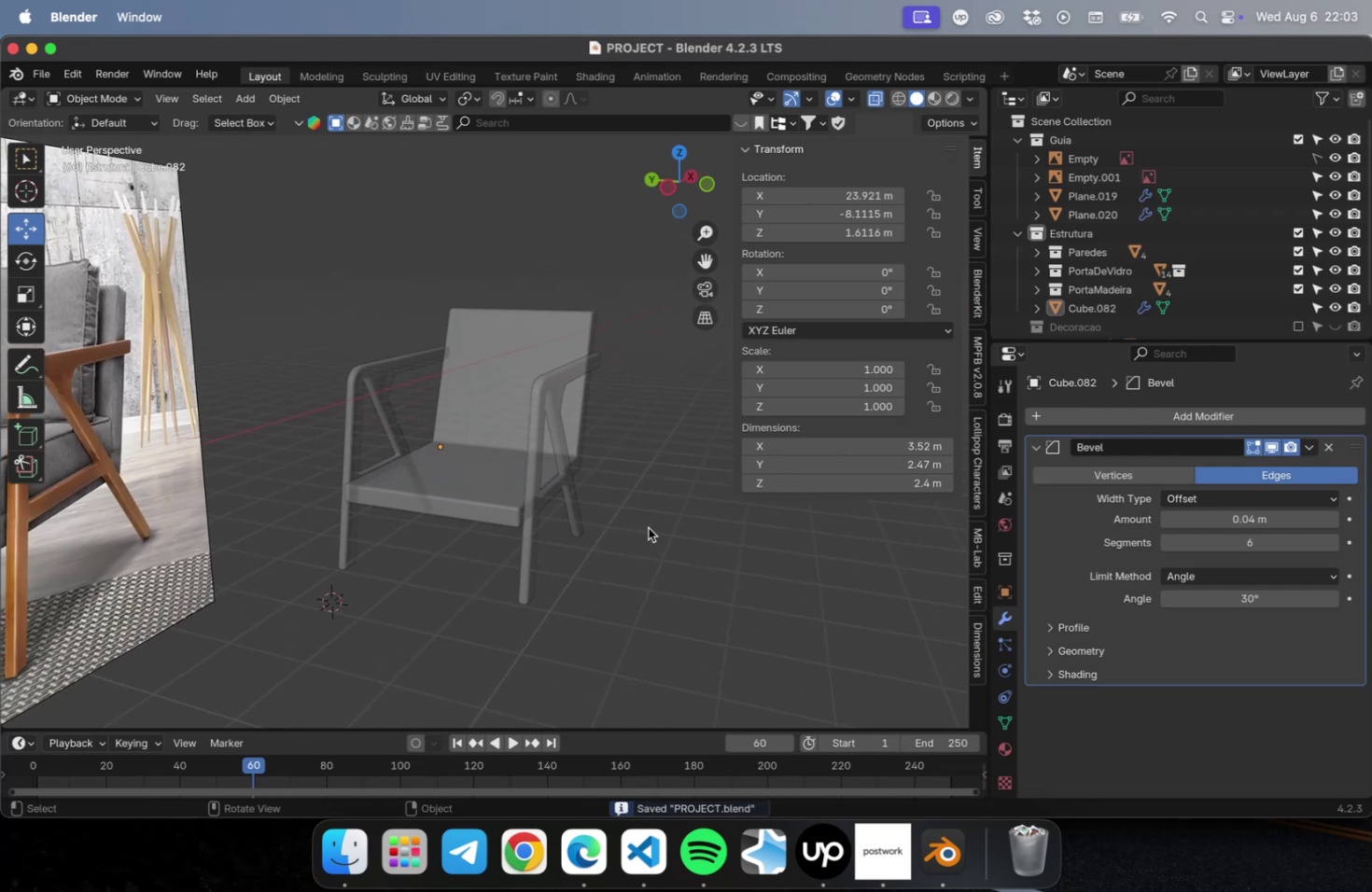 
key(Numpad7)
 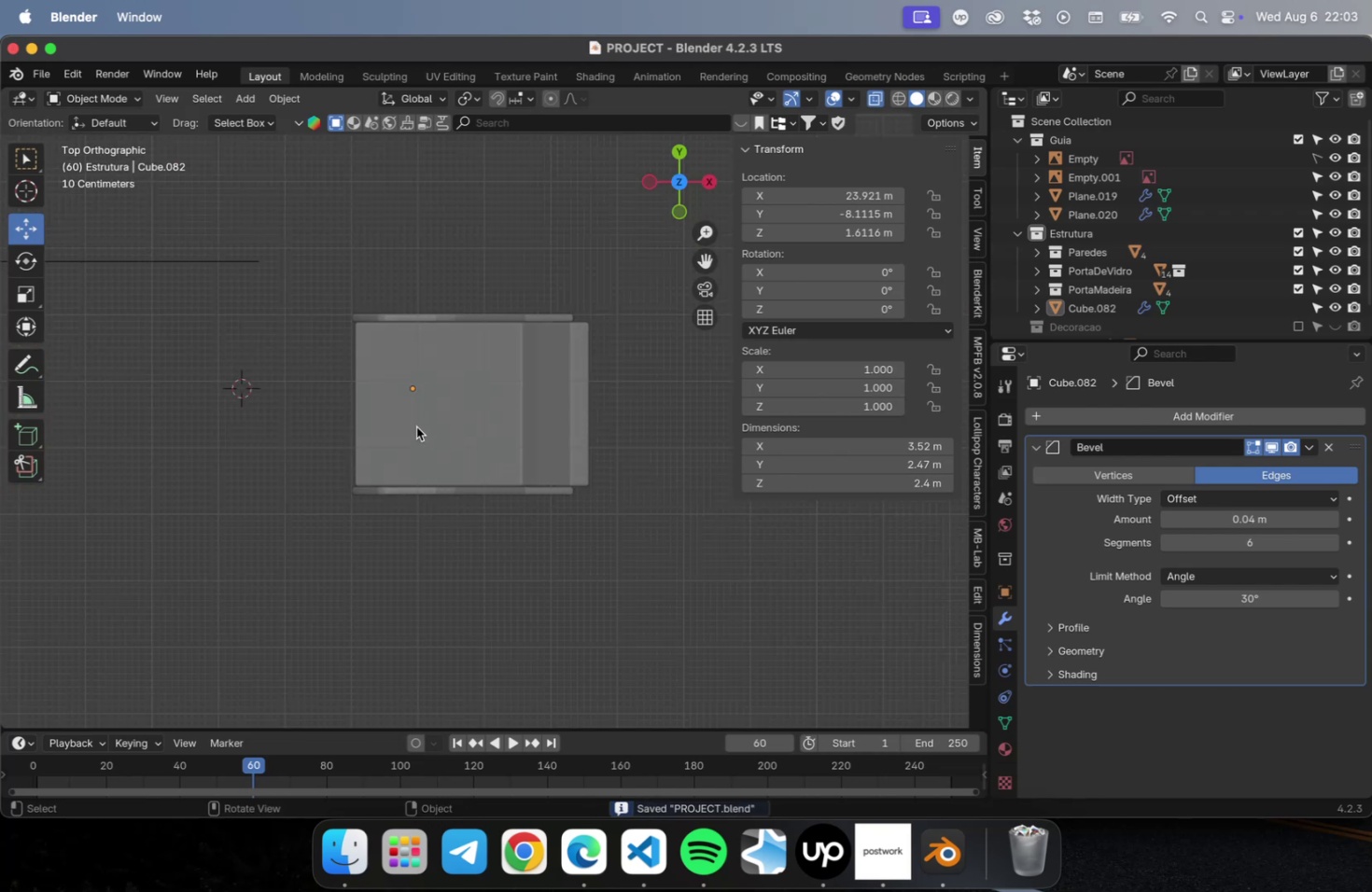 
key(Shift+ShiftLeft)
 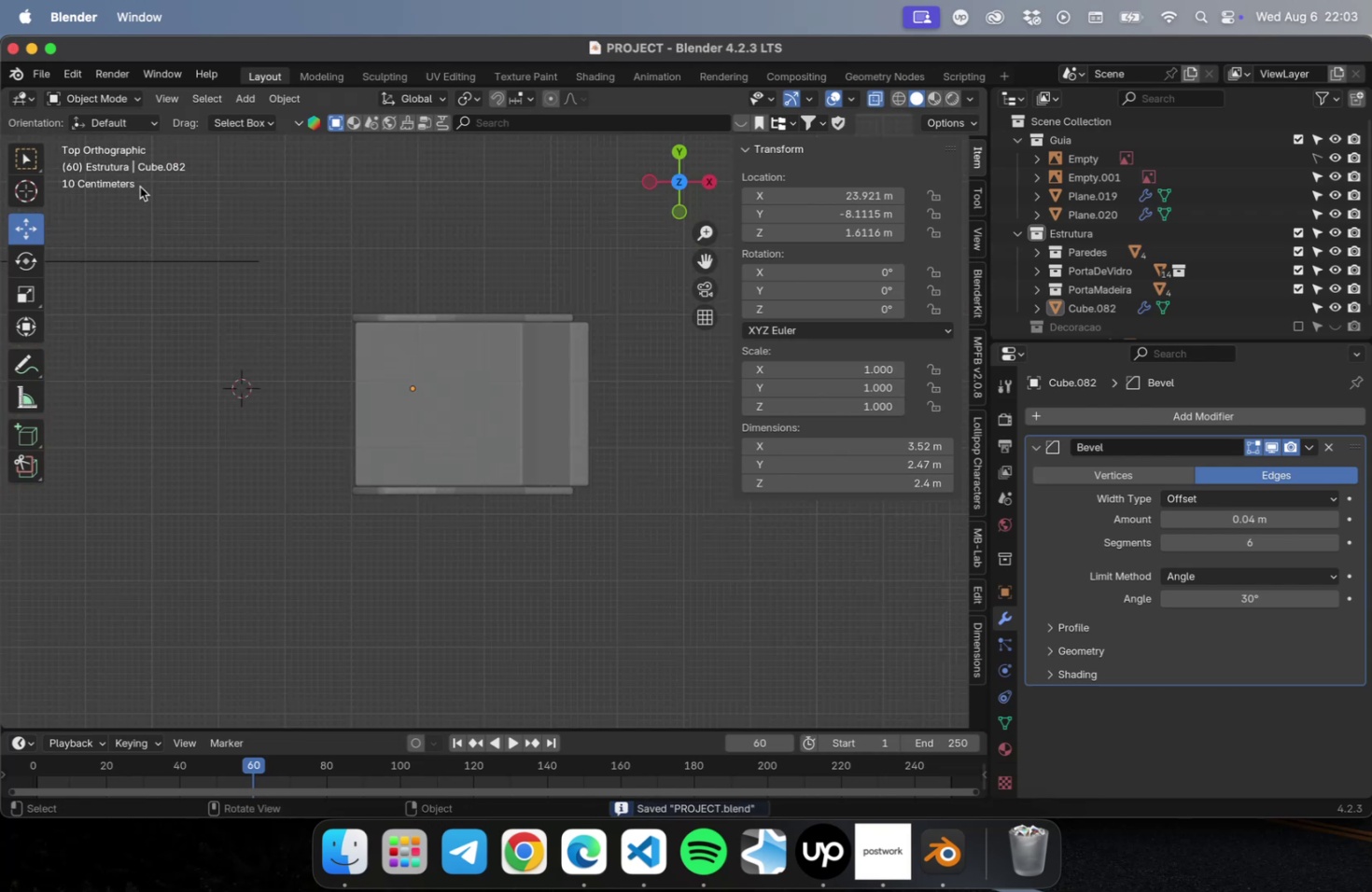 
key(Shift+A)
 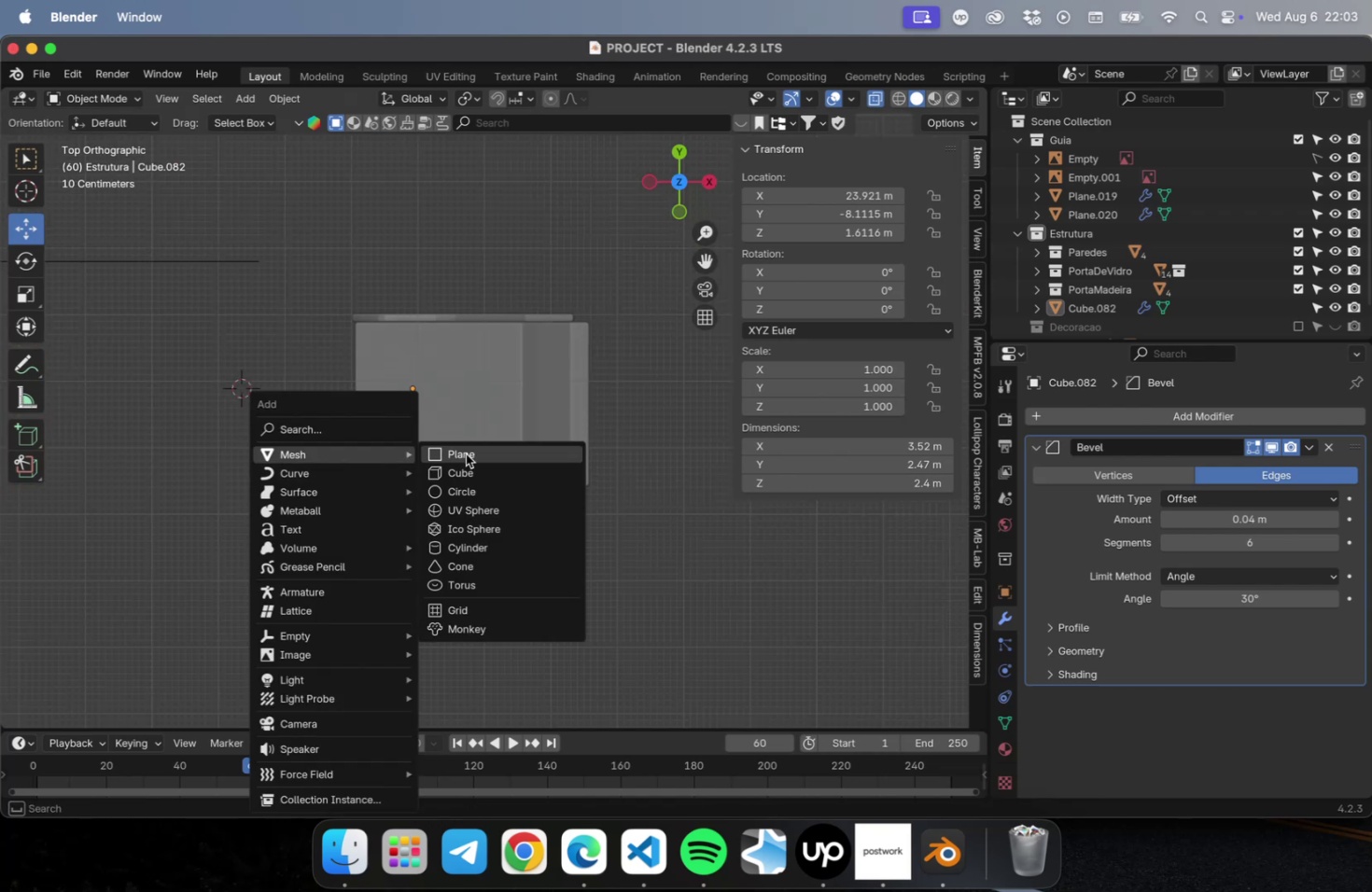 
left_click([467, 471])
 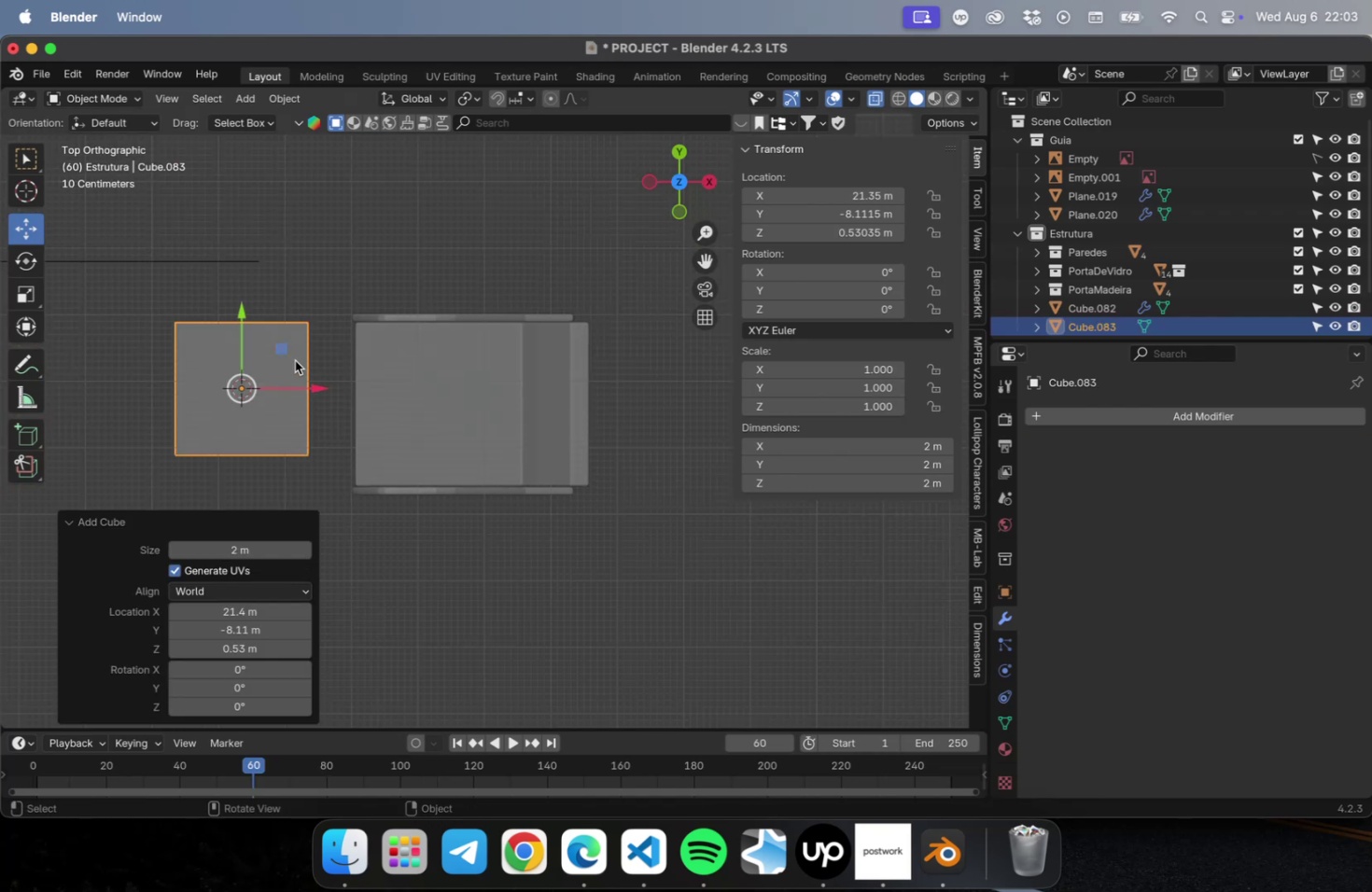 
left_click_drag(start_coordinate=[282, 350], to_coordinate=[486, 369])
 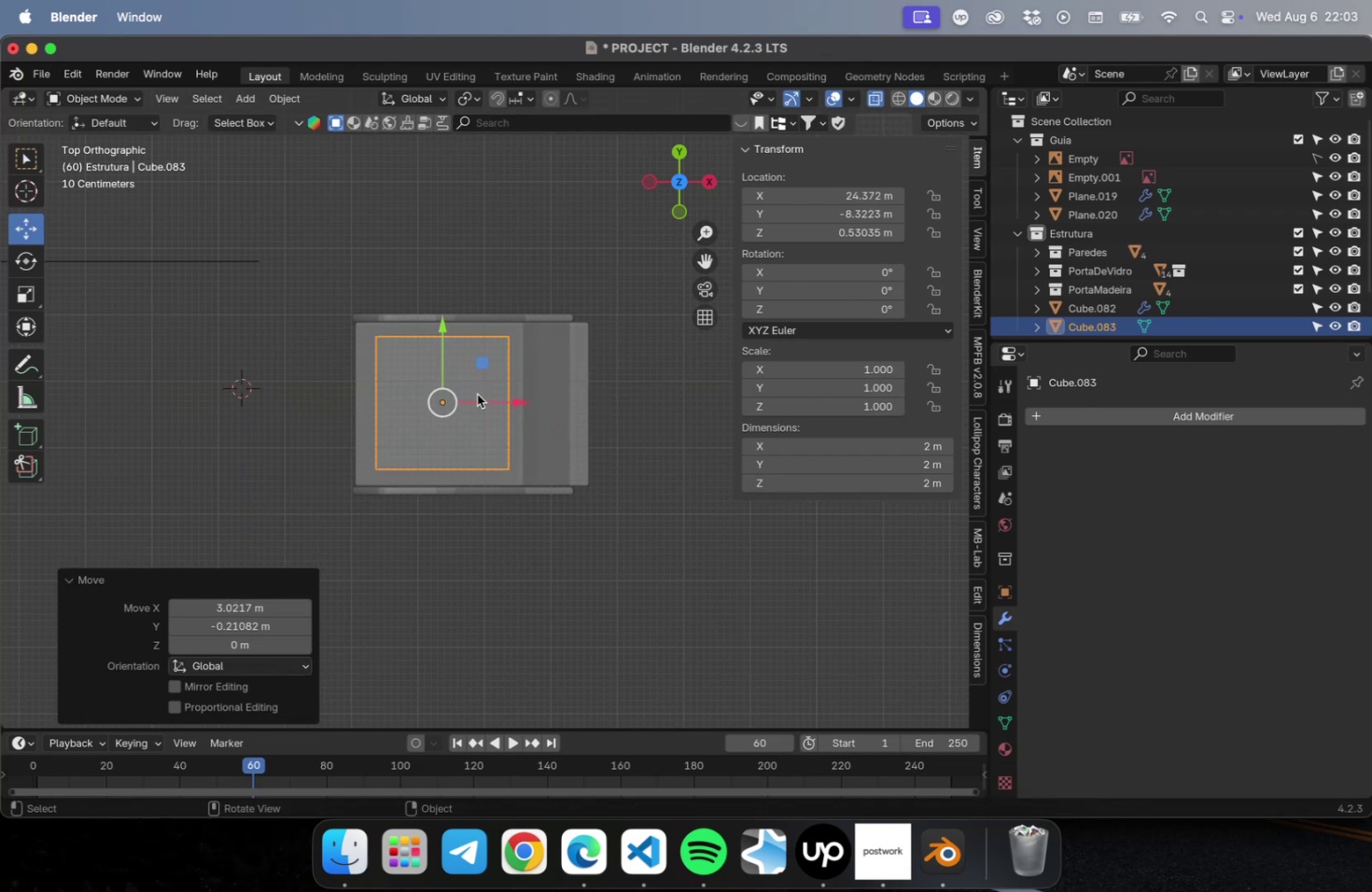 
scroll: coordinate [476, 400], scroll_direction: up, amount: 10.0
 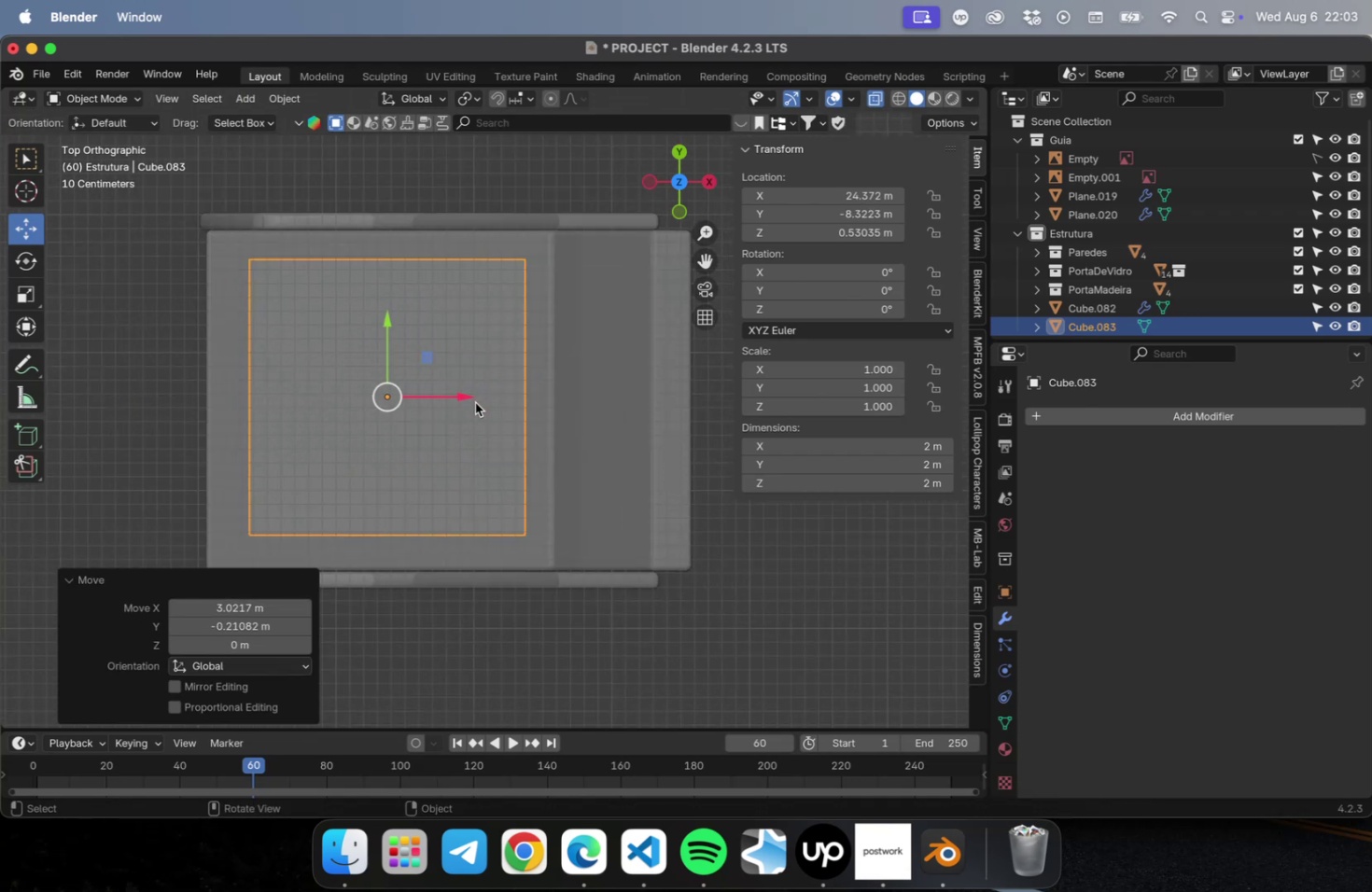 
hold_key(key=ShiftLeft, duration=0.42)
 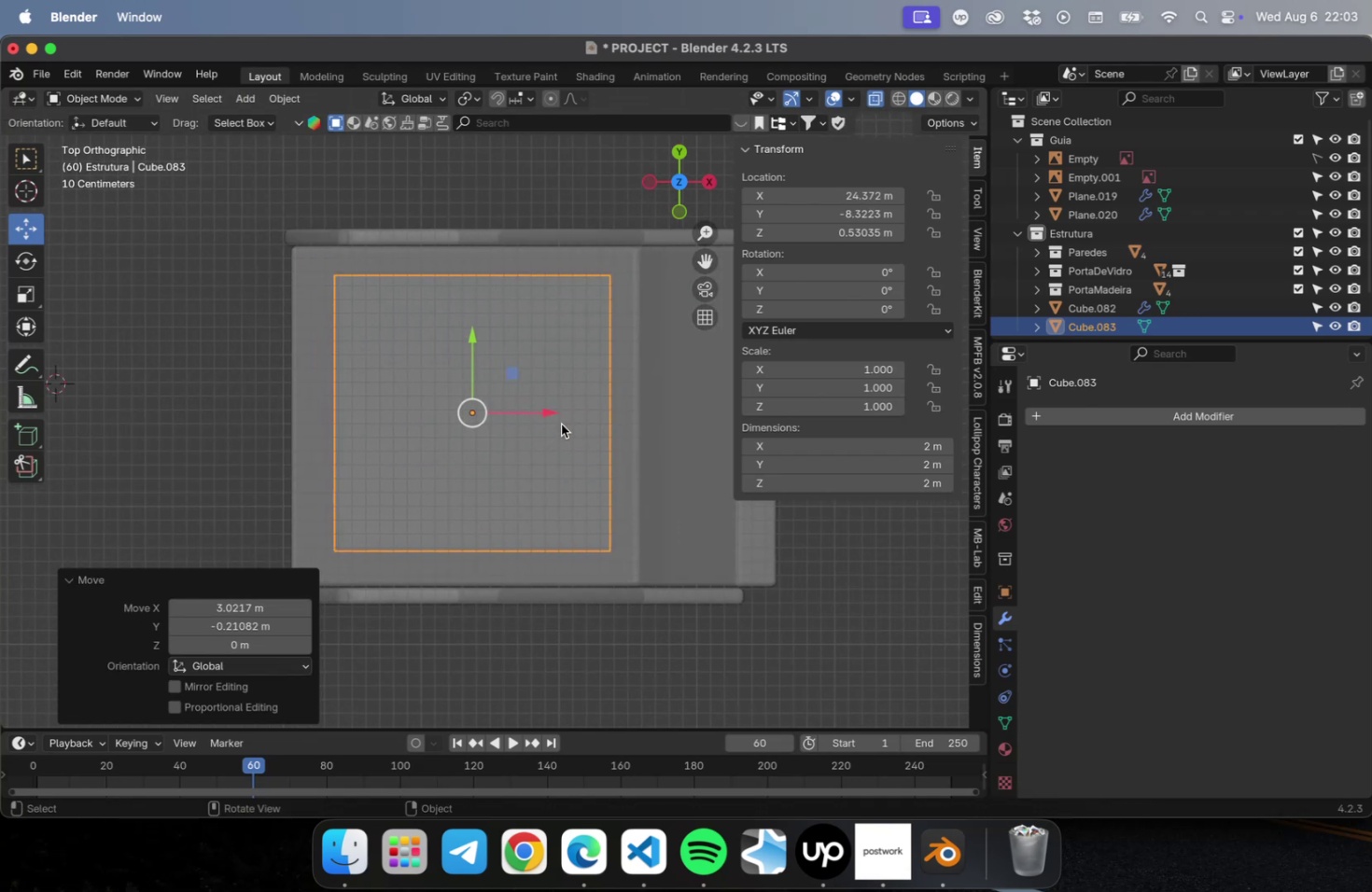 
key(Tab)
 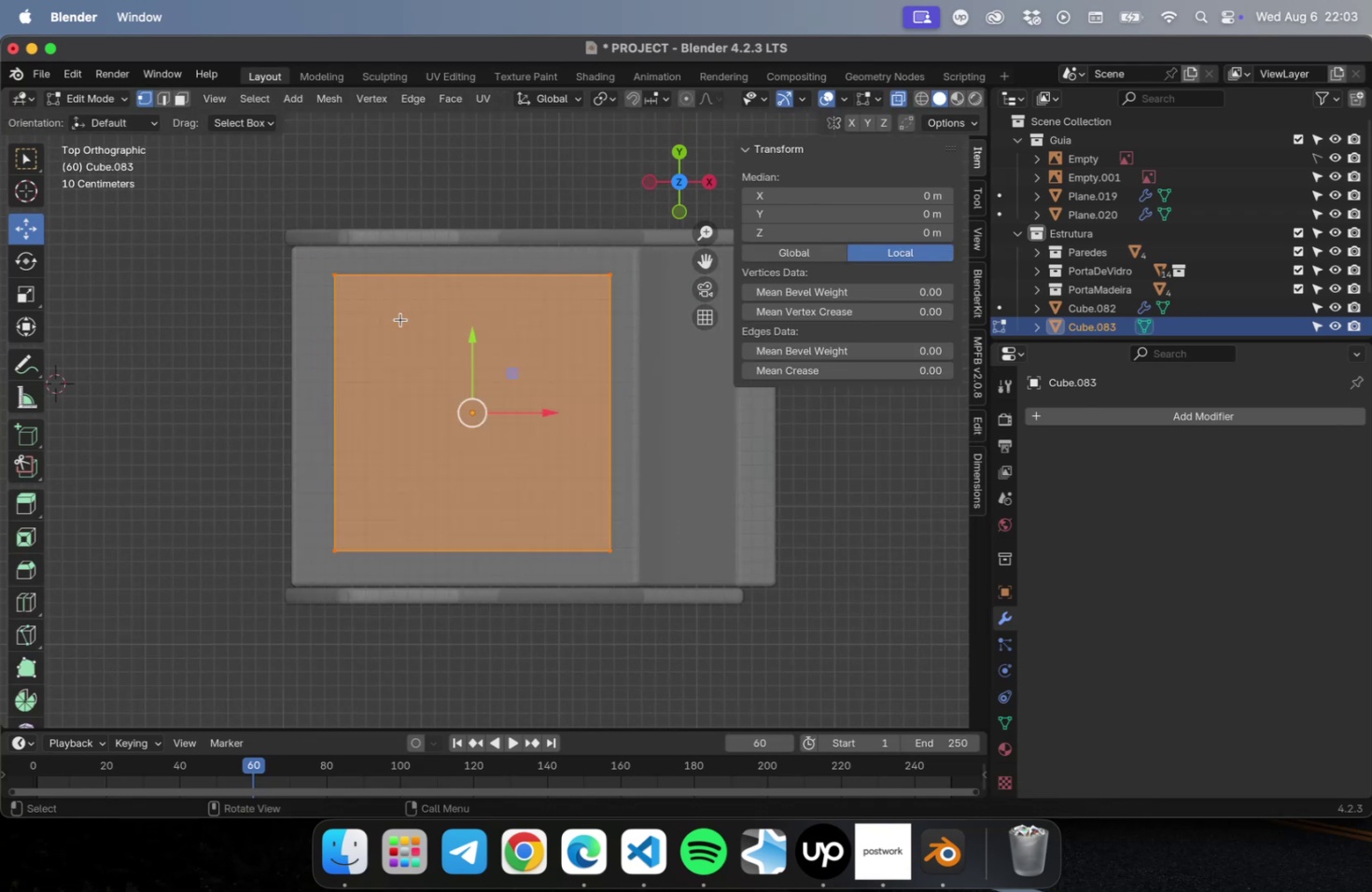 
left_click_drag(start_coordinate=[267, 230], to_coordinate=[648, 297])
 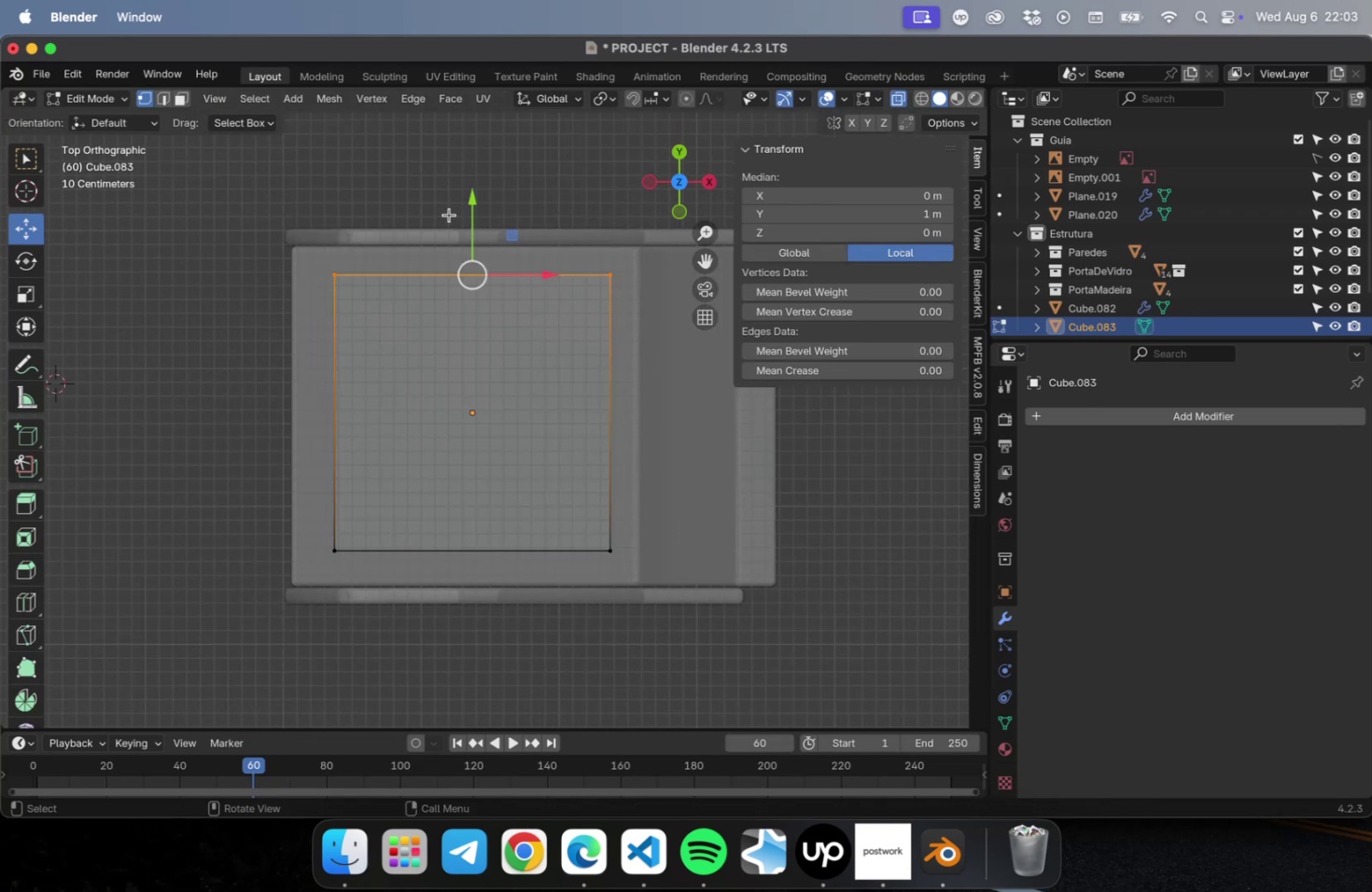 
scroll: coordinate [459, 248], scroll_direction: up, amount: 15.0
 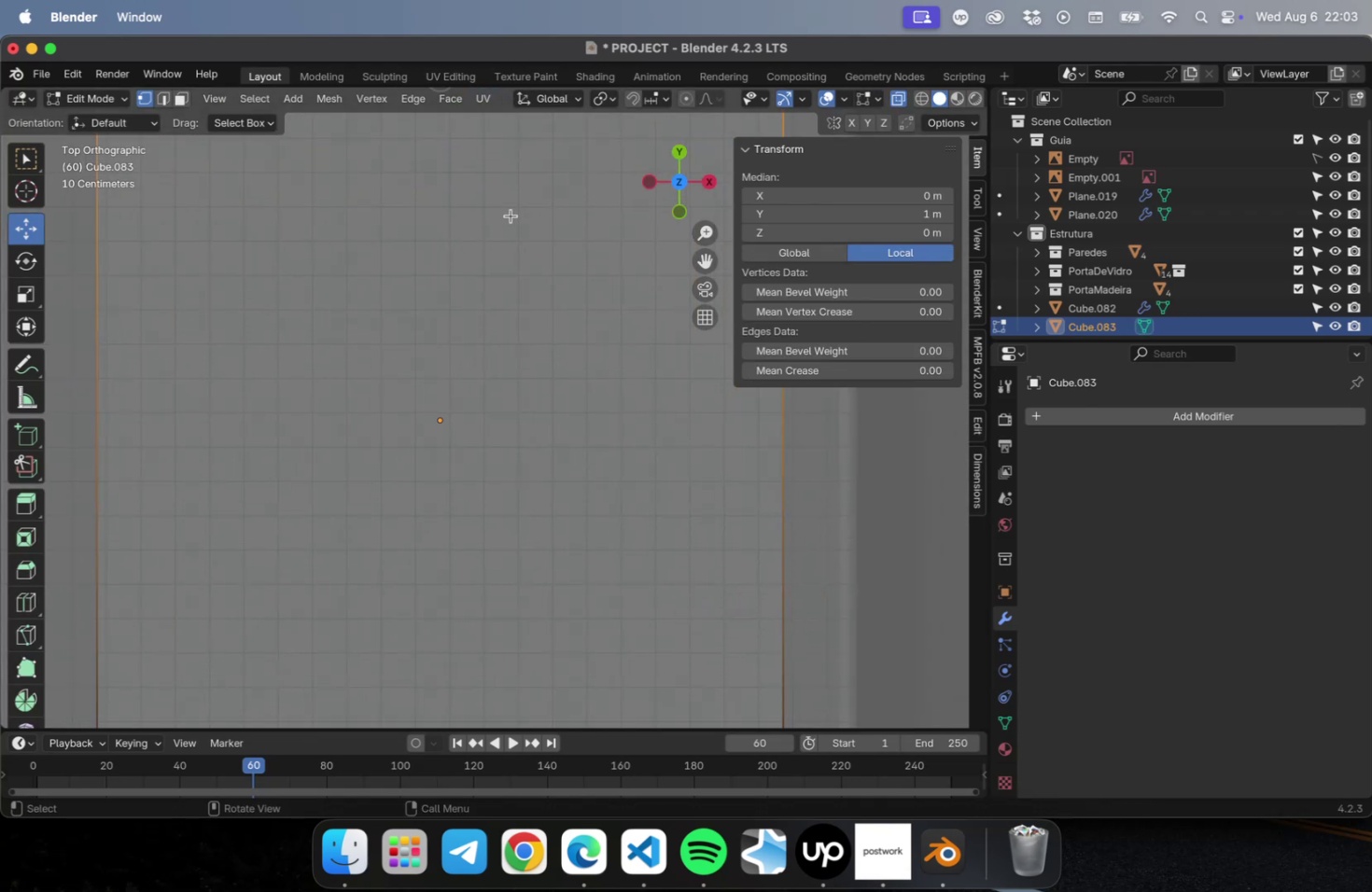 
key(Shift+ShiftLeft)
 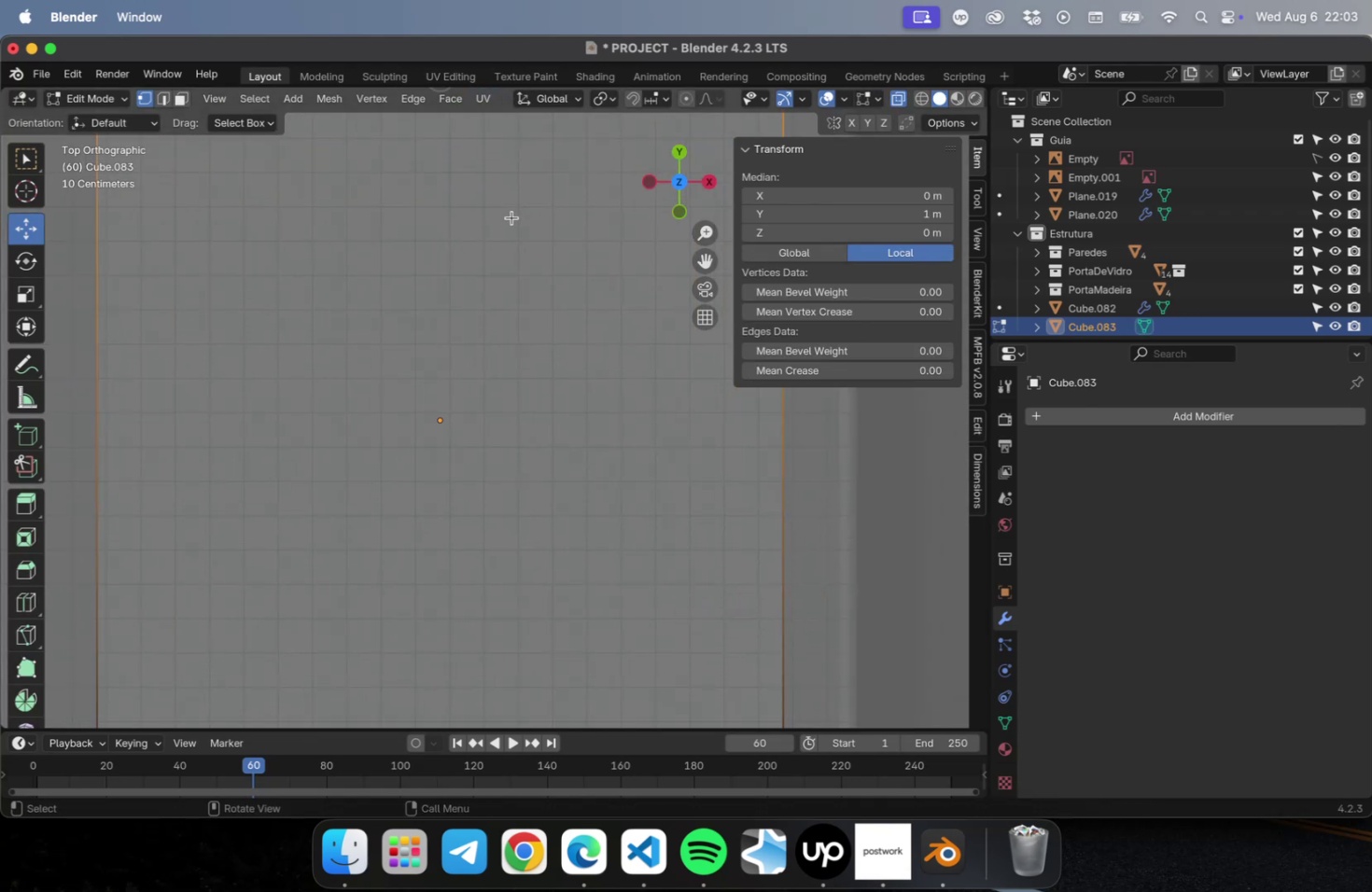 
scroll: coordinate [511, 230], scroll_direction: down, amount: 2.0
 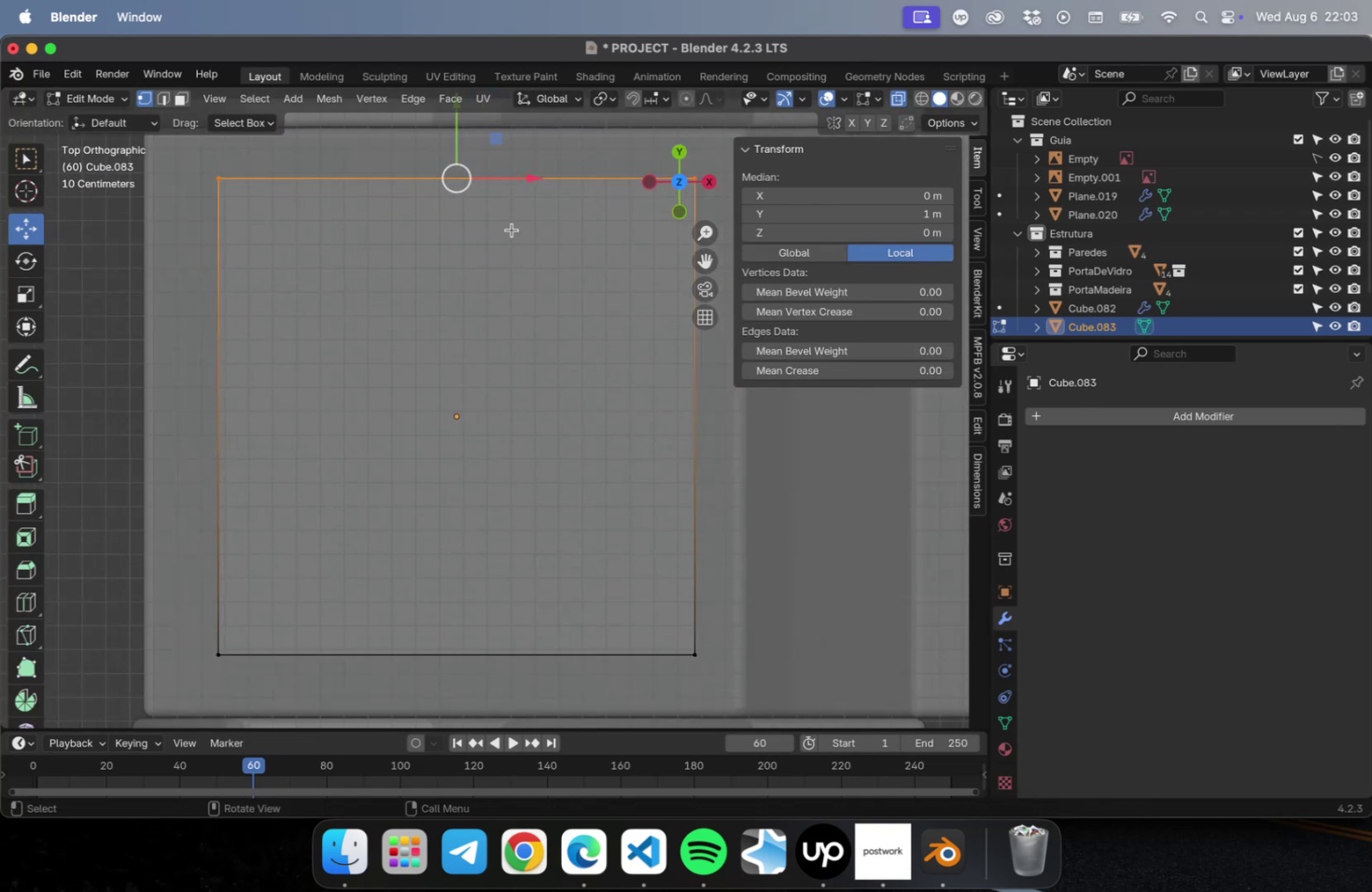 
hold_key(key=ShiftLeft, duration=0.4)
 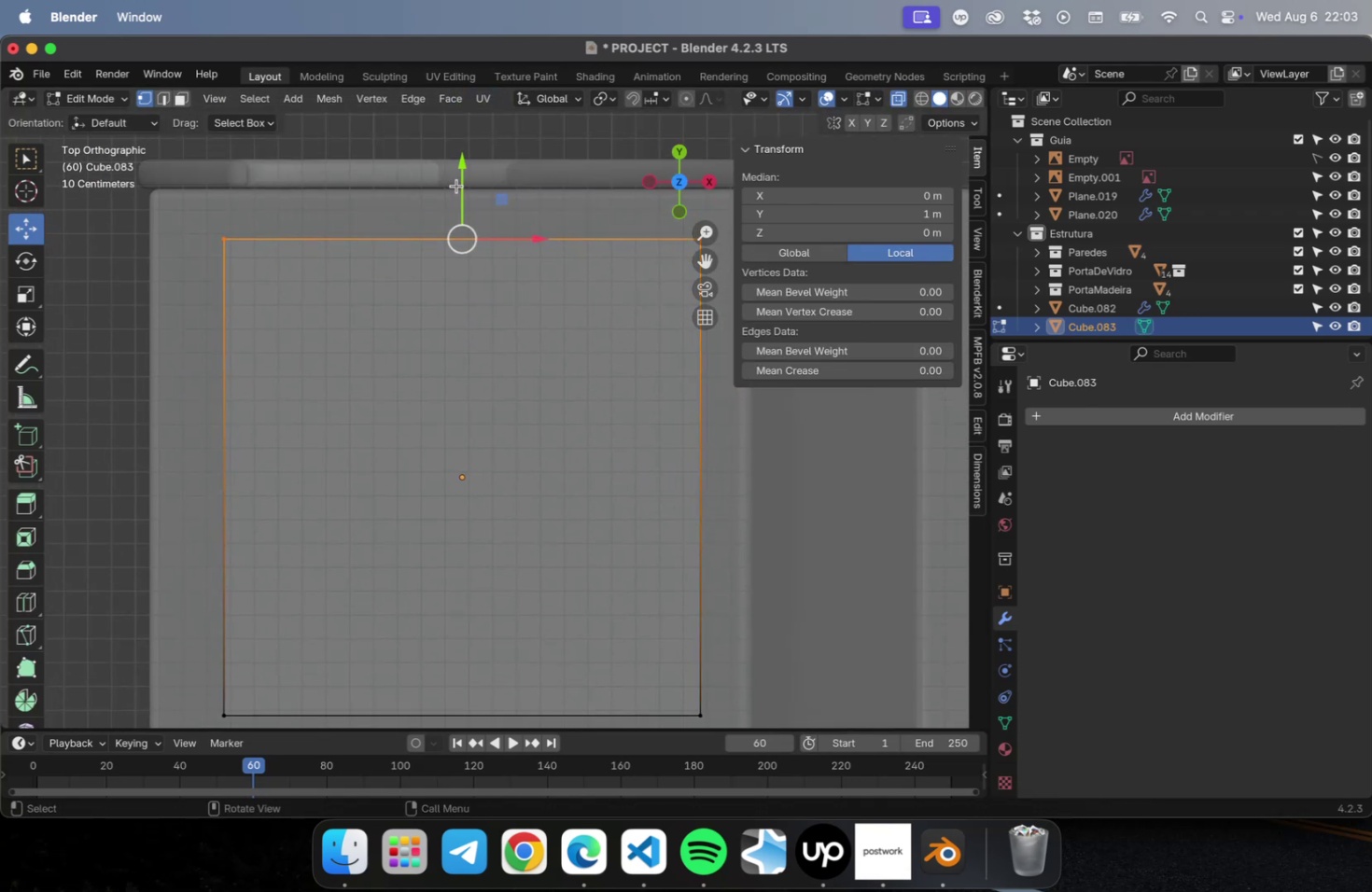 
left_click_drag(start_coordinate=[458, 179], to_coordinate=[460, 132])
 